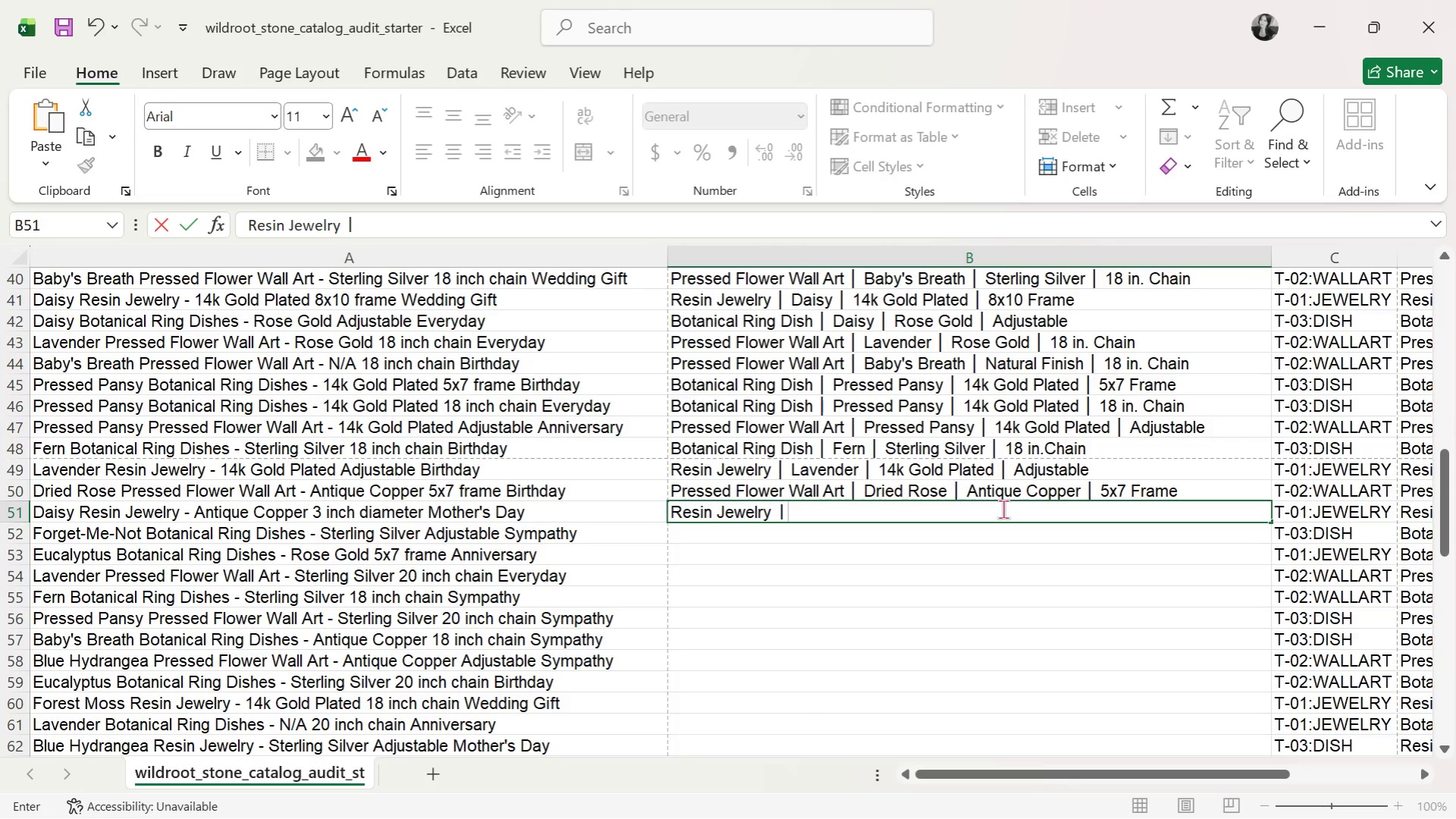 
type( Daisy )
 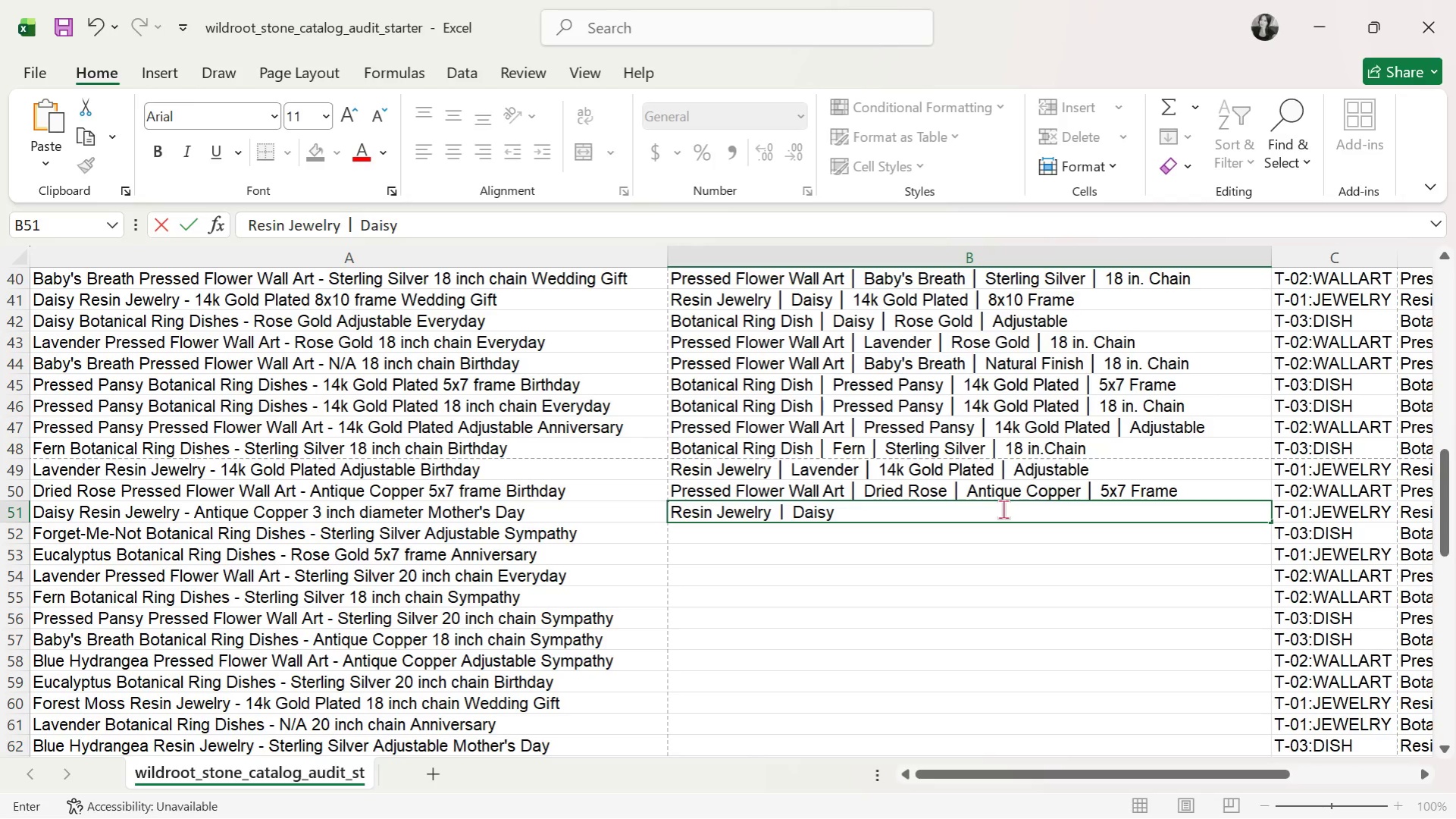 
key(Control+ControlLeft)
 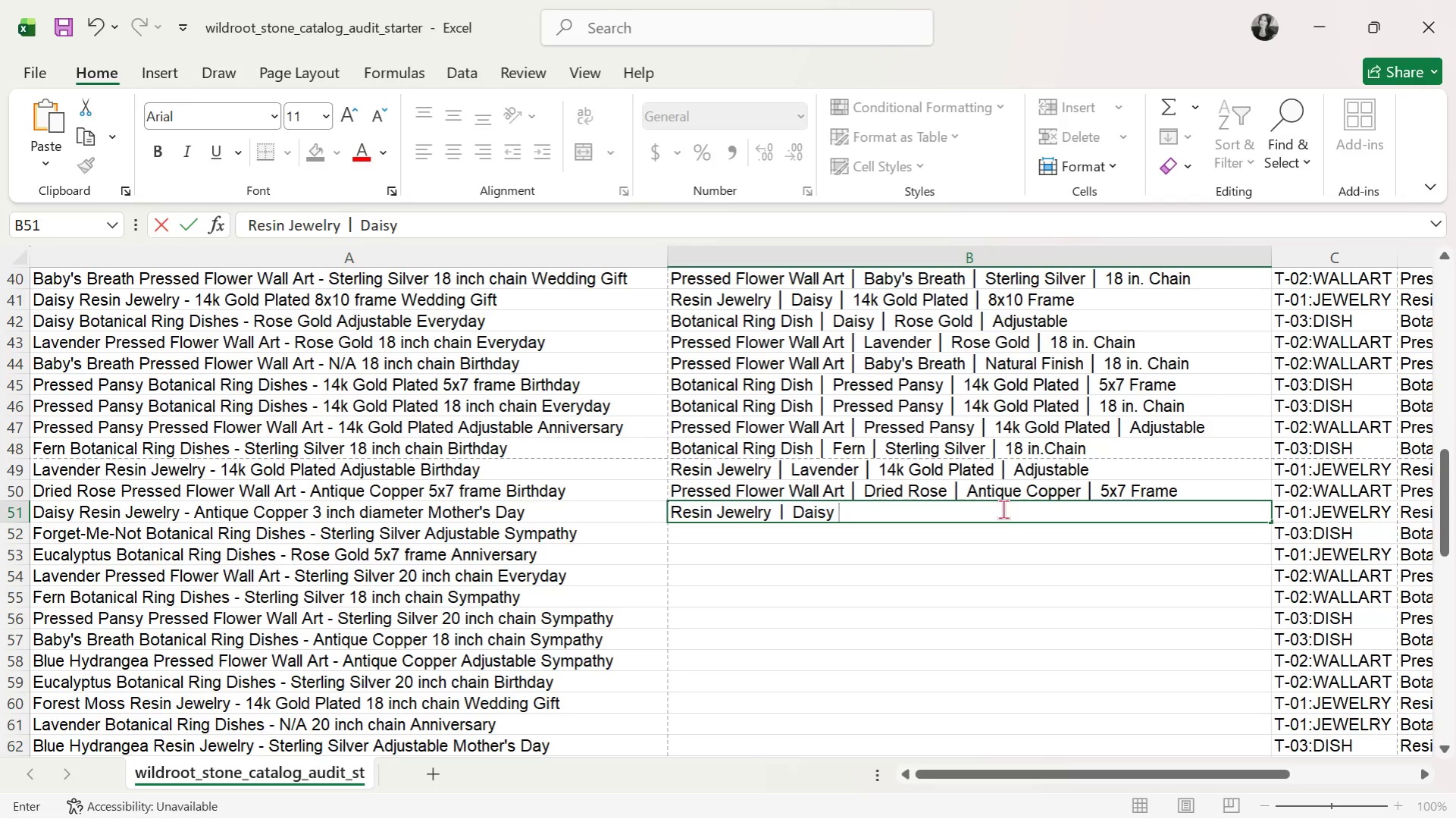 
key(Control+V)
 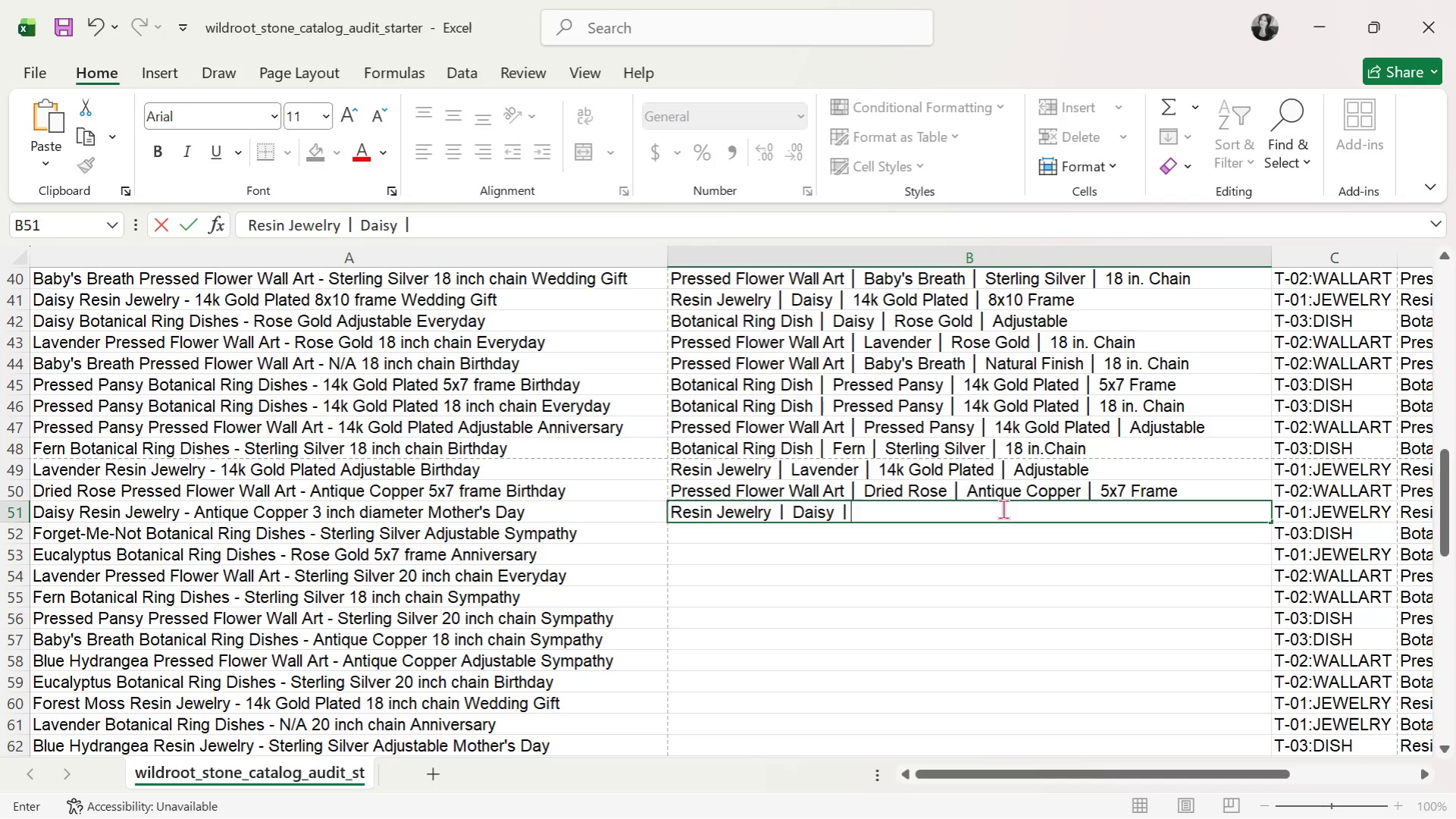 
key(Space)
 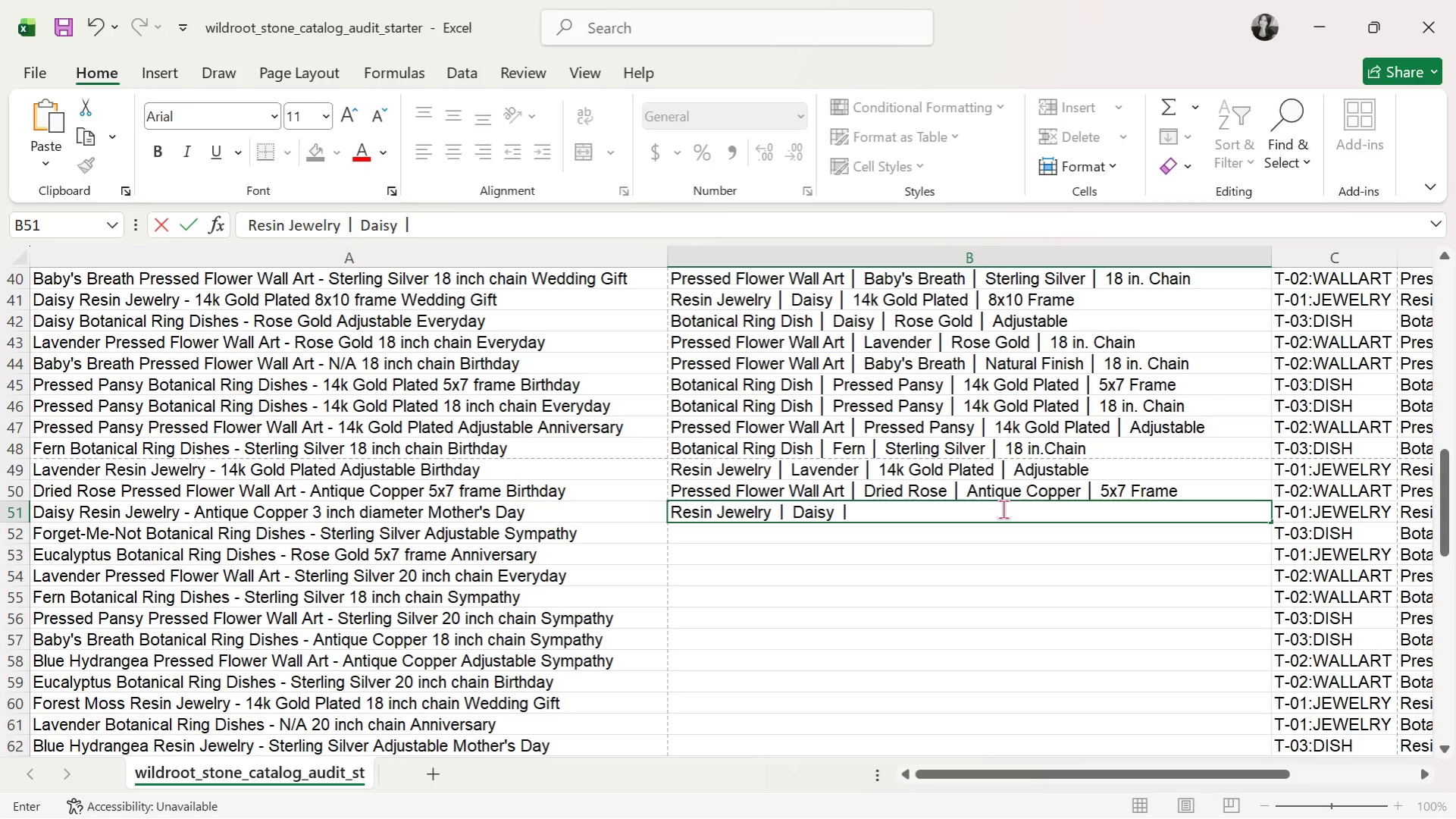 
type(Antique Copper )
 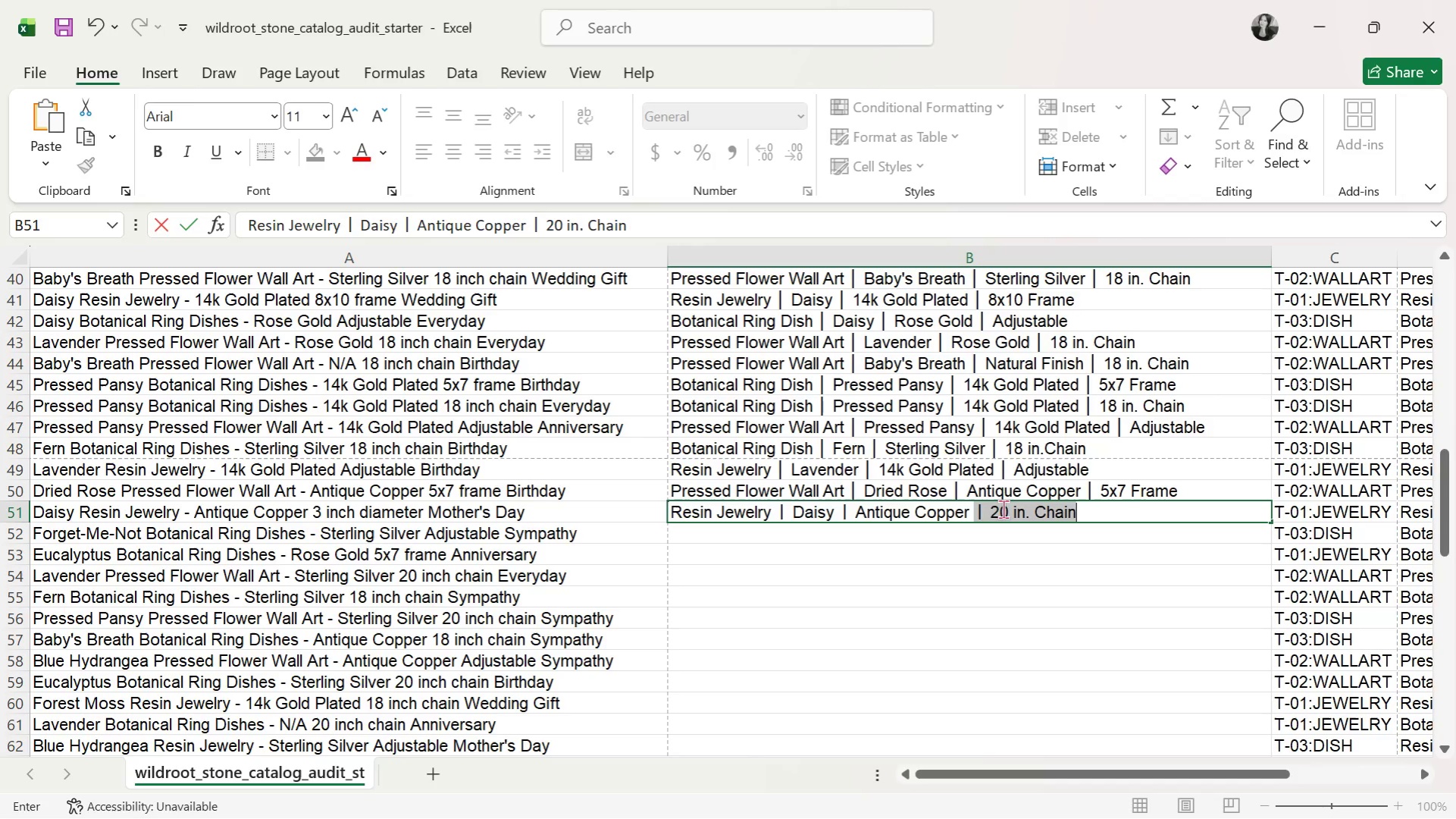 
key(Control+V)
 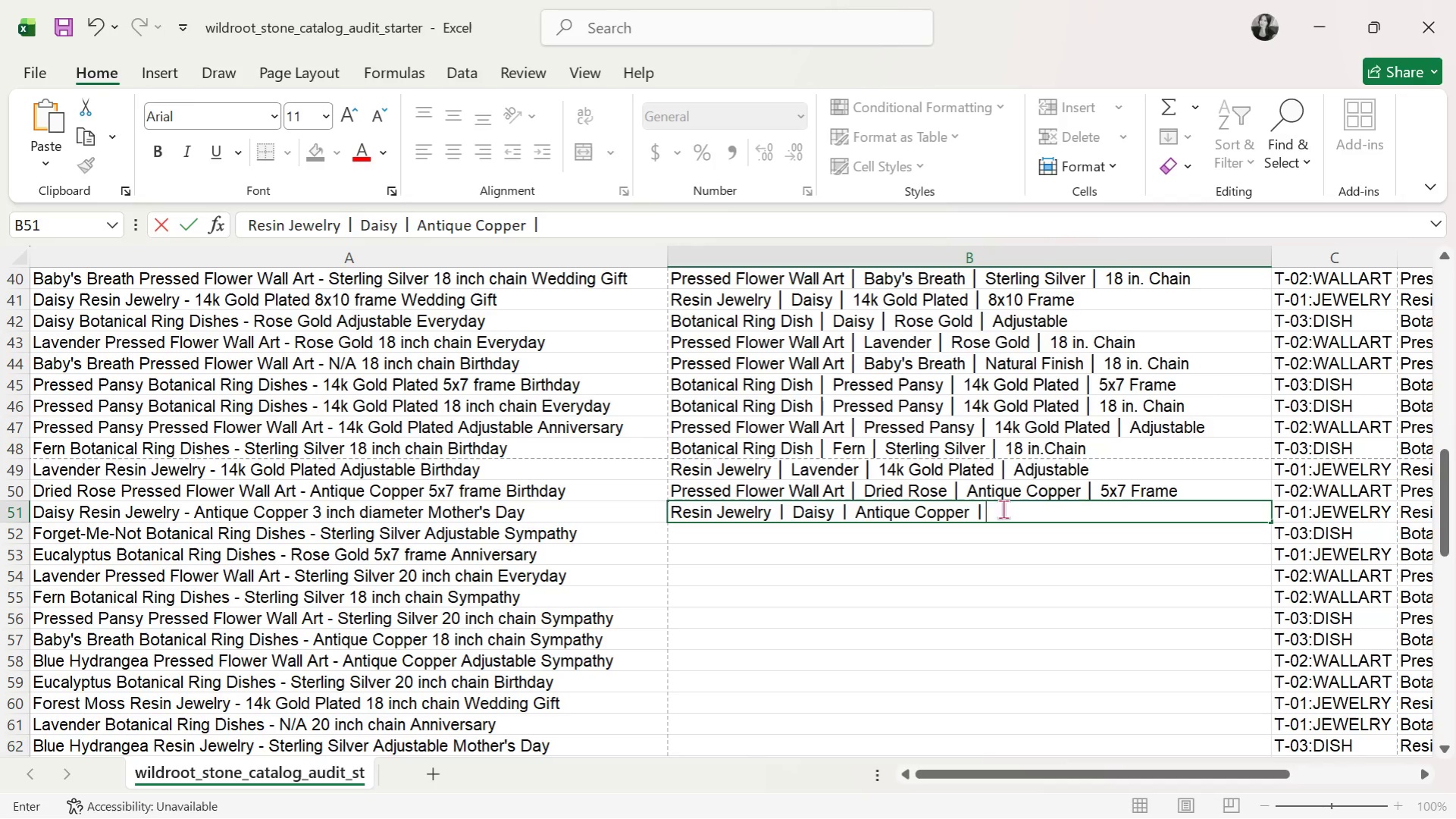 
type( 3 in. Diameter)
 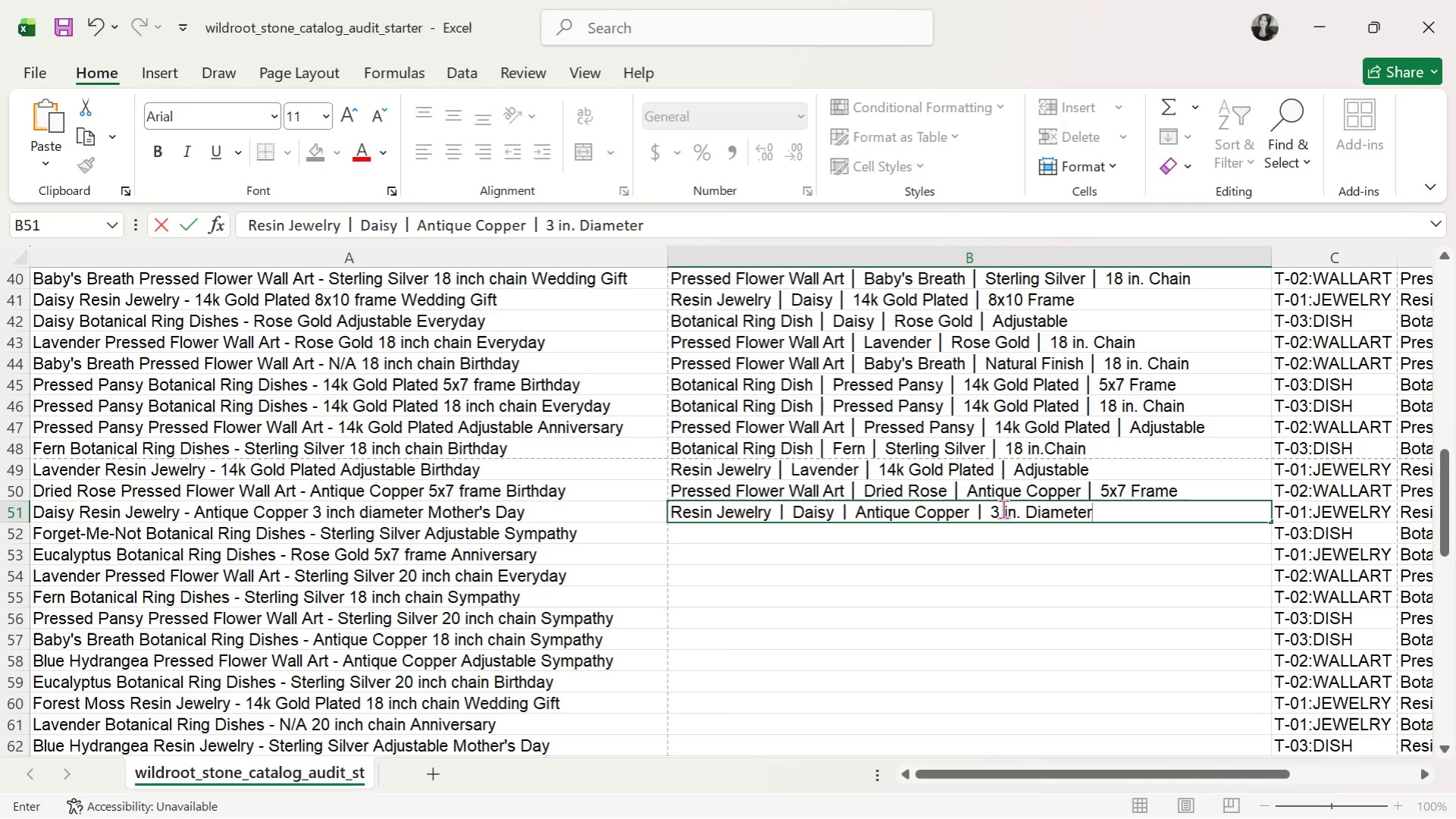 
key(Enter)
 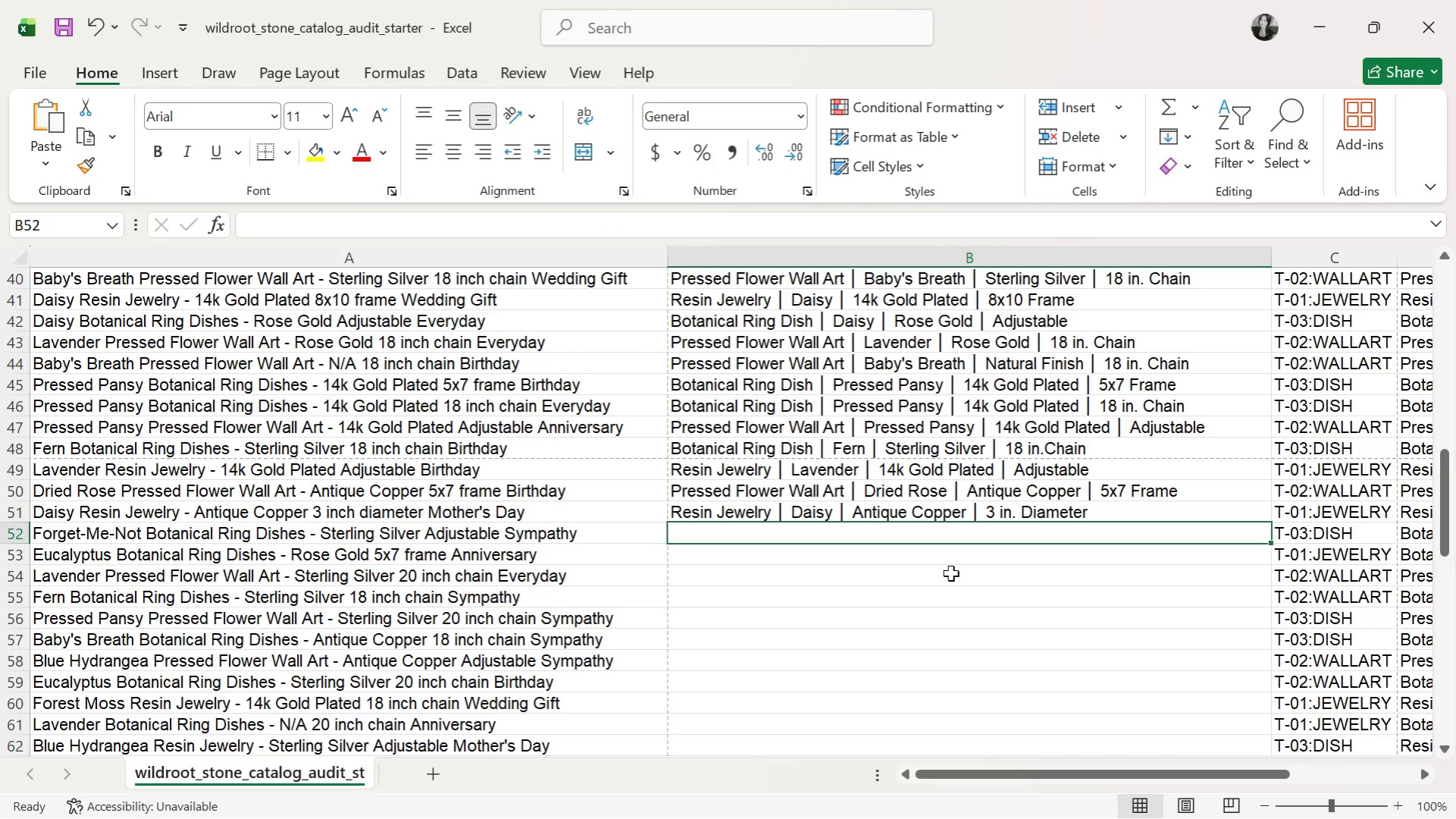 
left_click([1044, 516])
 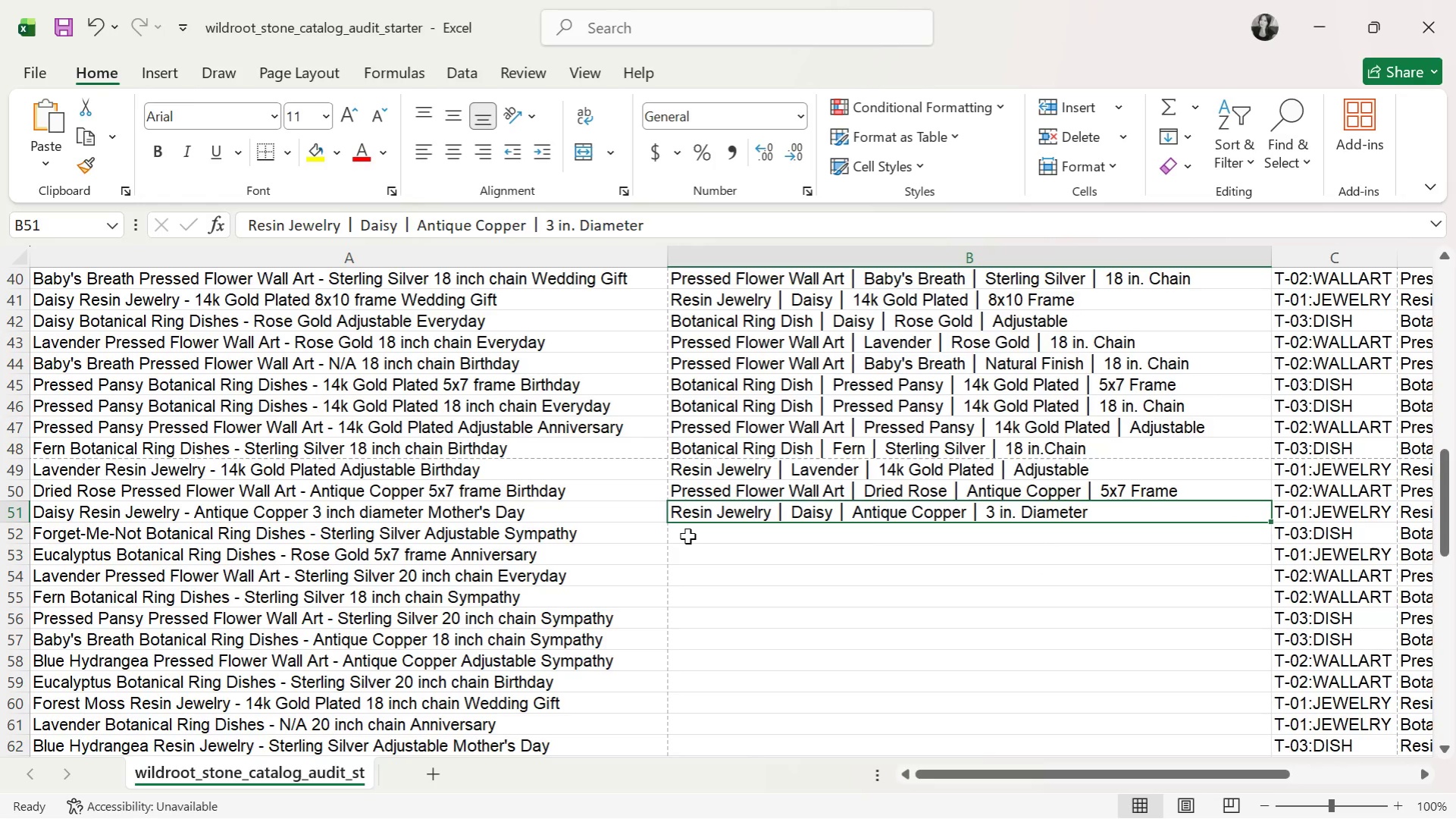 
wait(8.89)
 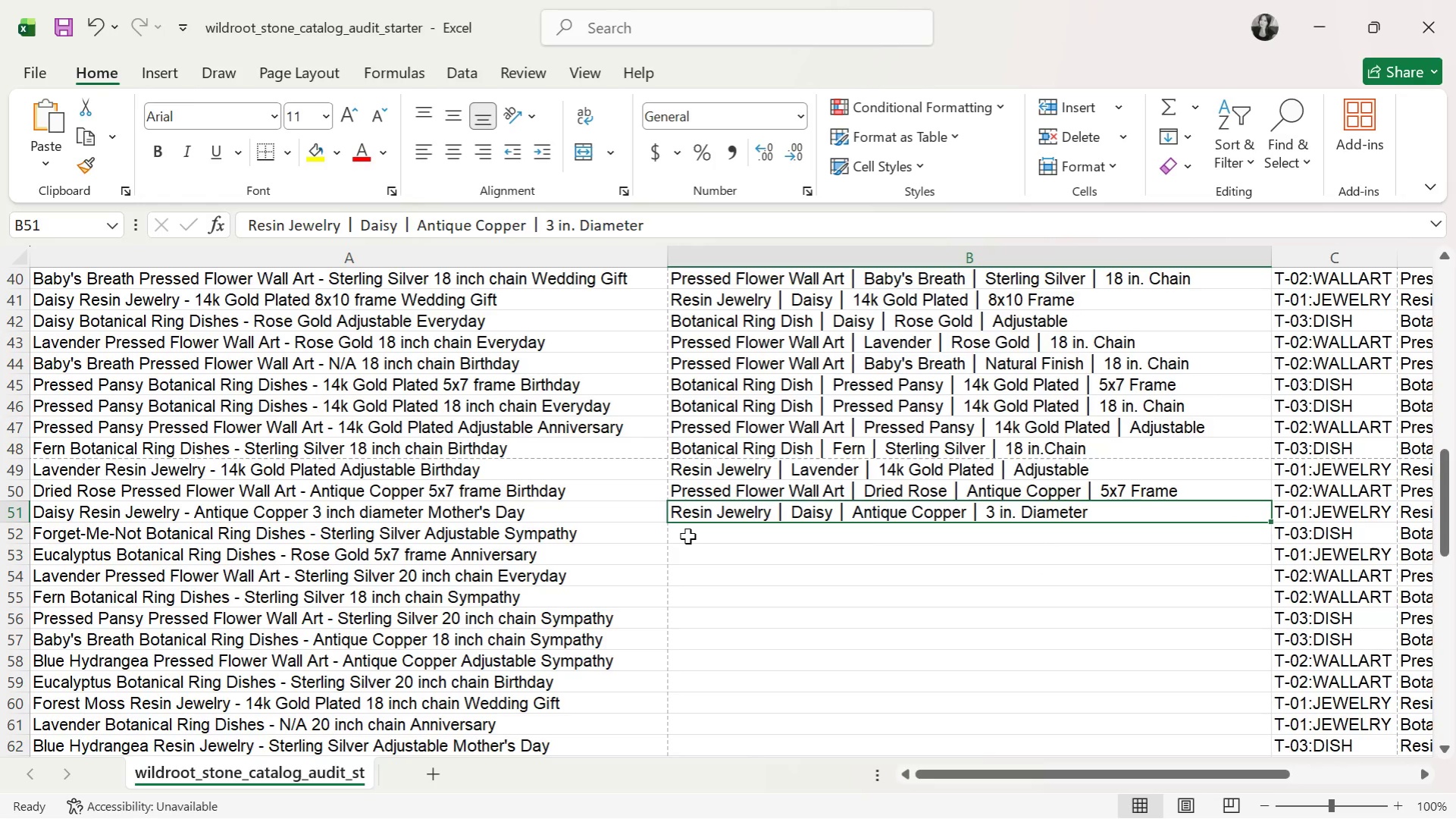 
left_click([938, 538])
 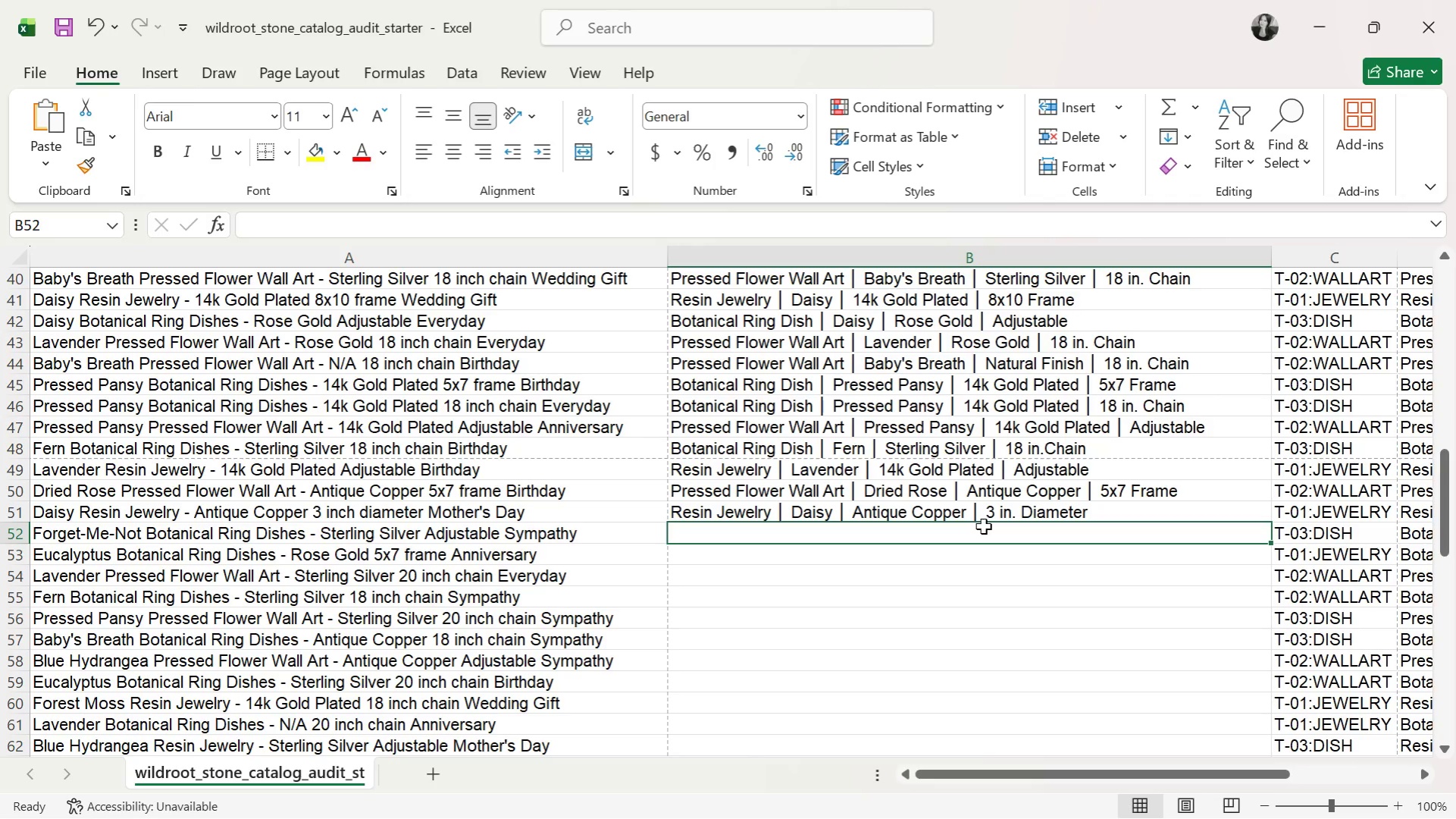 
type(Botanical Ring Dis)
key(Backspace)
key(Backspace)
type(ish)
key(Backspace)
type(h)
 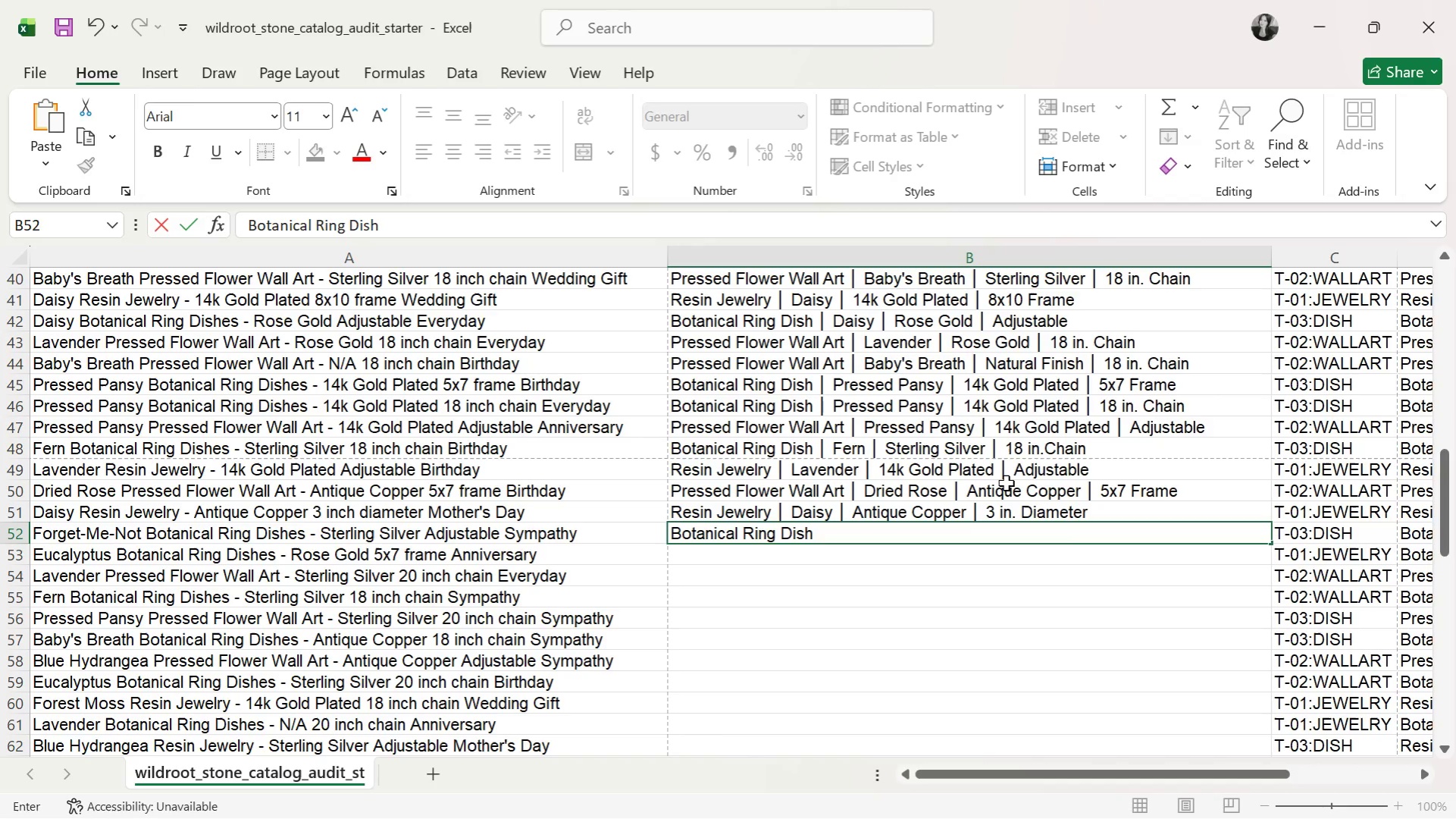 
key(Space)
 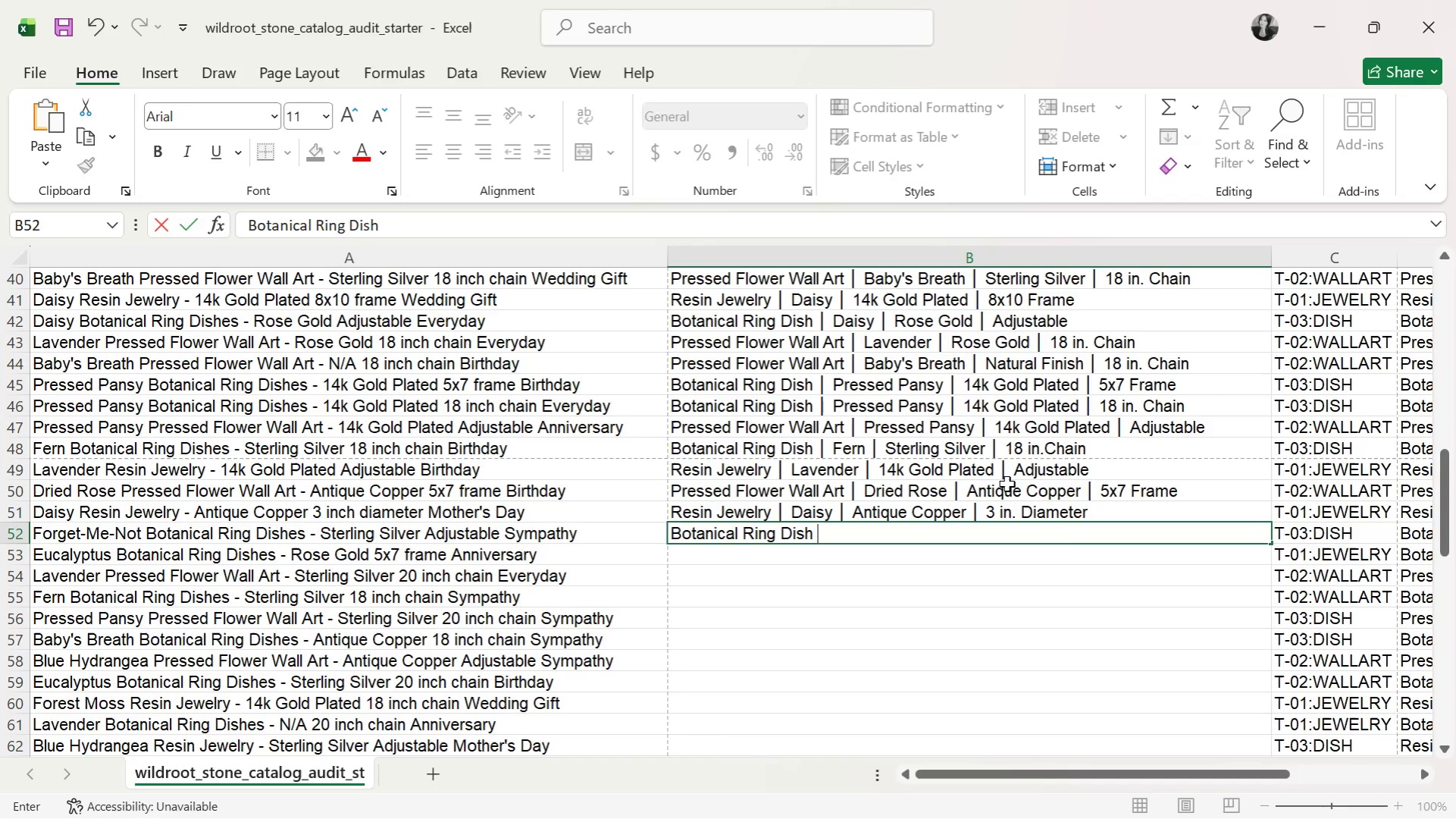 
key(Control+ControlLeft)
 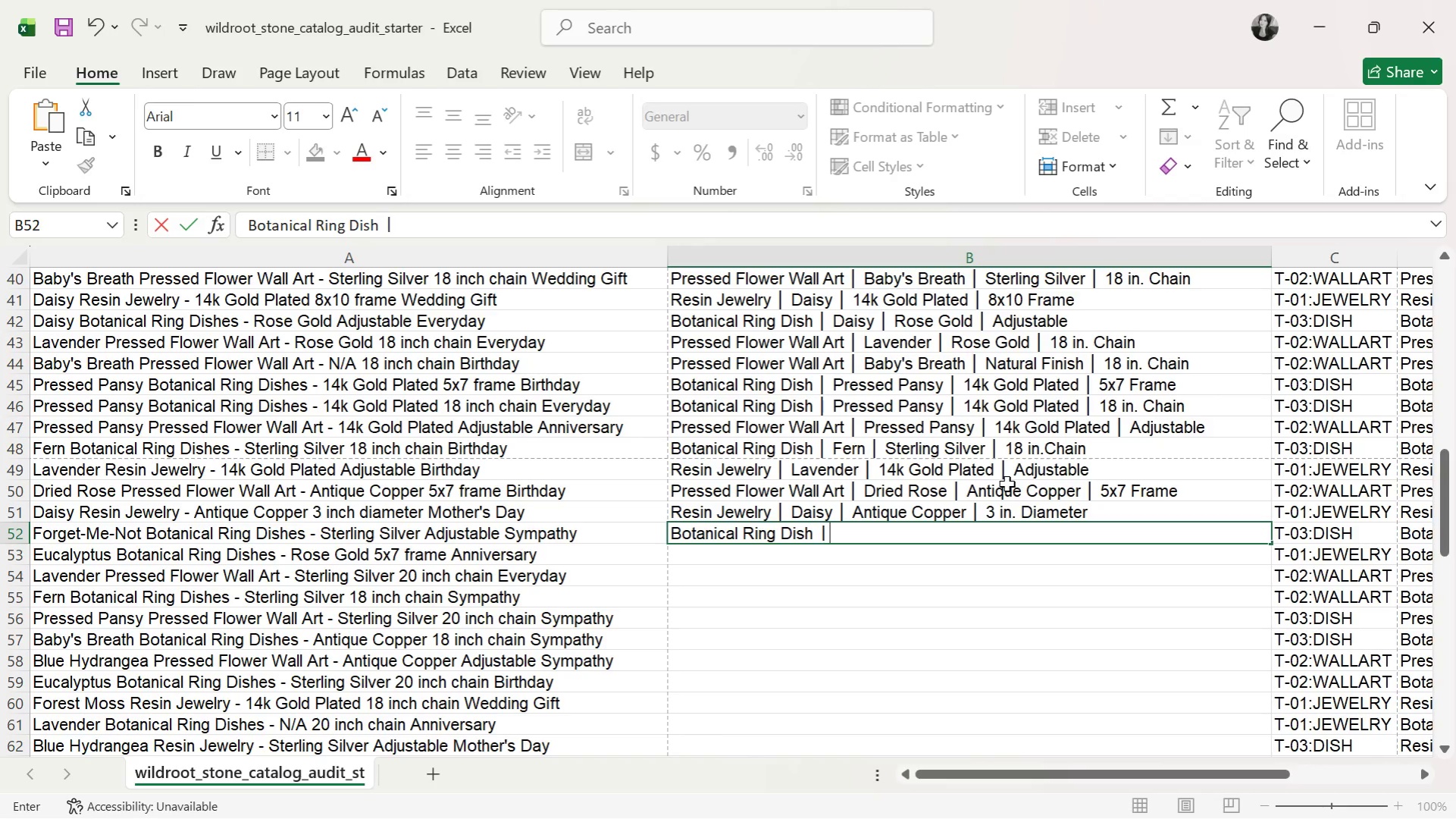 
key(Control+V)
 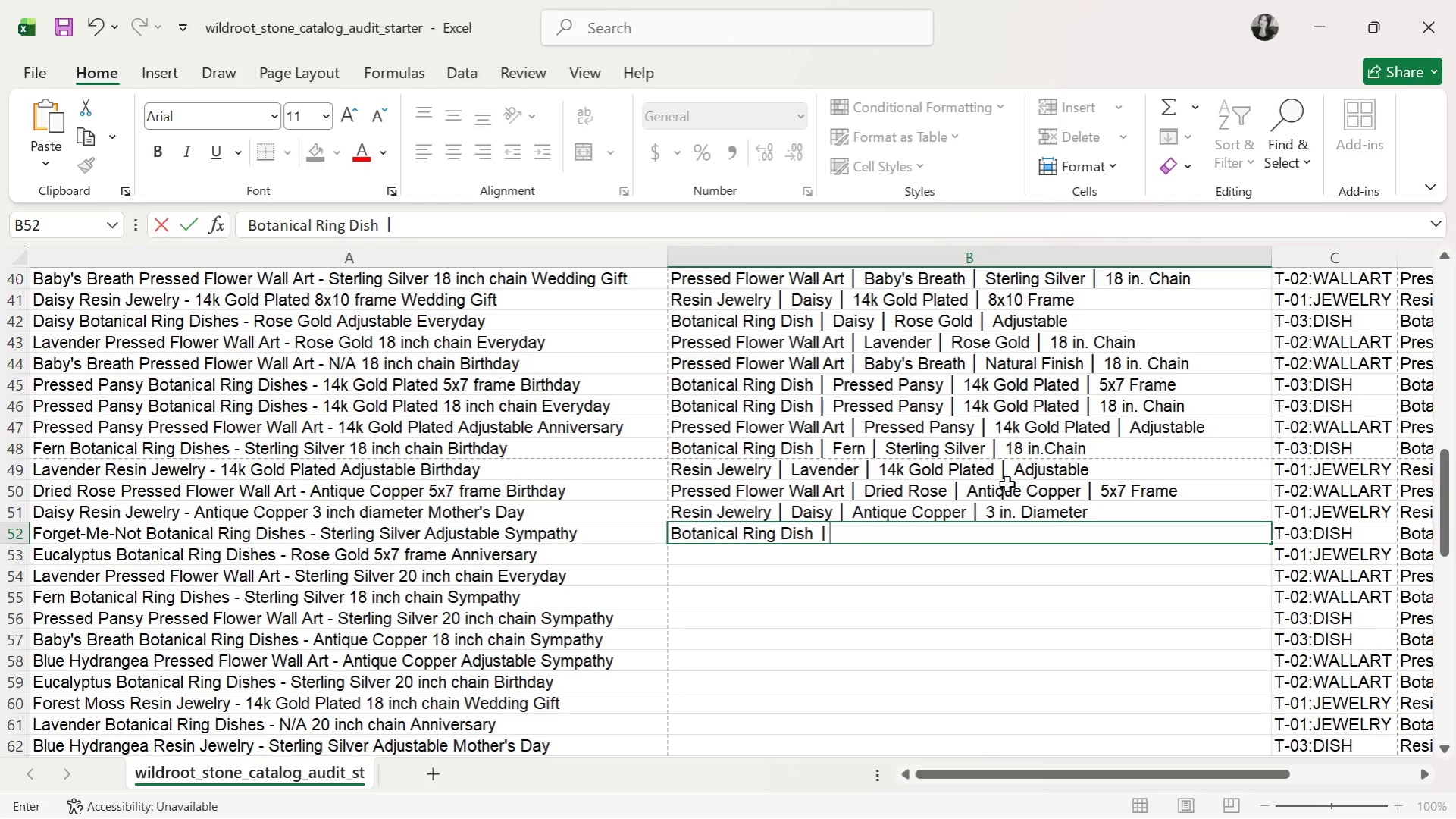 
key(Alt+Tab)
 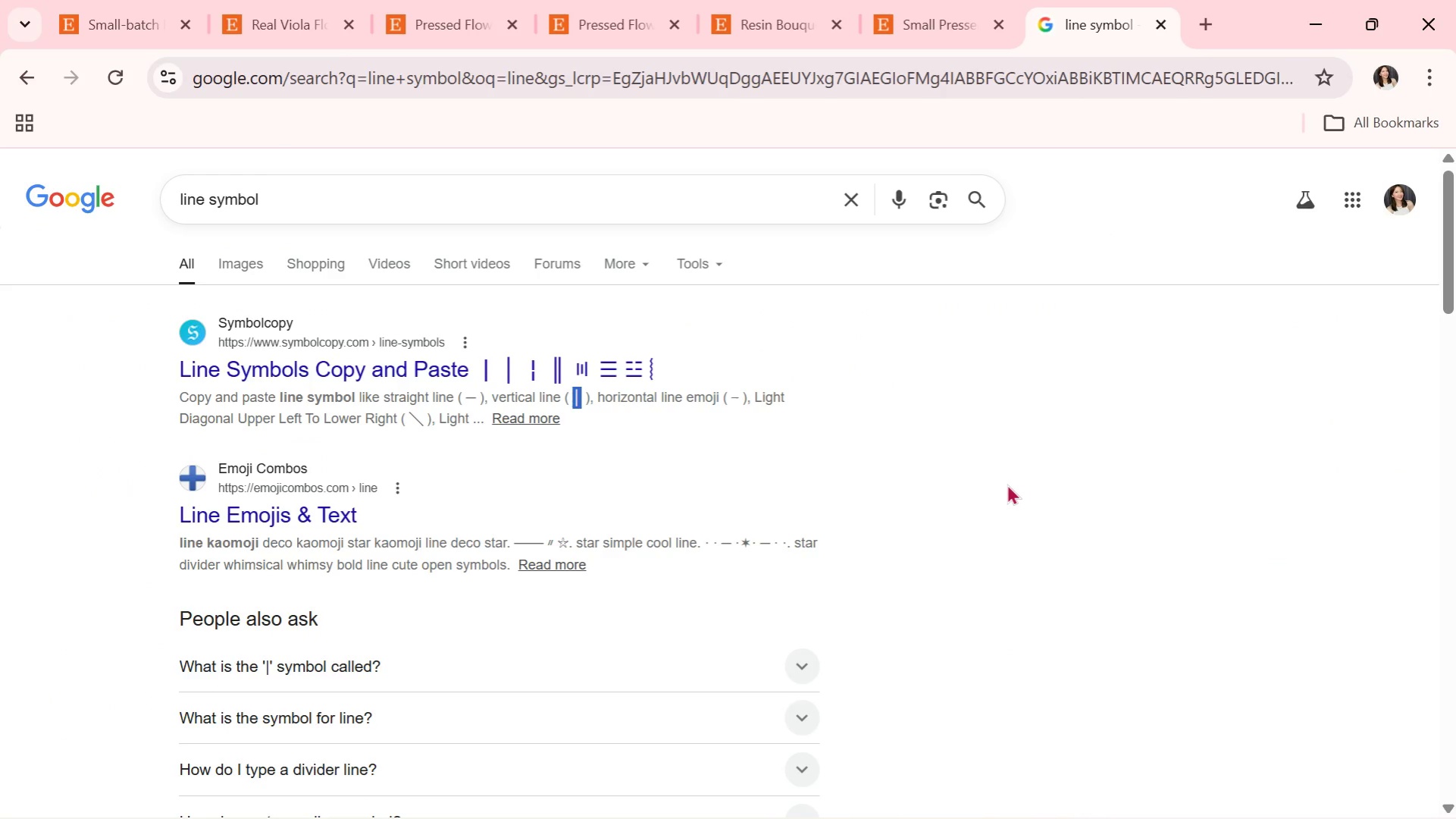 
key(Alt+AltLeft)
 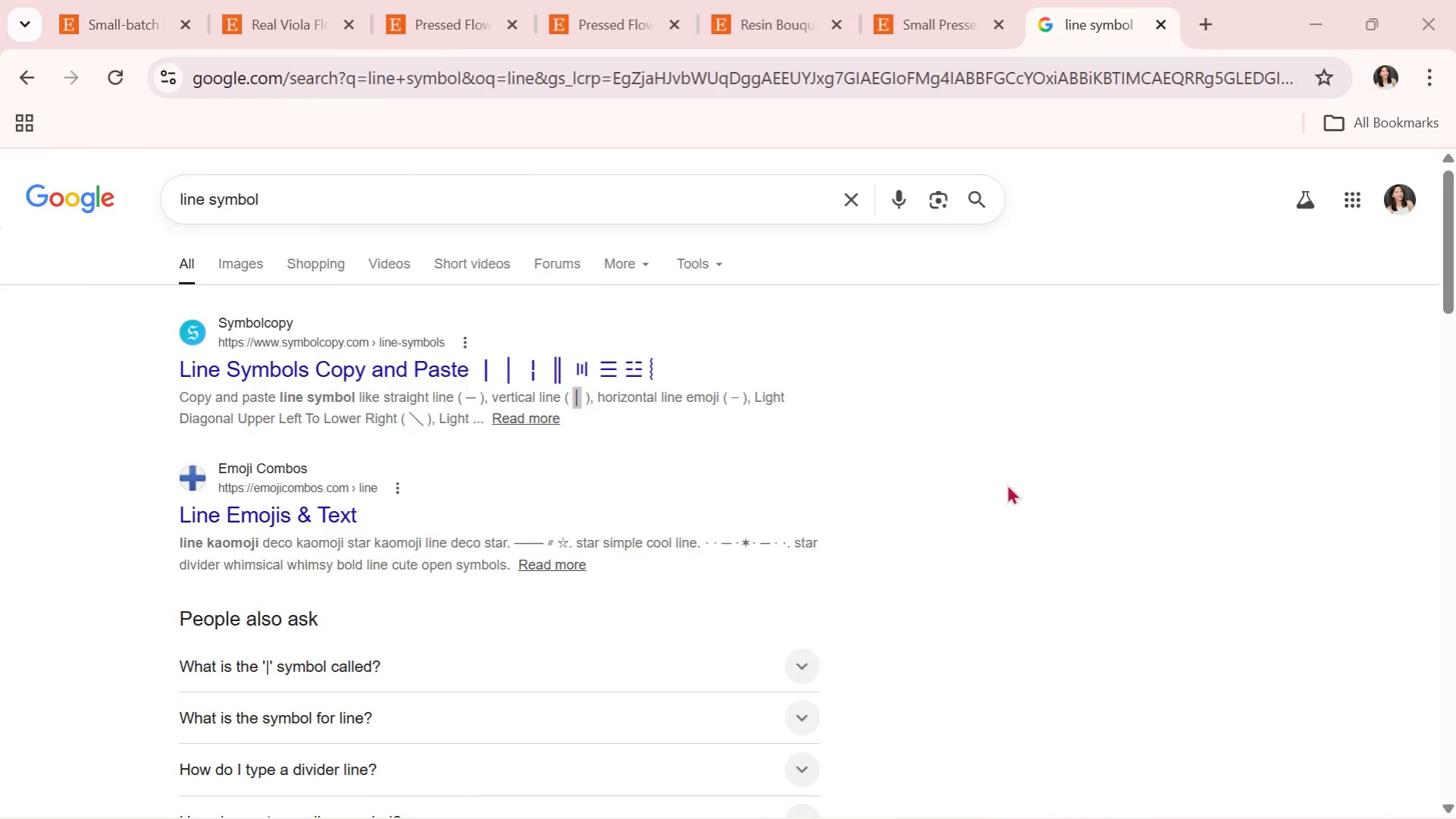 
key(Tab)
type( Forget-Me-Not )
 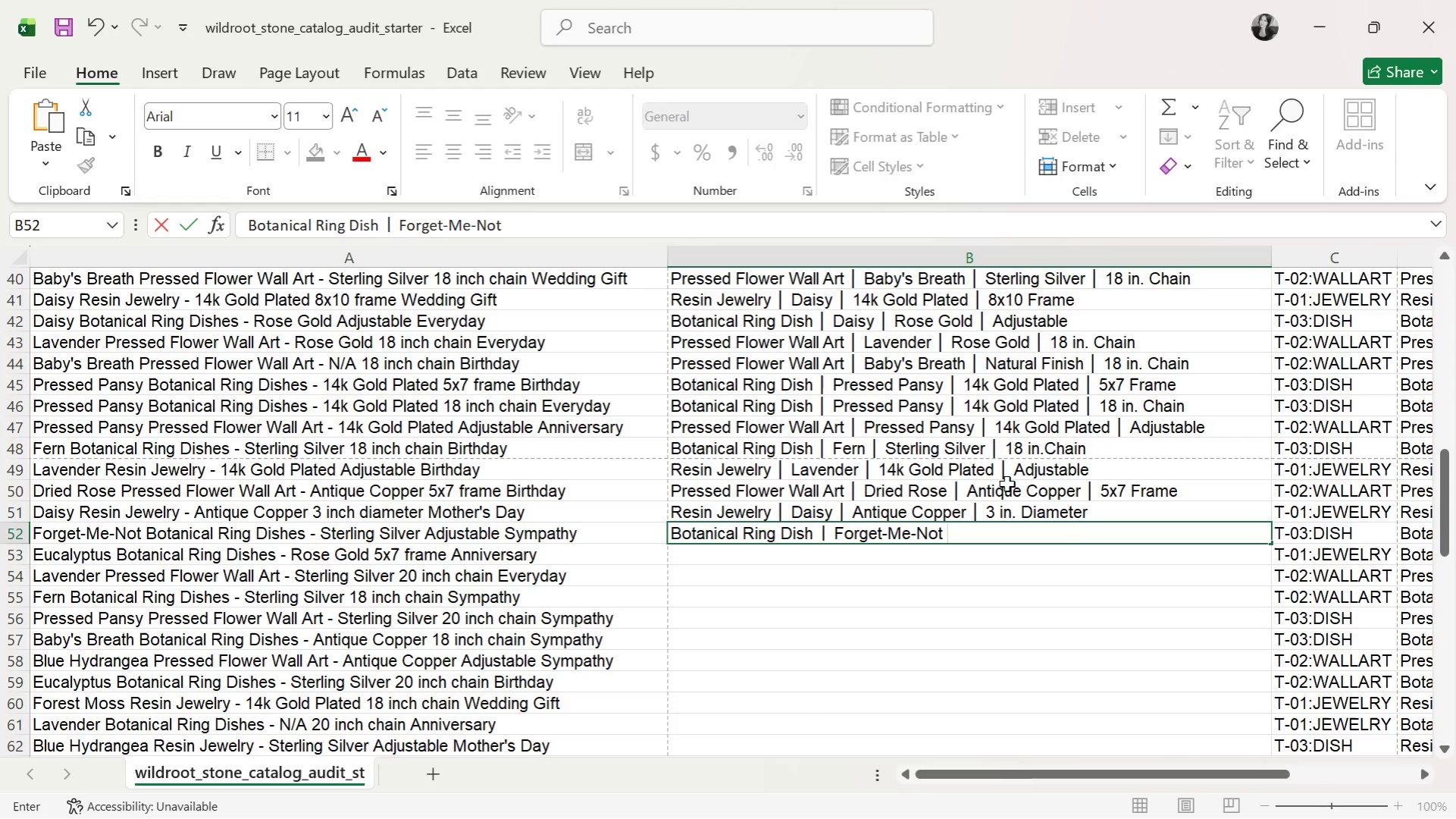 
key(Control+ControlLeft)
 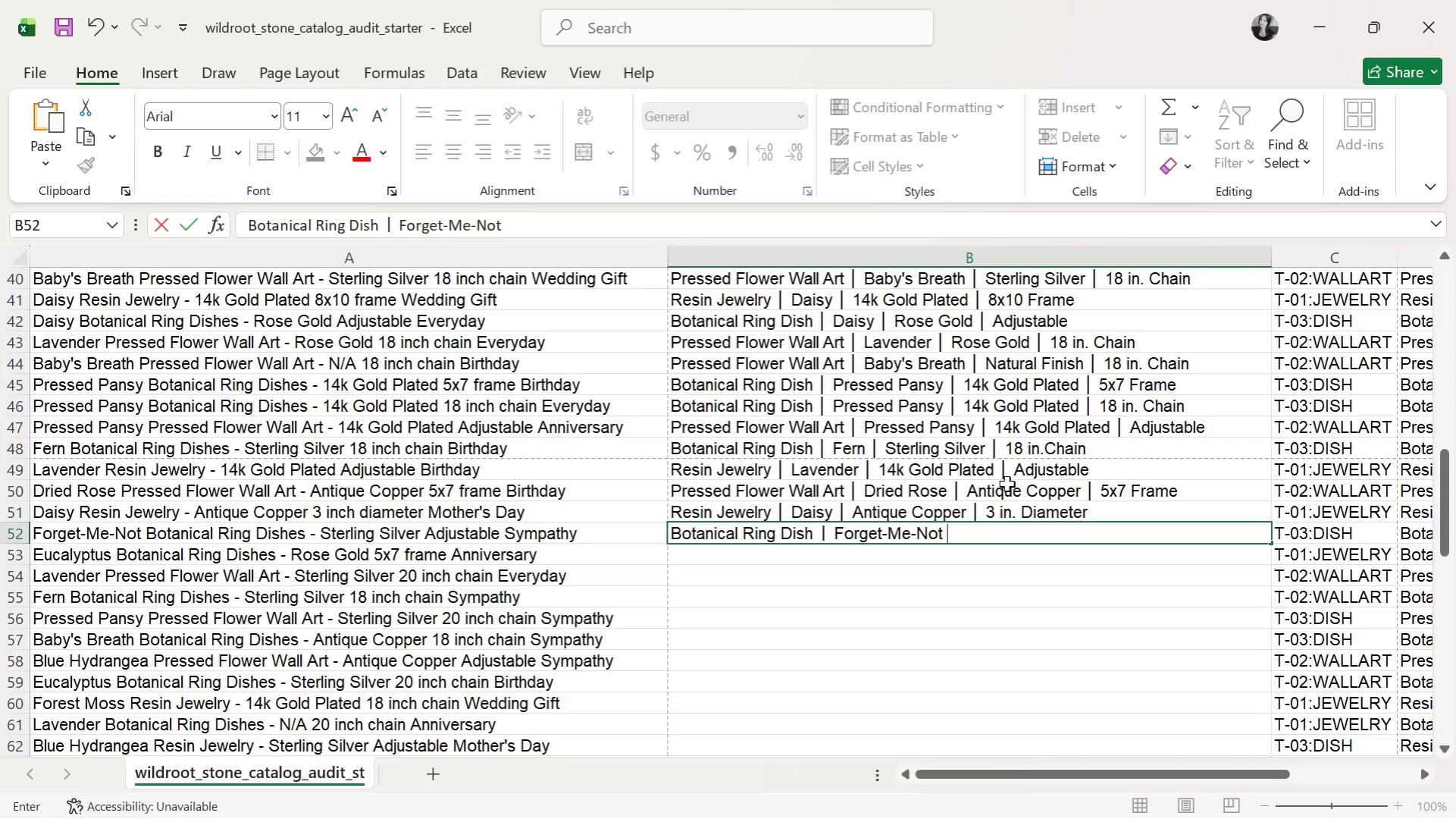 
key(Control+V)
 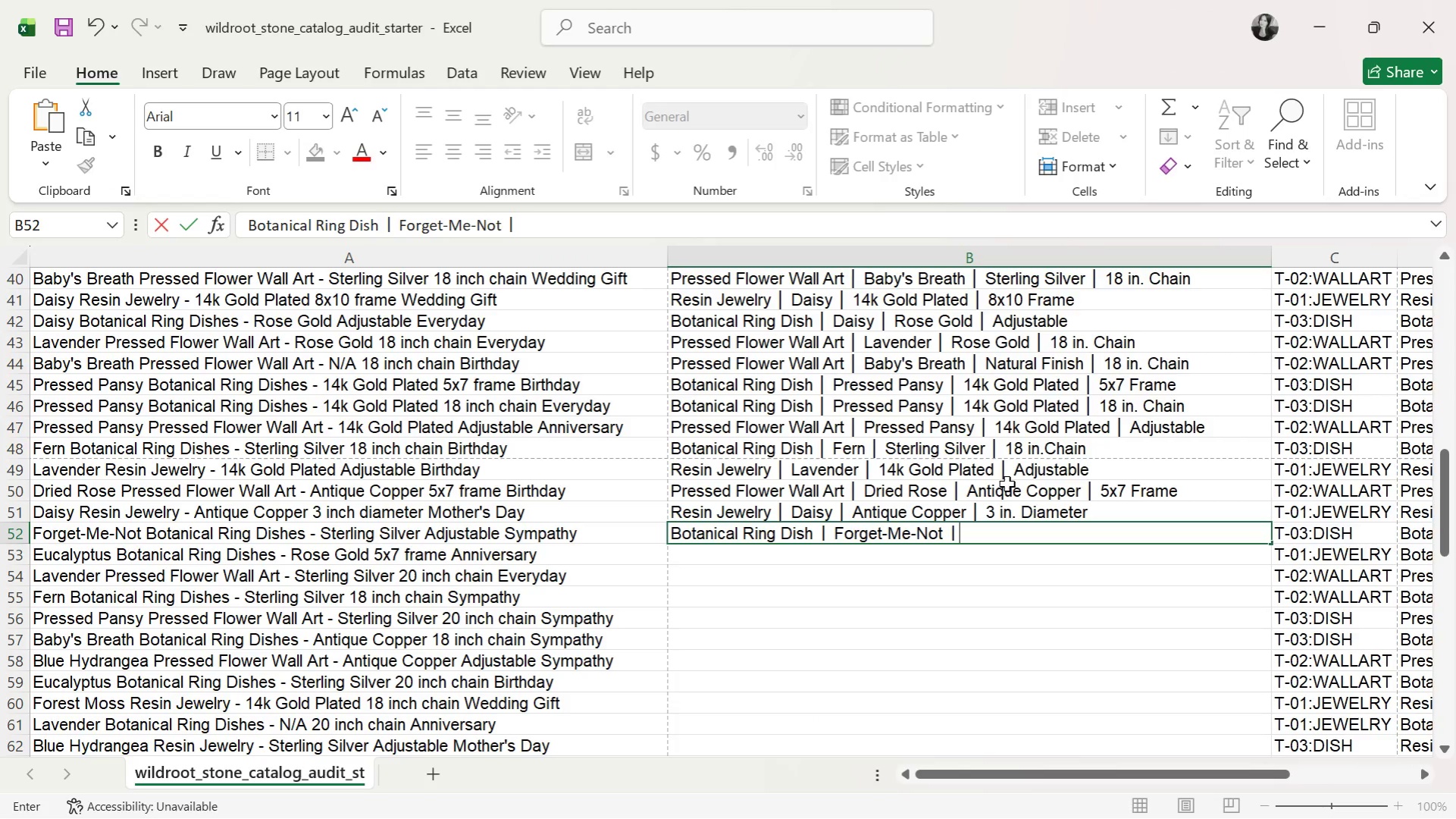 
type( Sterling Silver )
 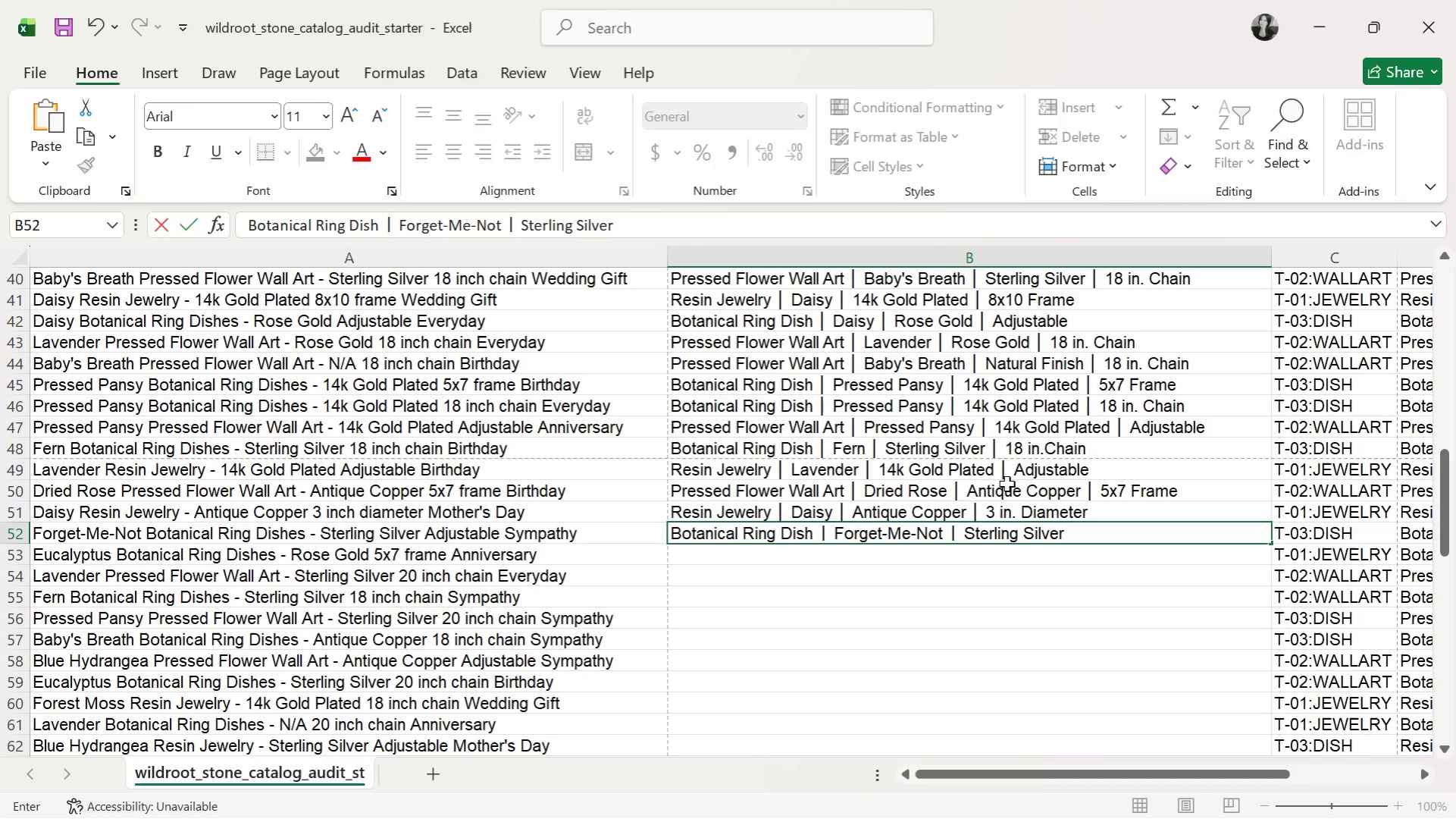 
key(Control+V)
 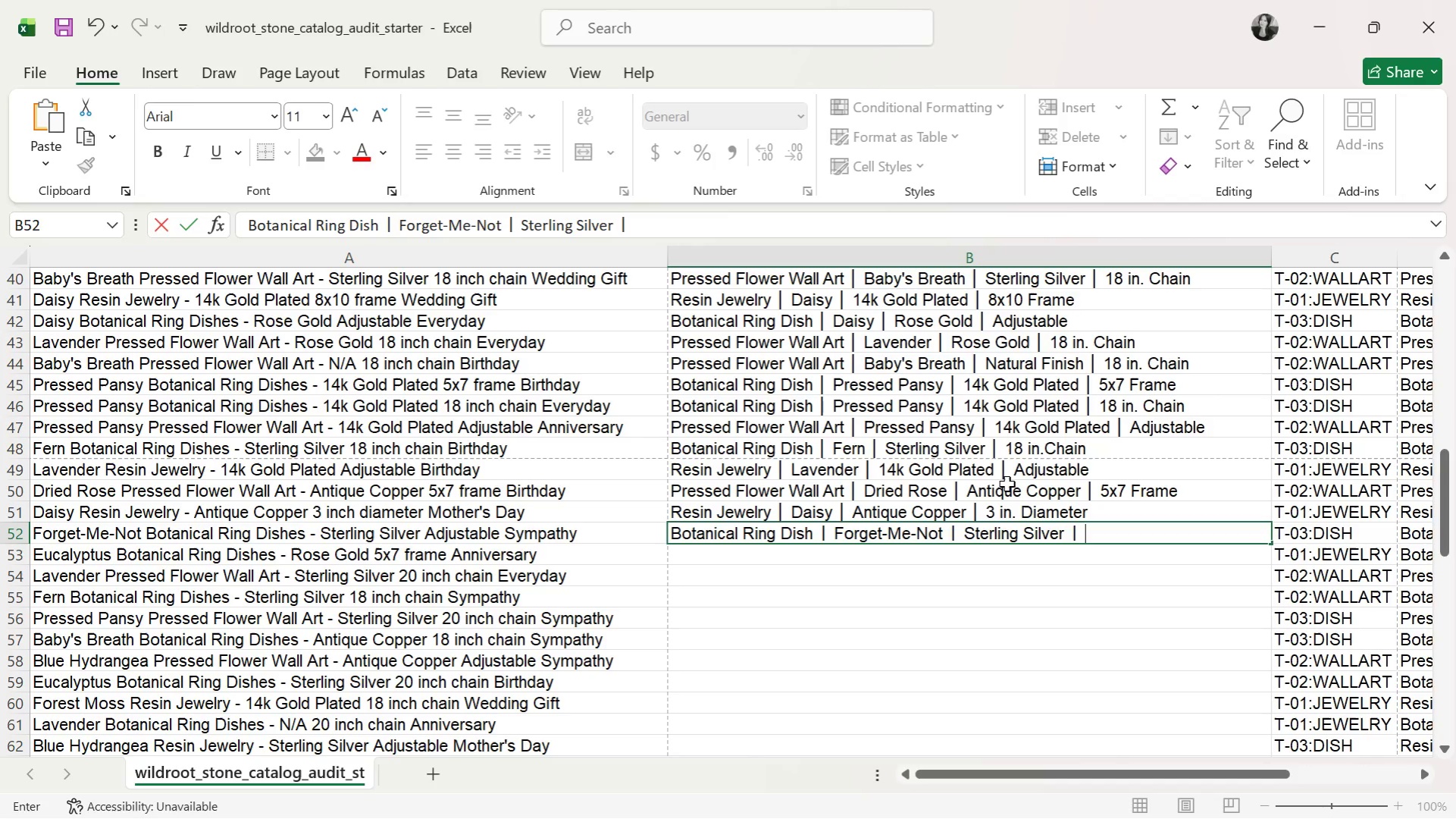 
type( Adjustable)
 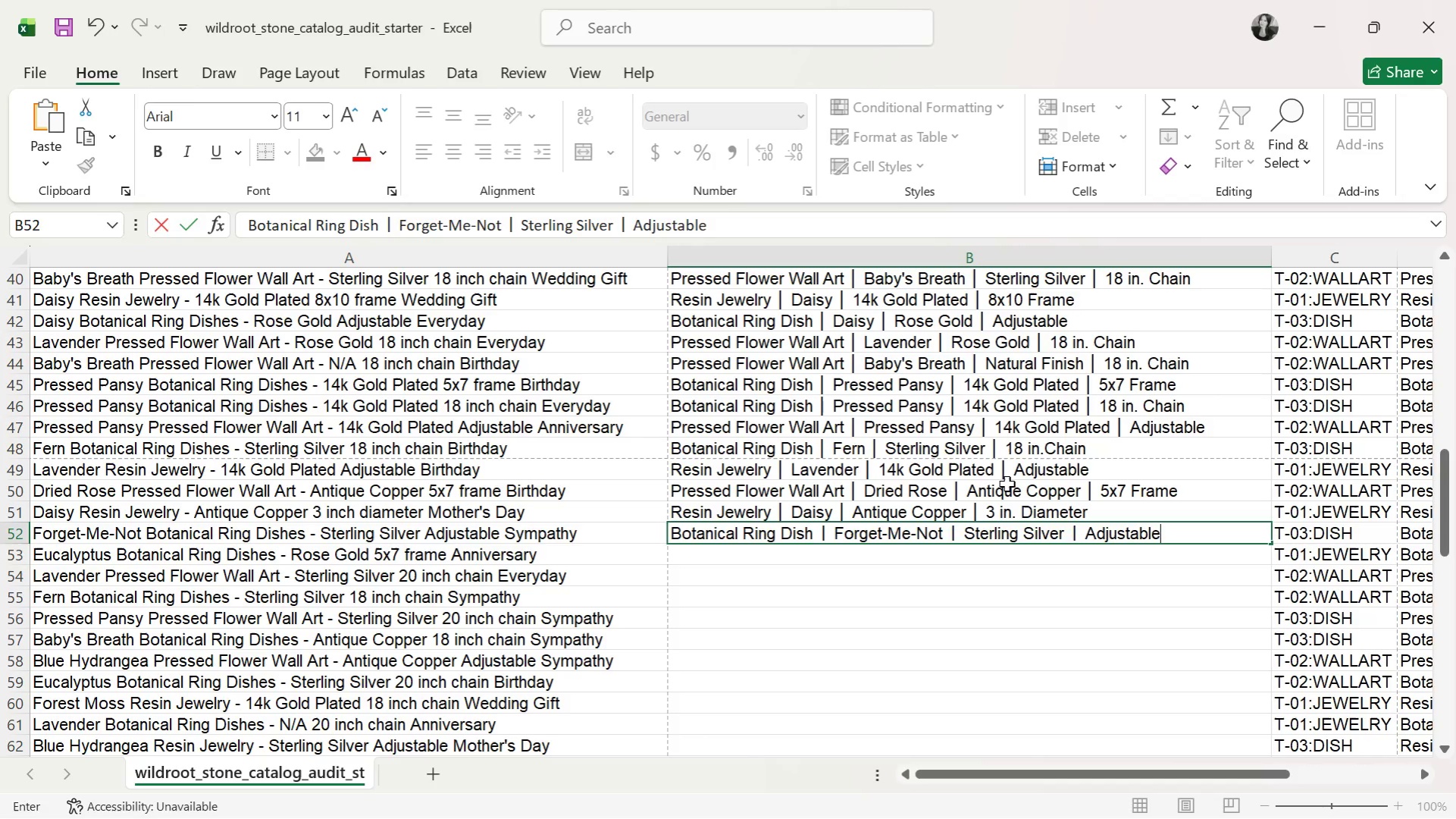 
key(Enter)
 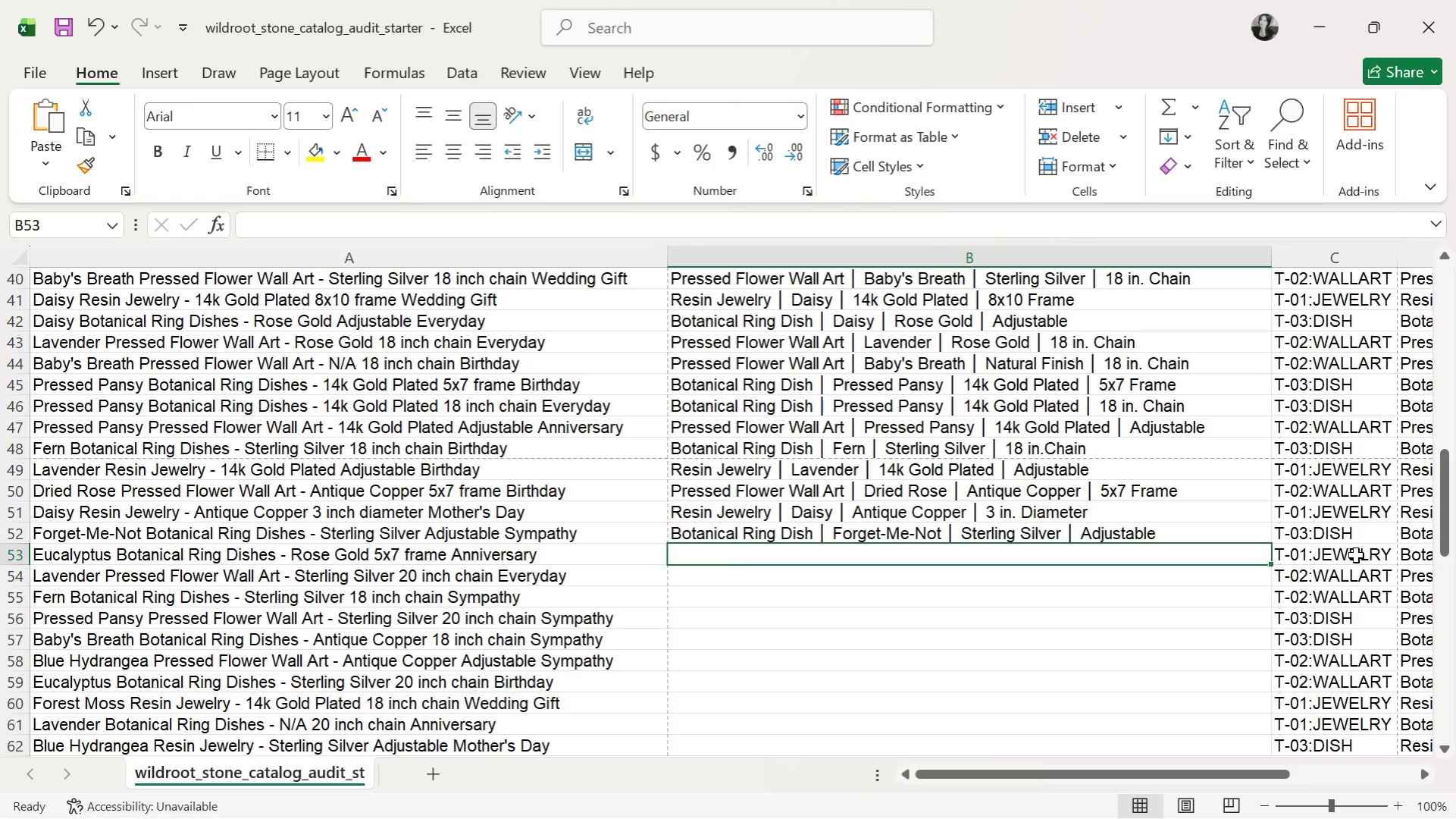 
wait(5.42)
 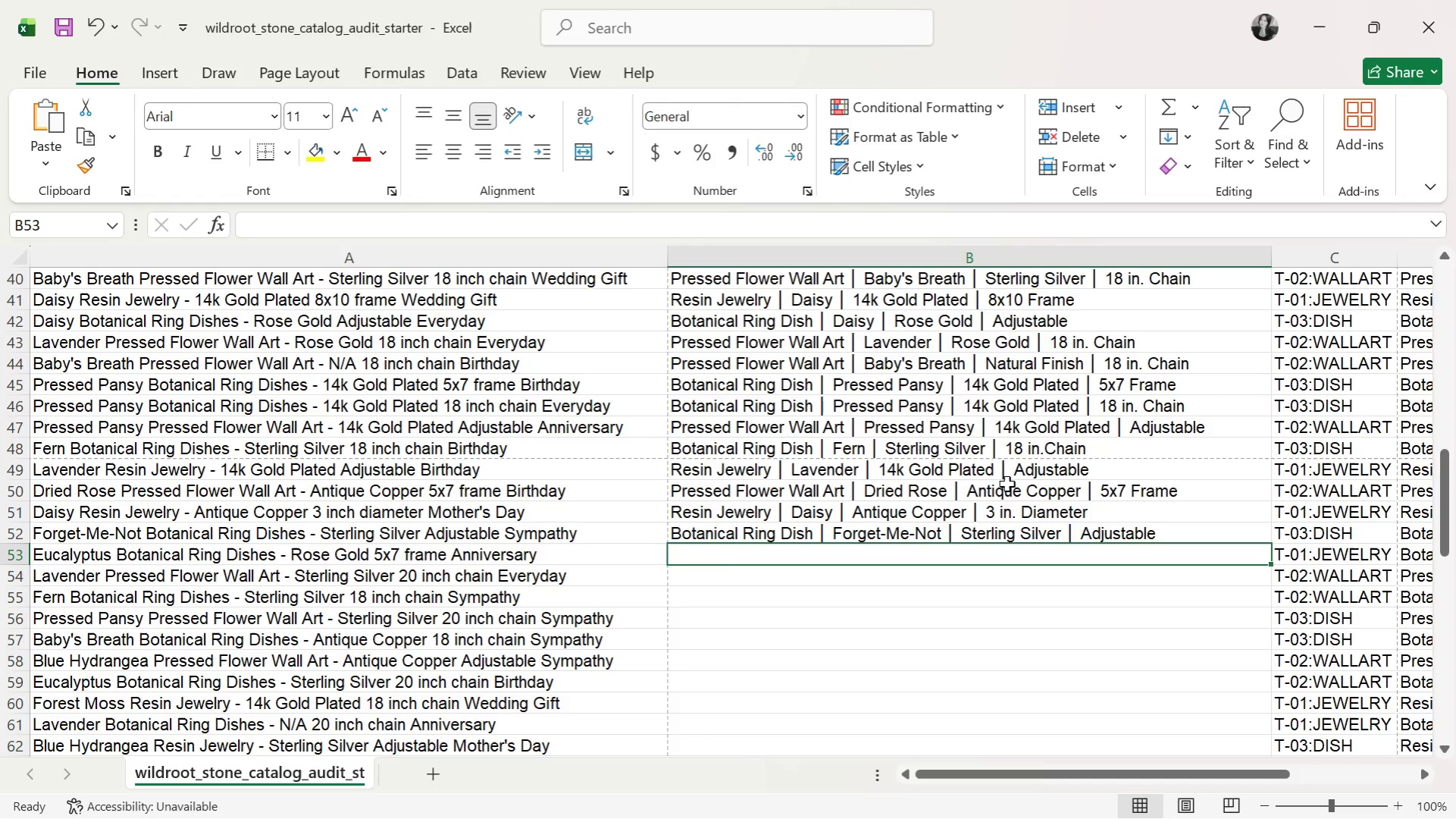 
left_click([840, 538])
 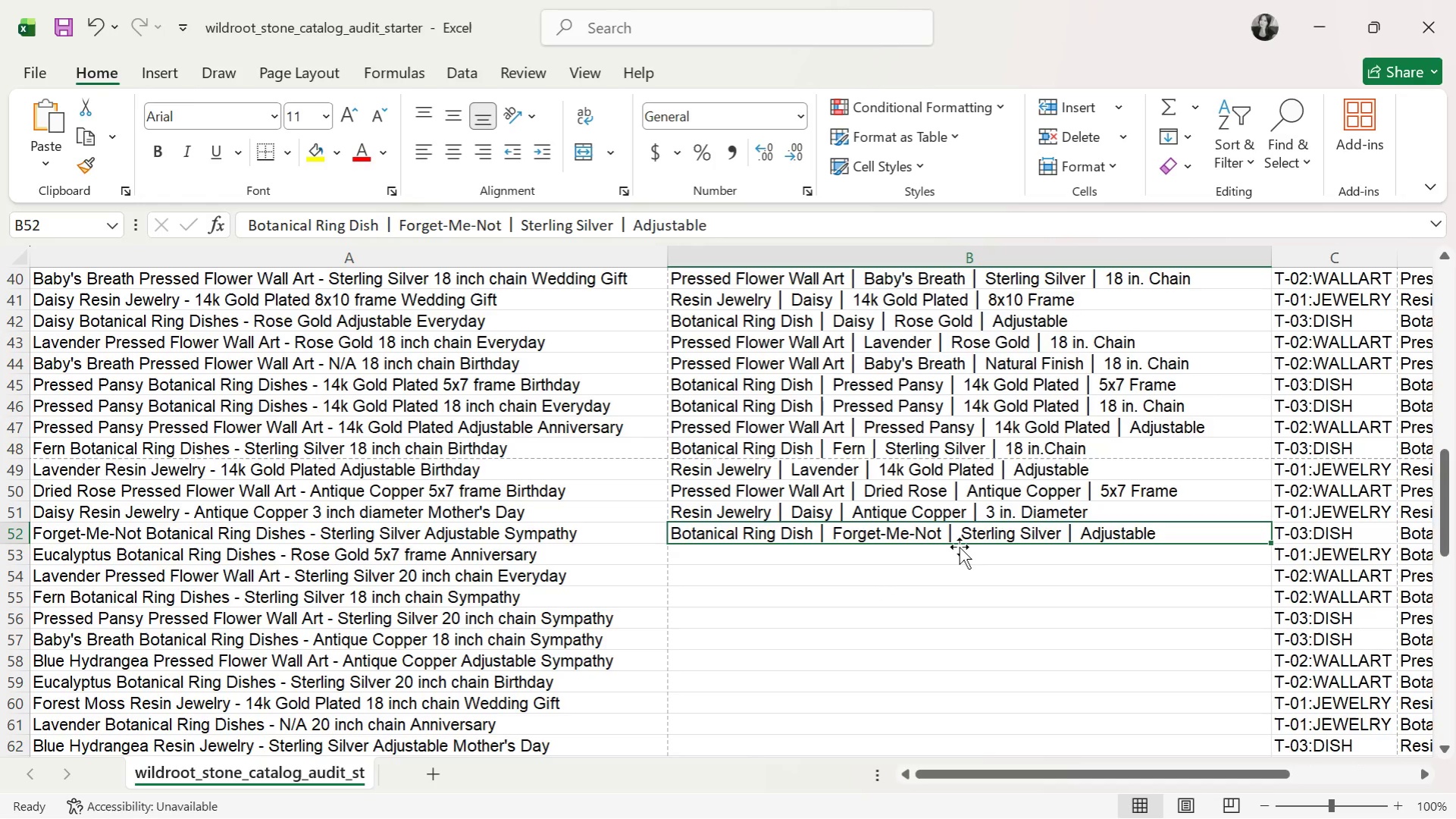 
left_click([973, 554])
 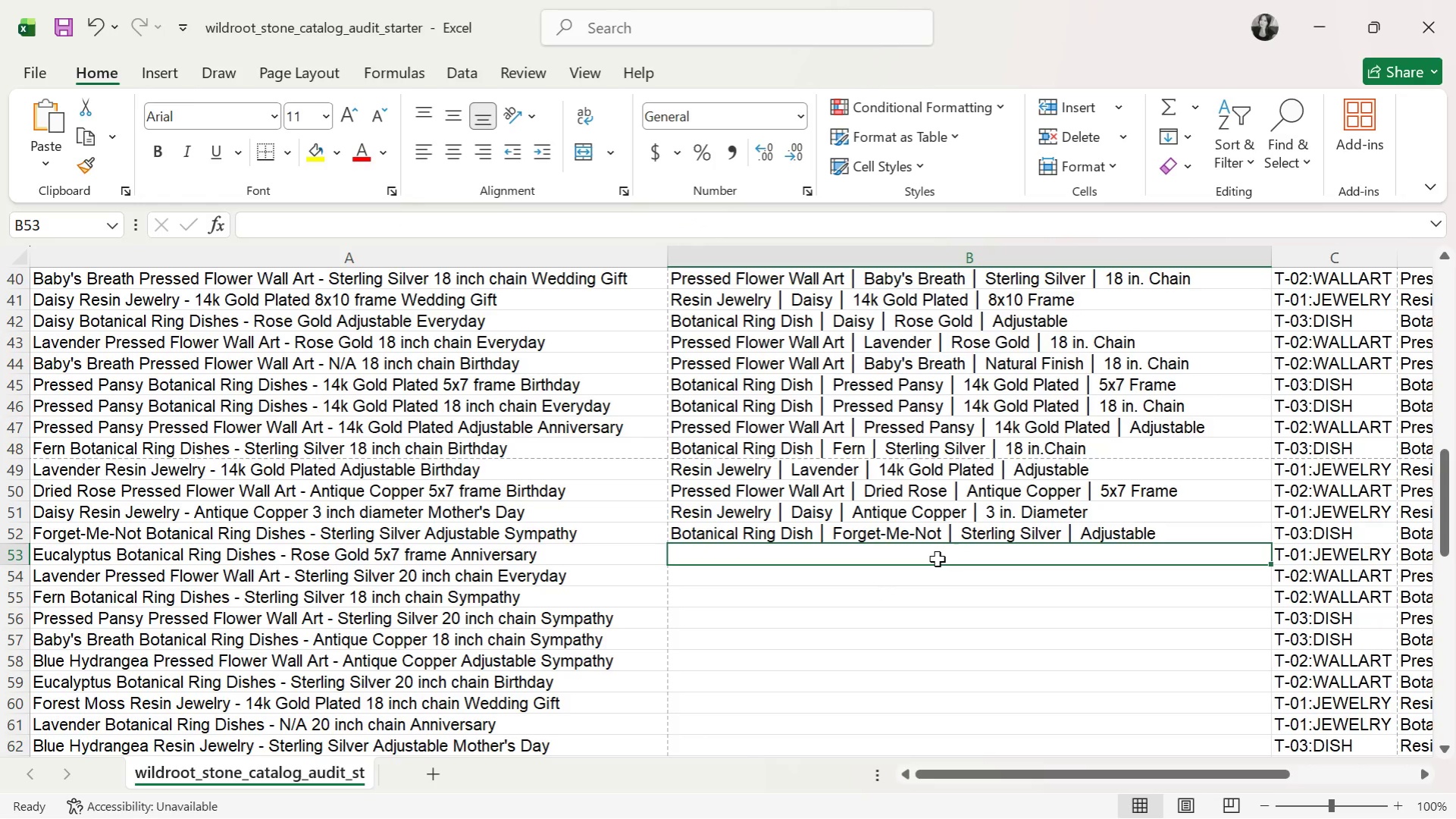 
scroll: coordinate [1036, 585], scroll_direction: up, amount: 5.0
 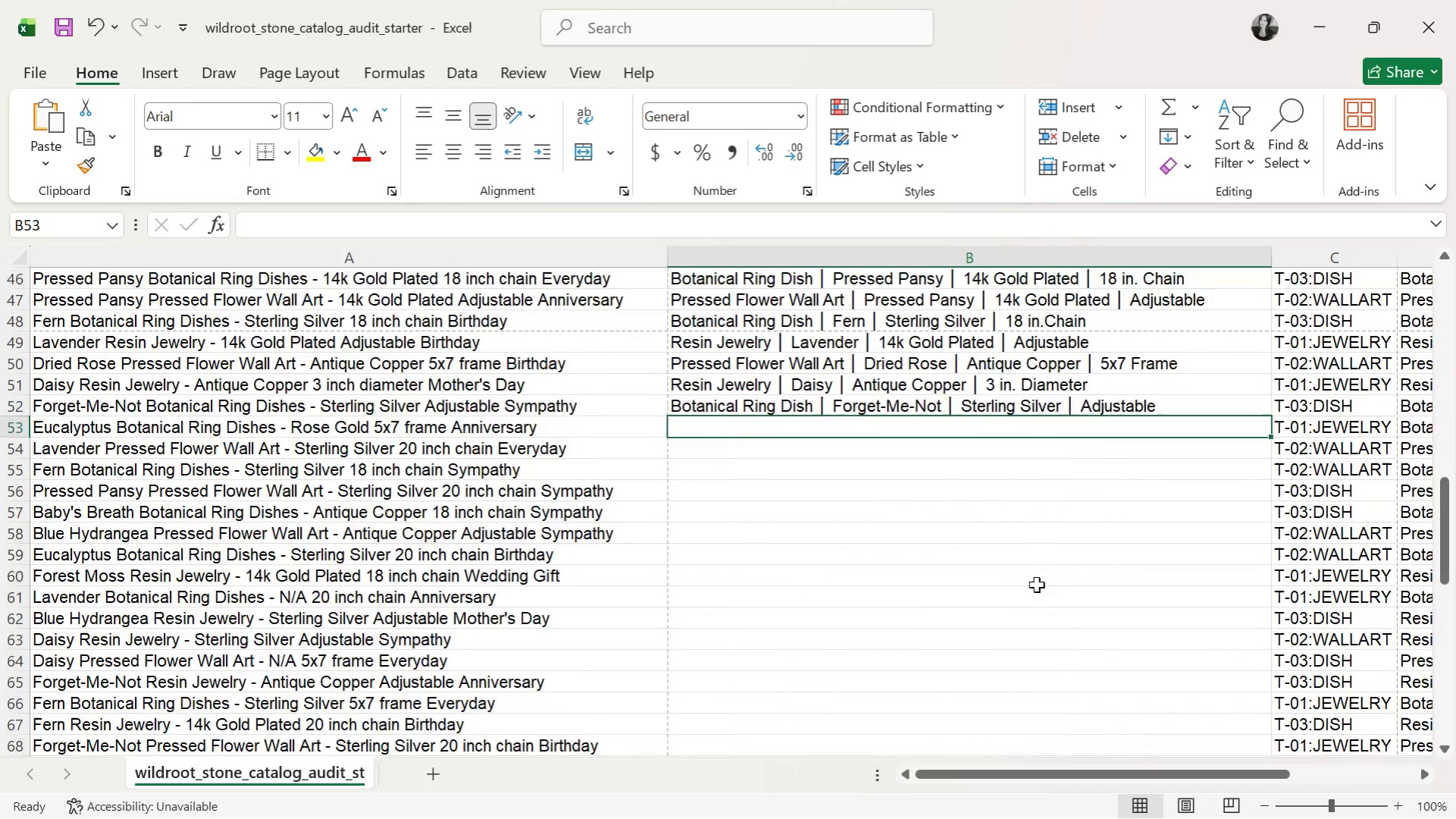 
scroll: coordinate [1036, 585], scroll_direction: down, amount: 1.0
 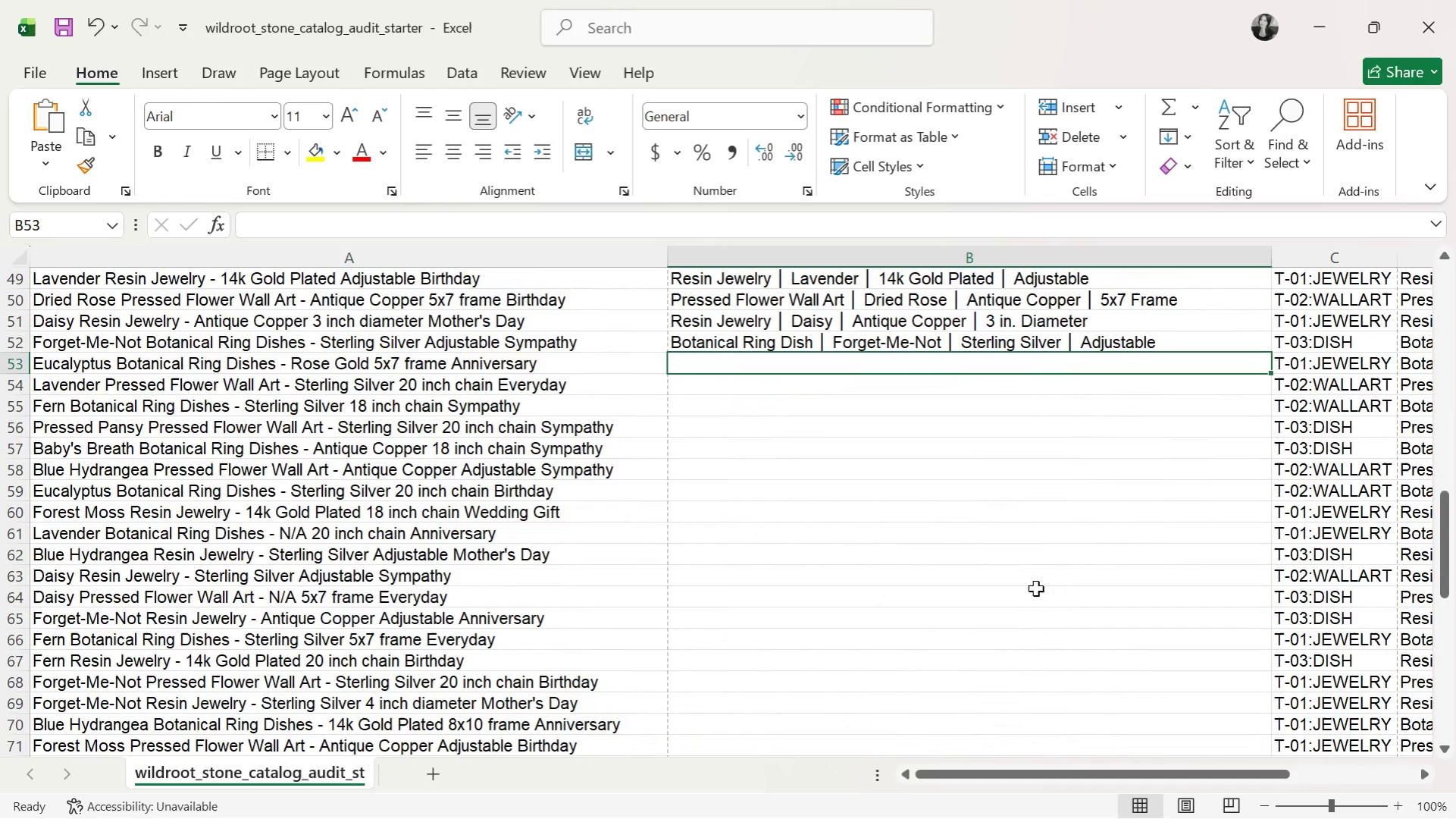 
type(Botanical Ring Dish )
 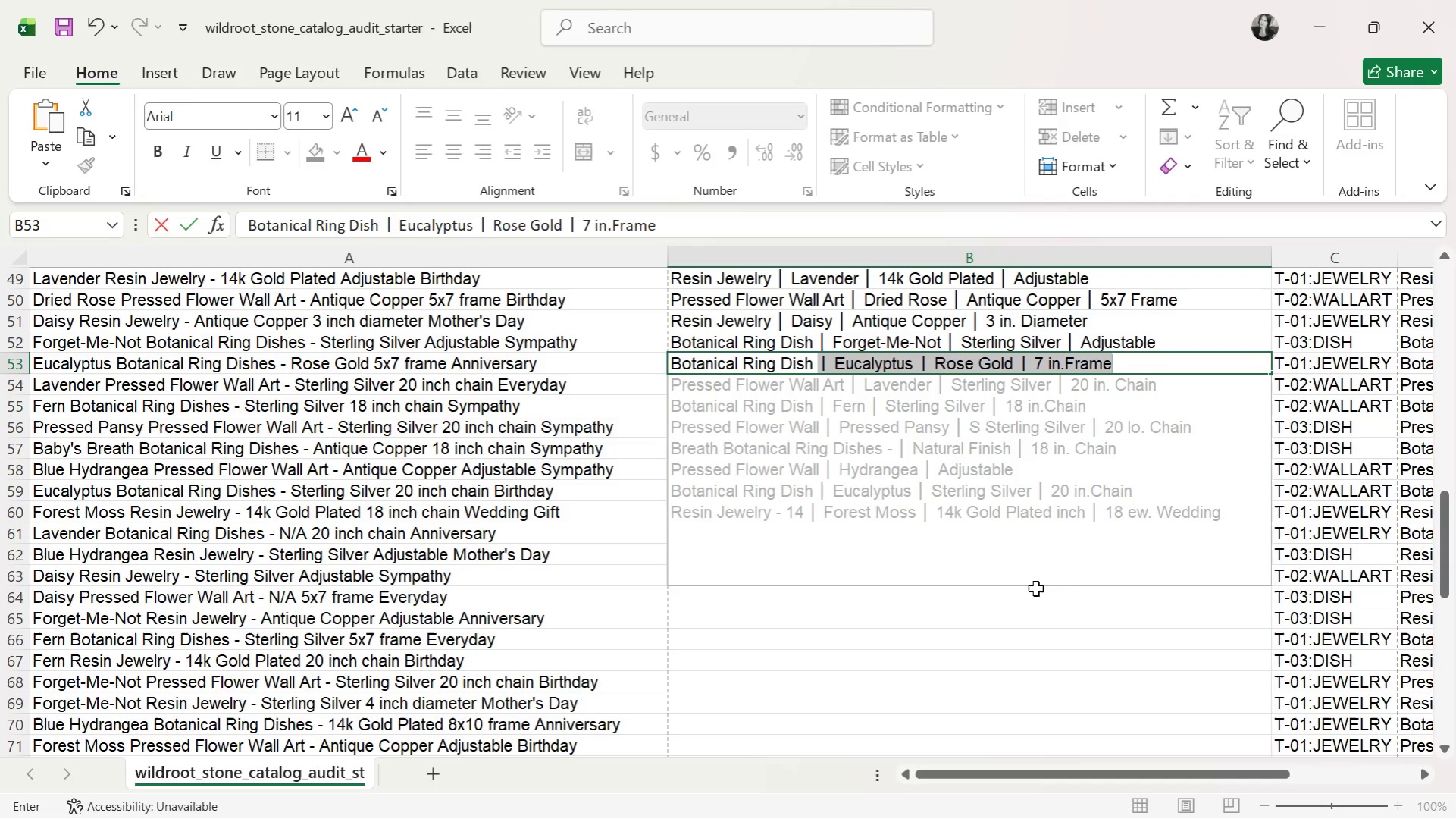 
key(Control+ControlLeft)
 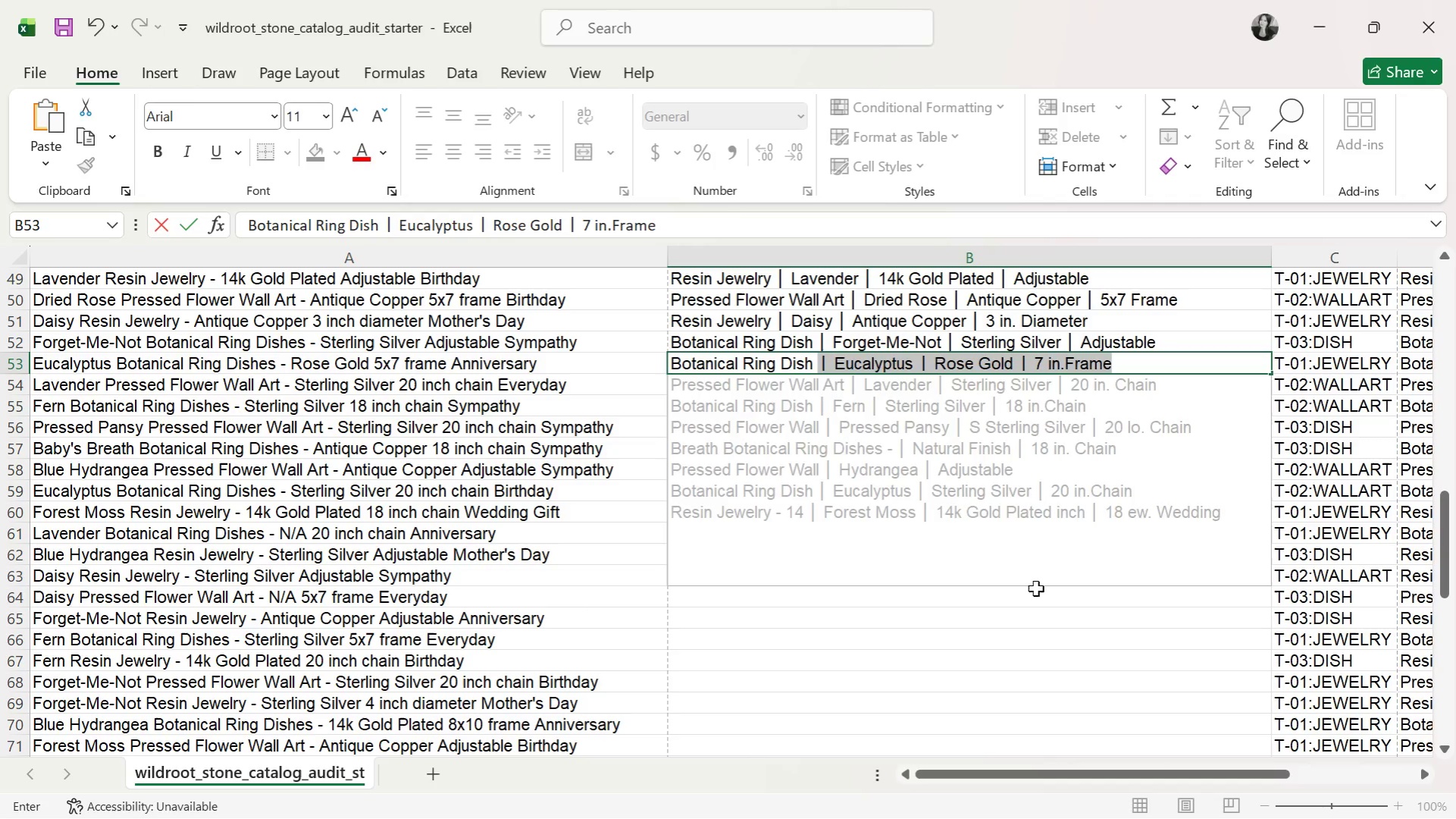 
key(Control+V)
 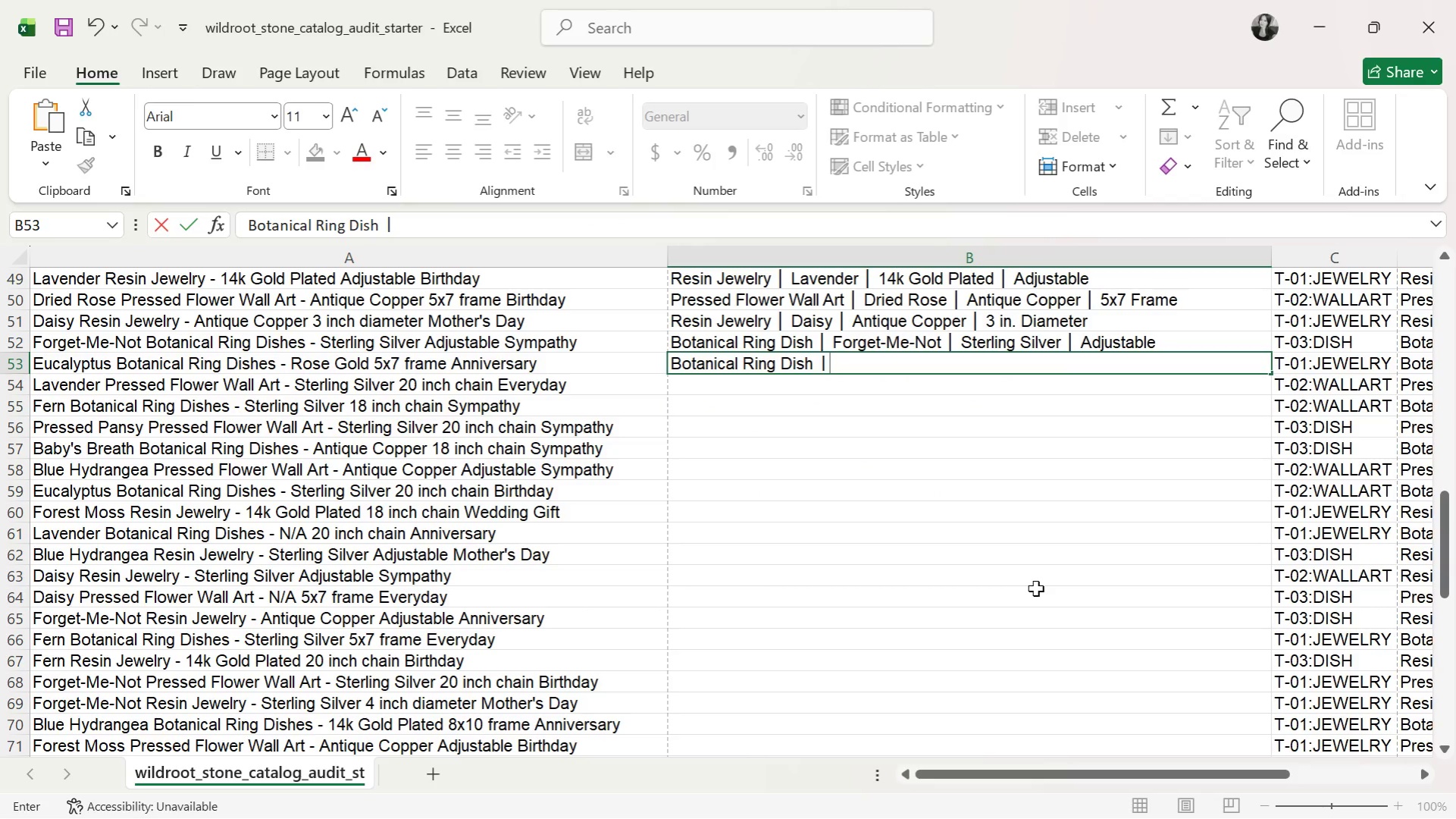 
key(Space)
 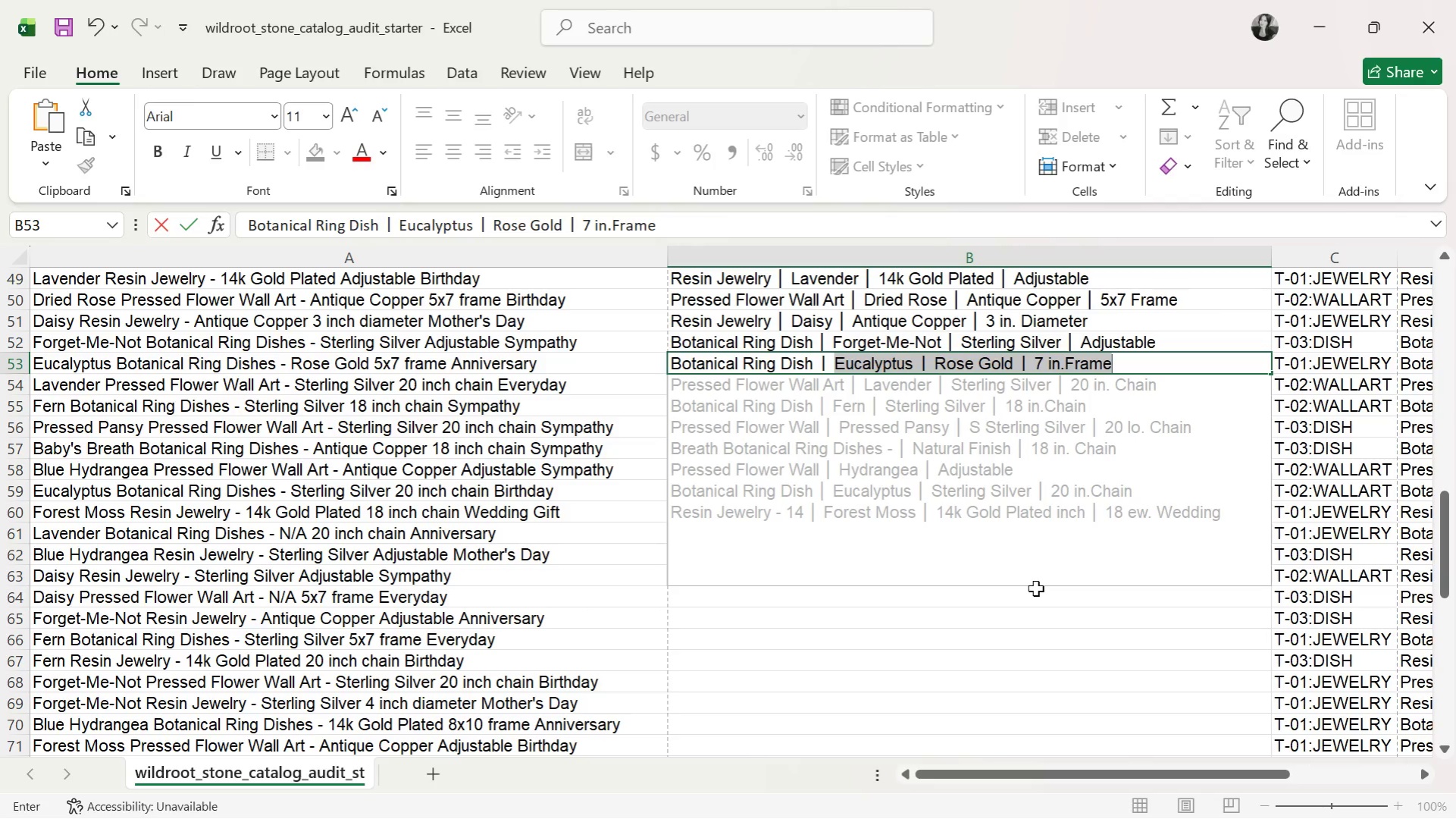 
wait(8.47)
 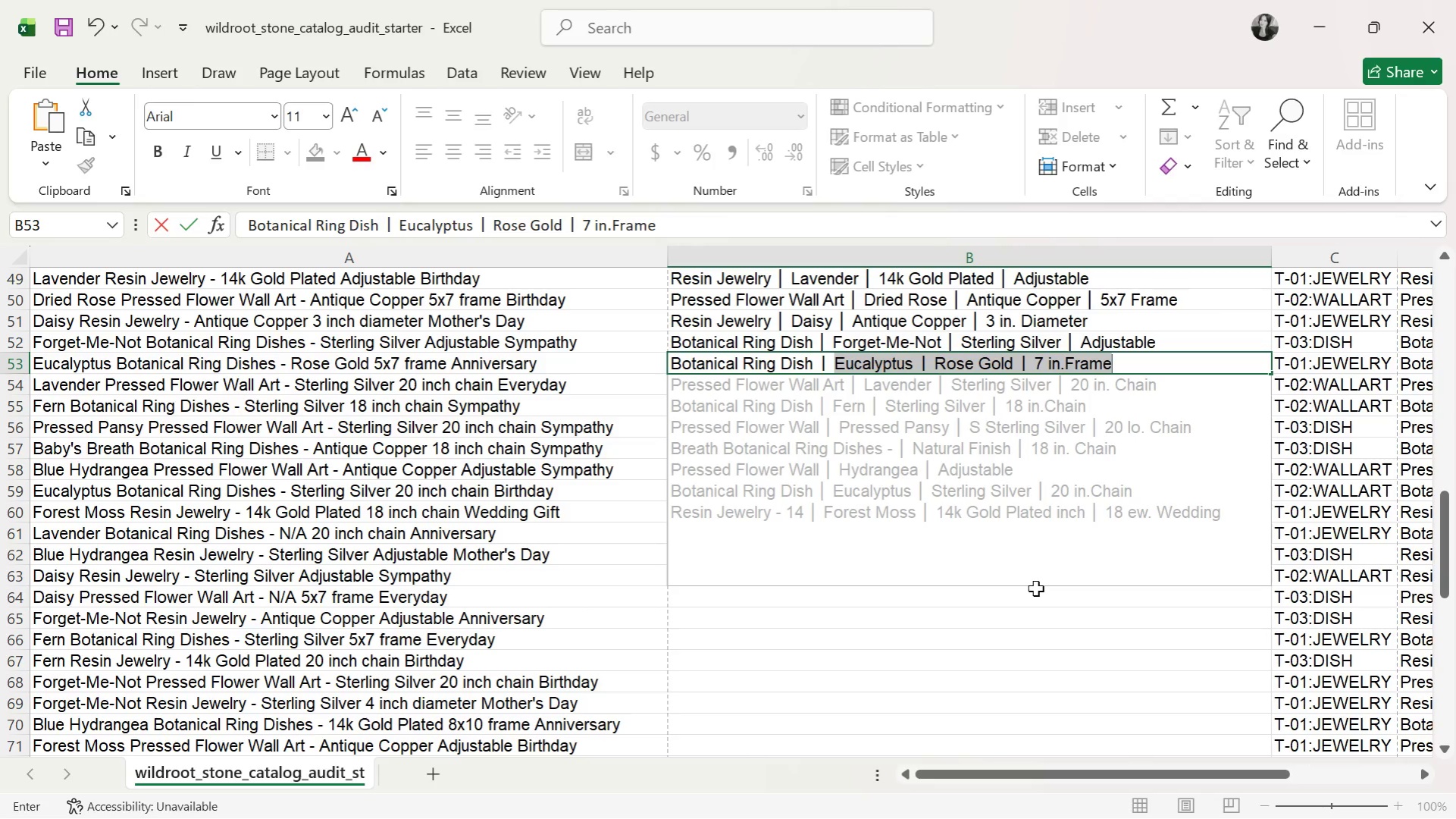 
type(Eucalyptus )
 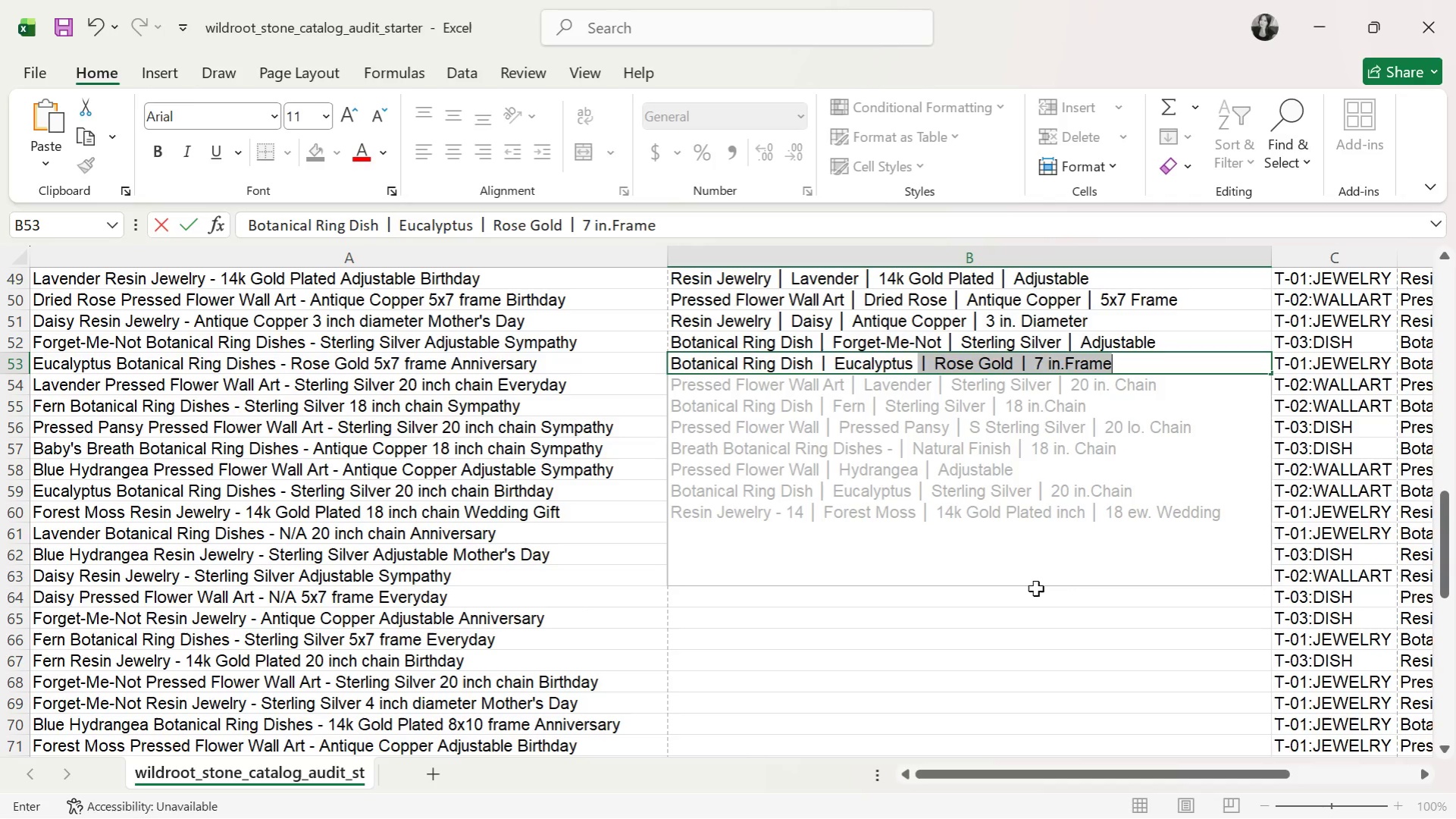 
key(Control+V)
 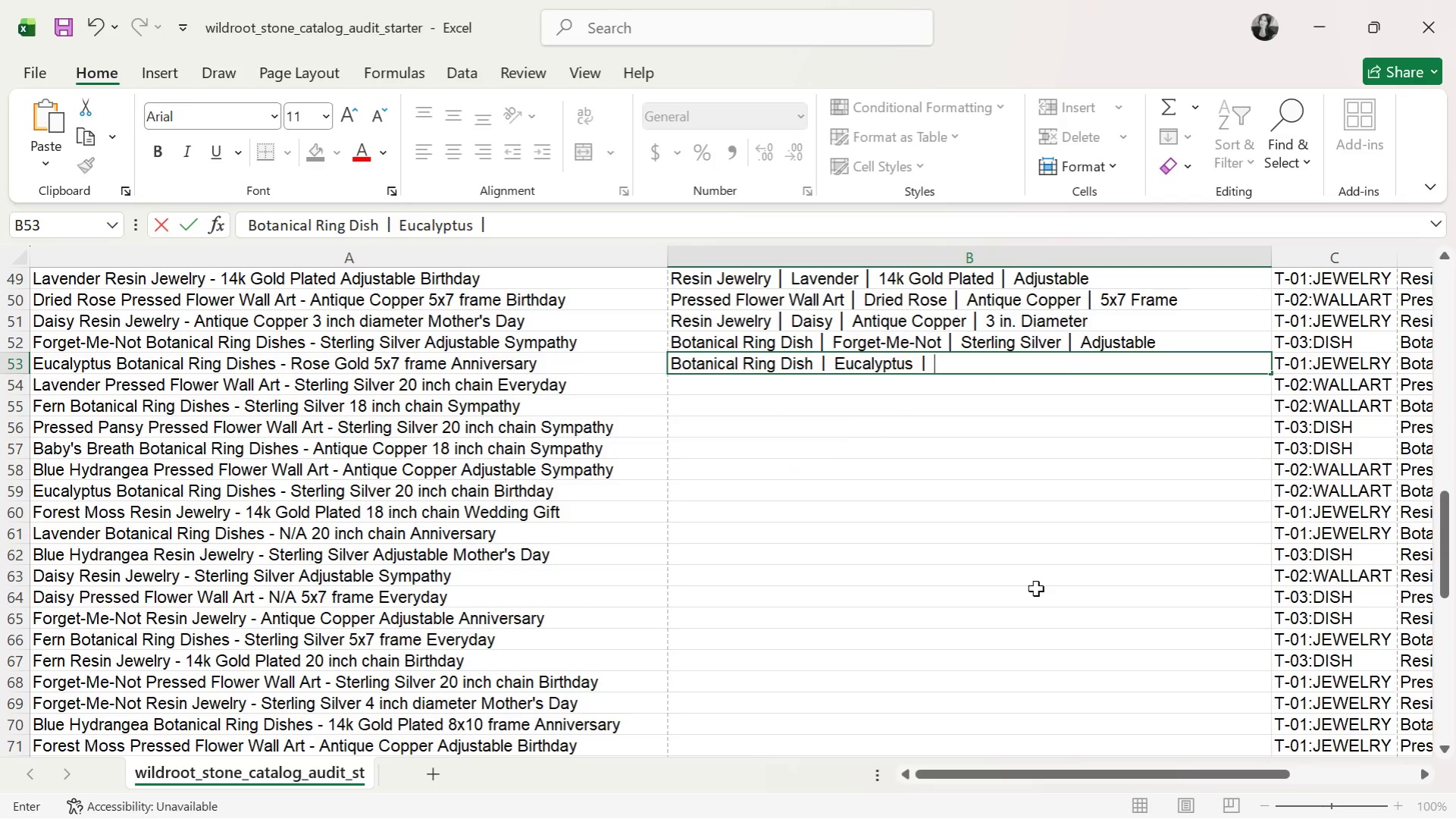 
type( Rose Gold )
 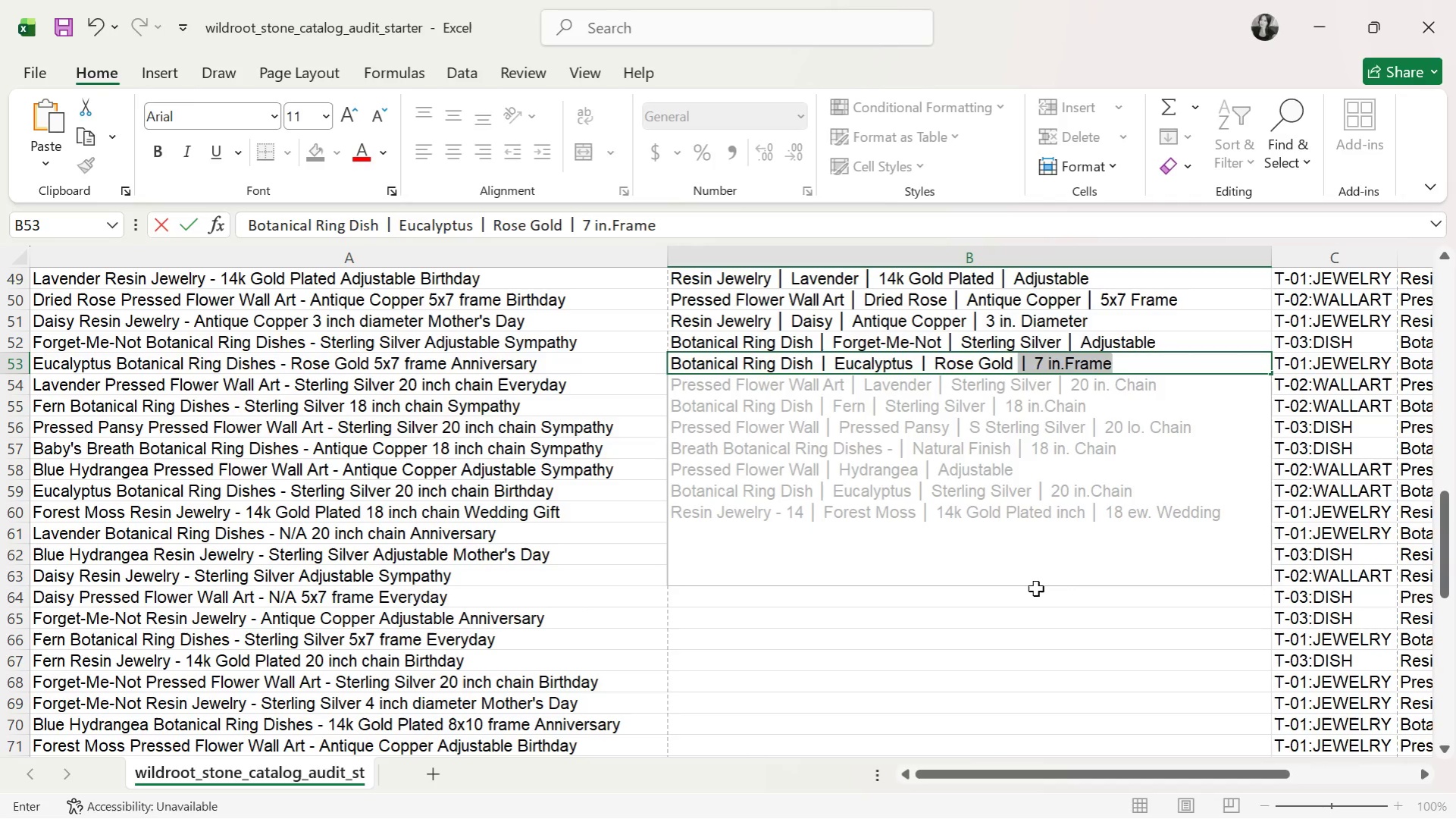 
key(Control+V)
 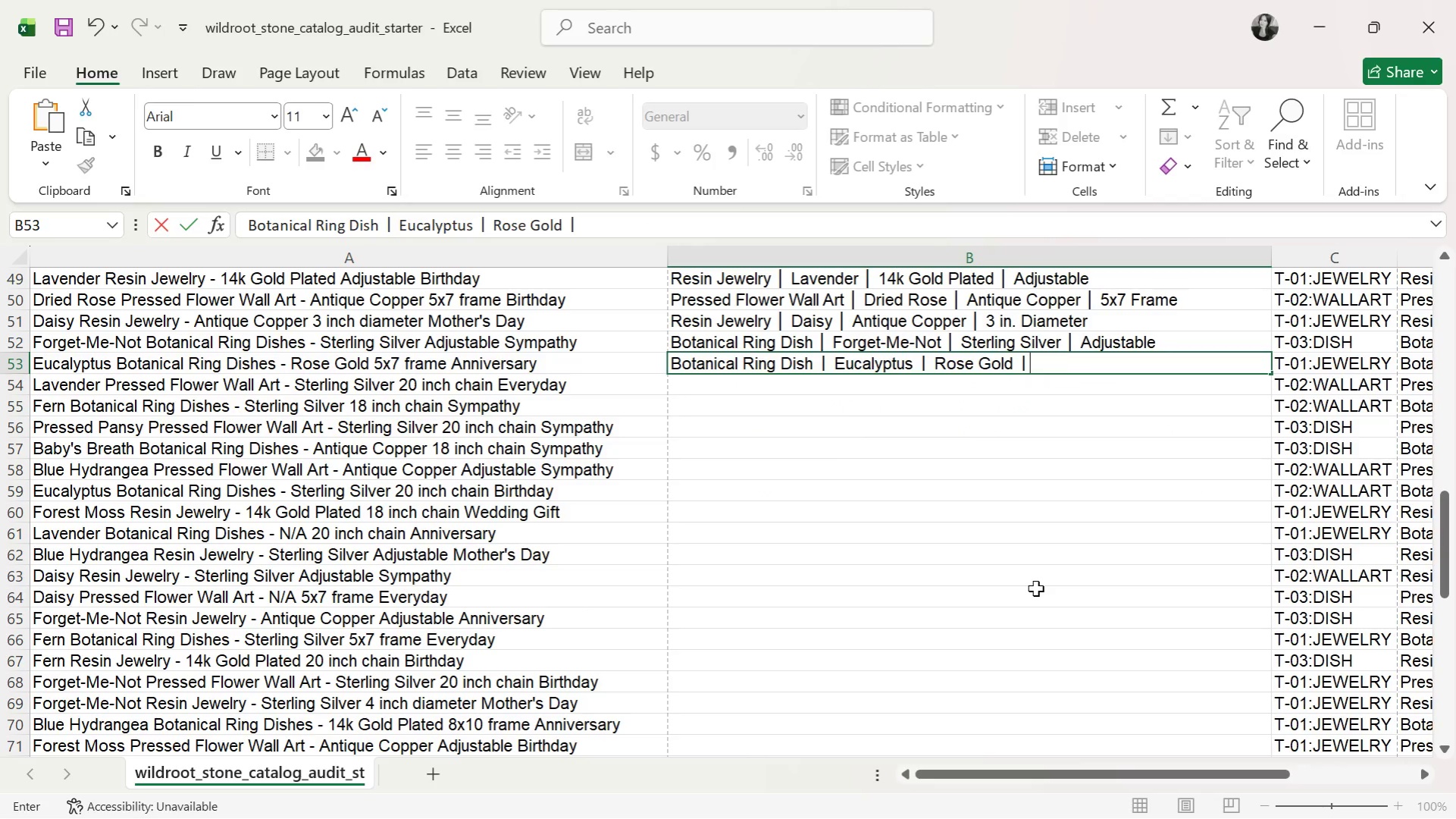 
type( 5x7 Frame)
 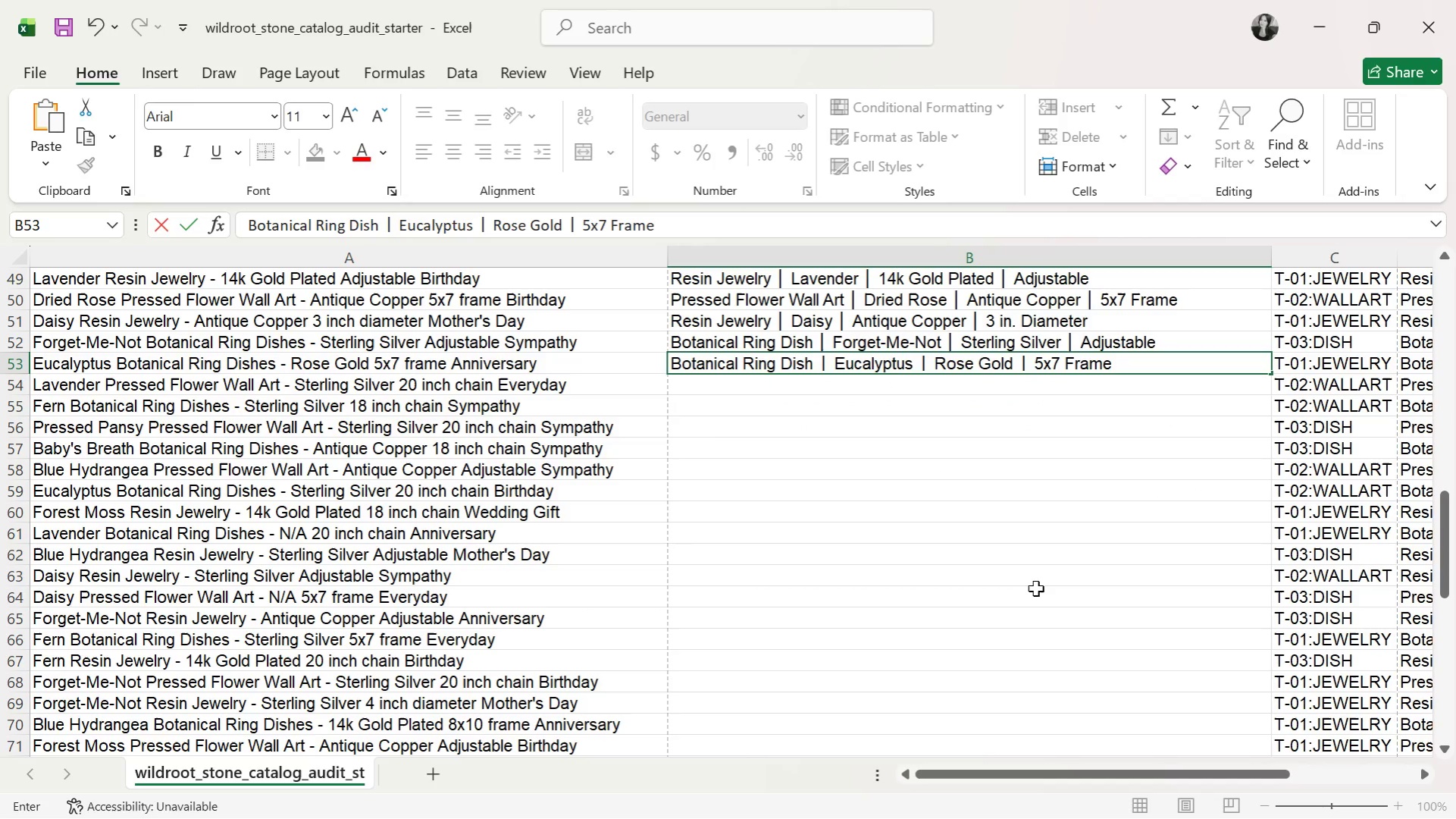 
key(Enter)
 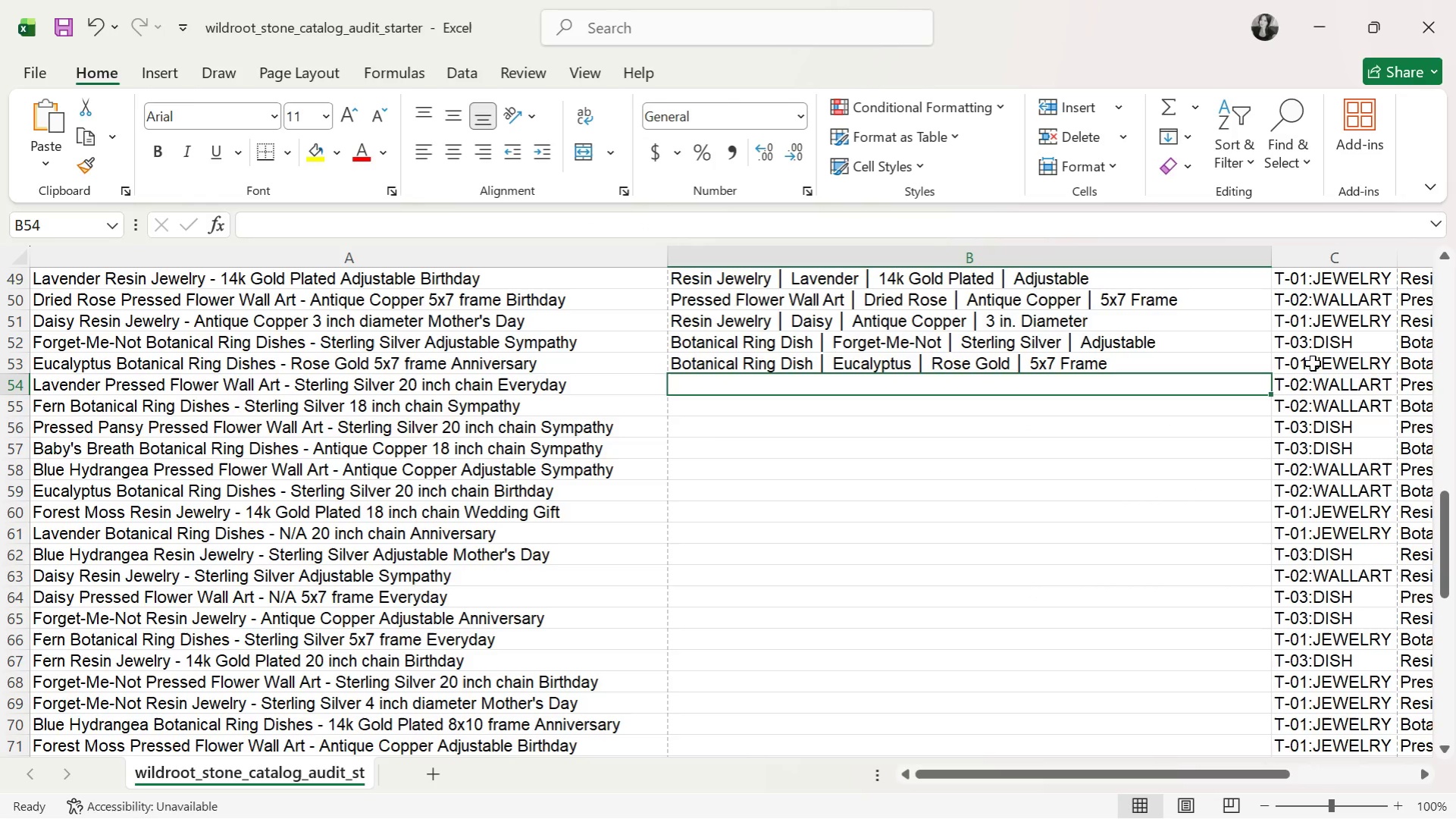 
left_click([1320, 343])
 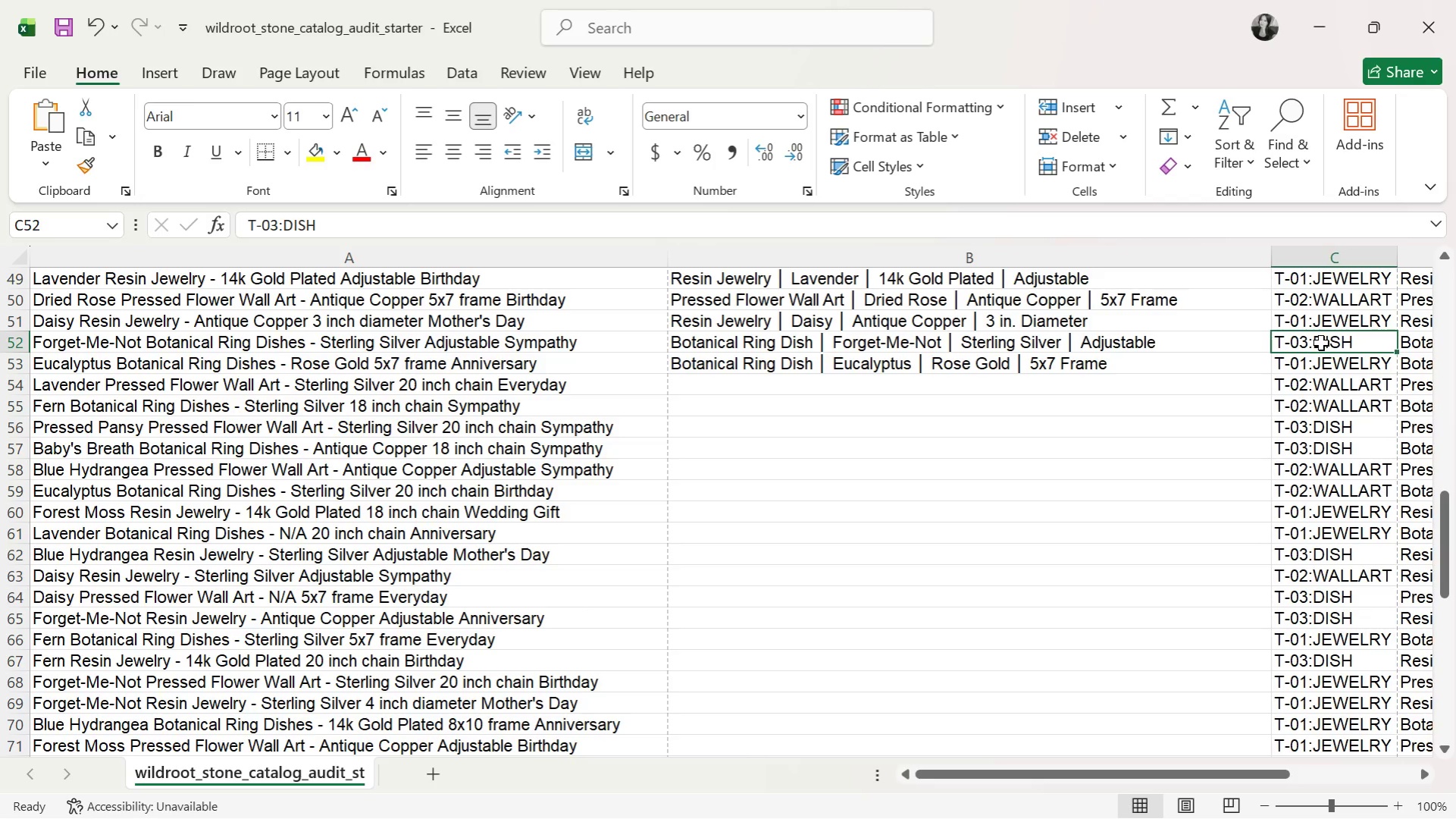 
key(Control+C)
 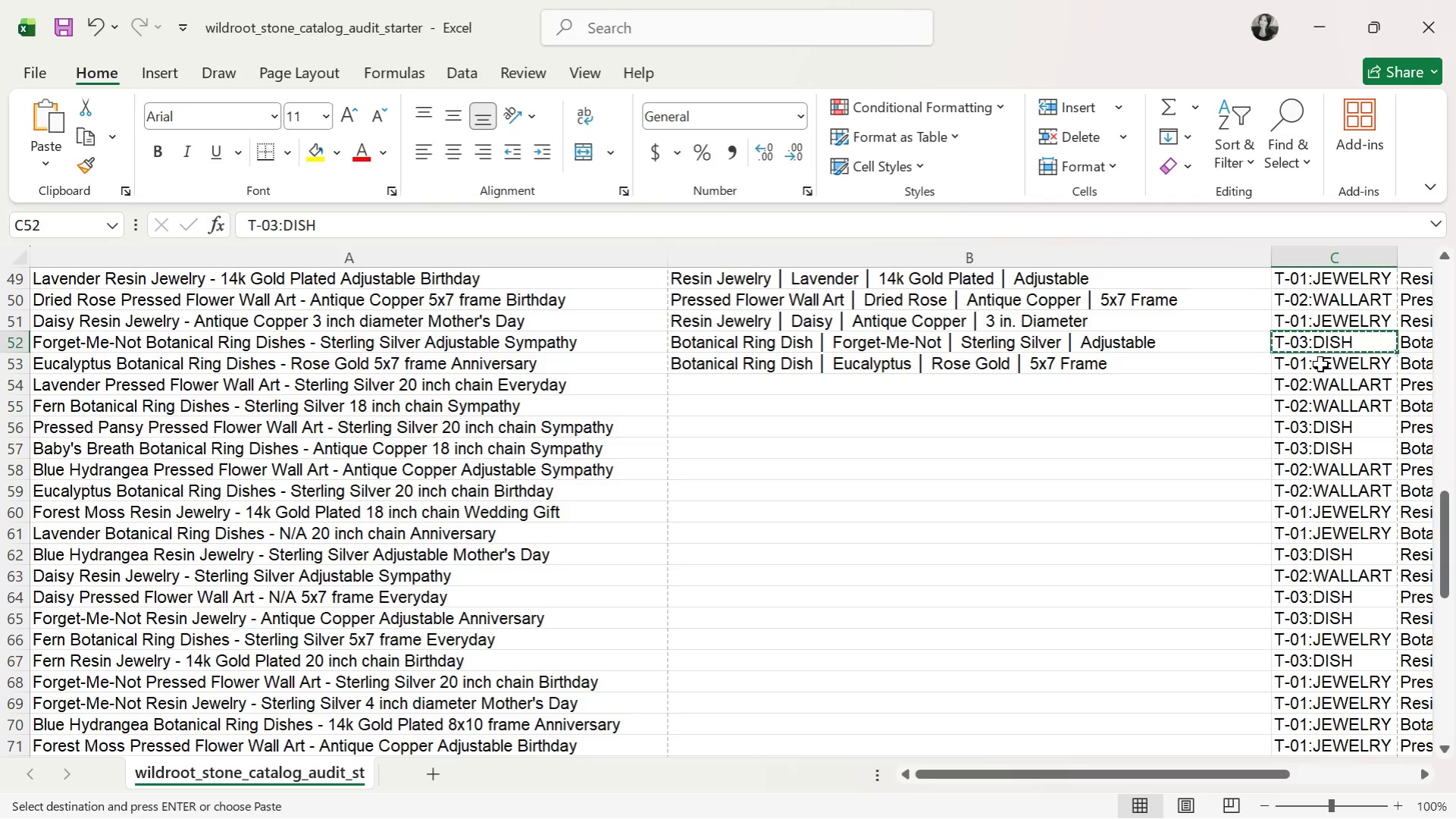 
left_click([1320, 364])
 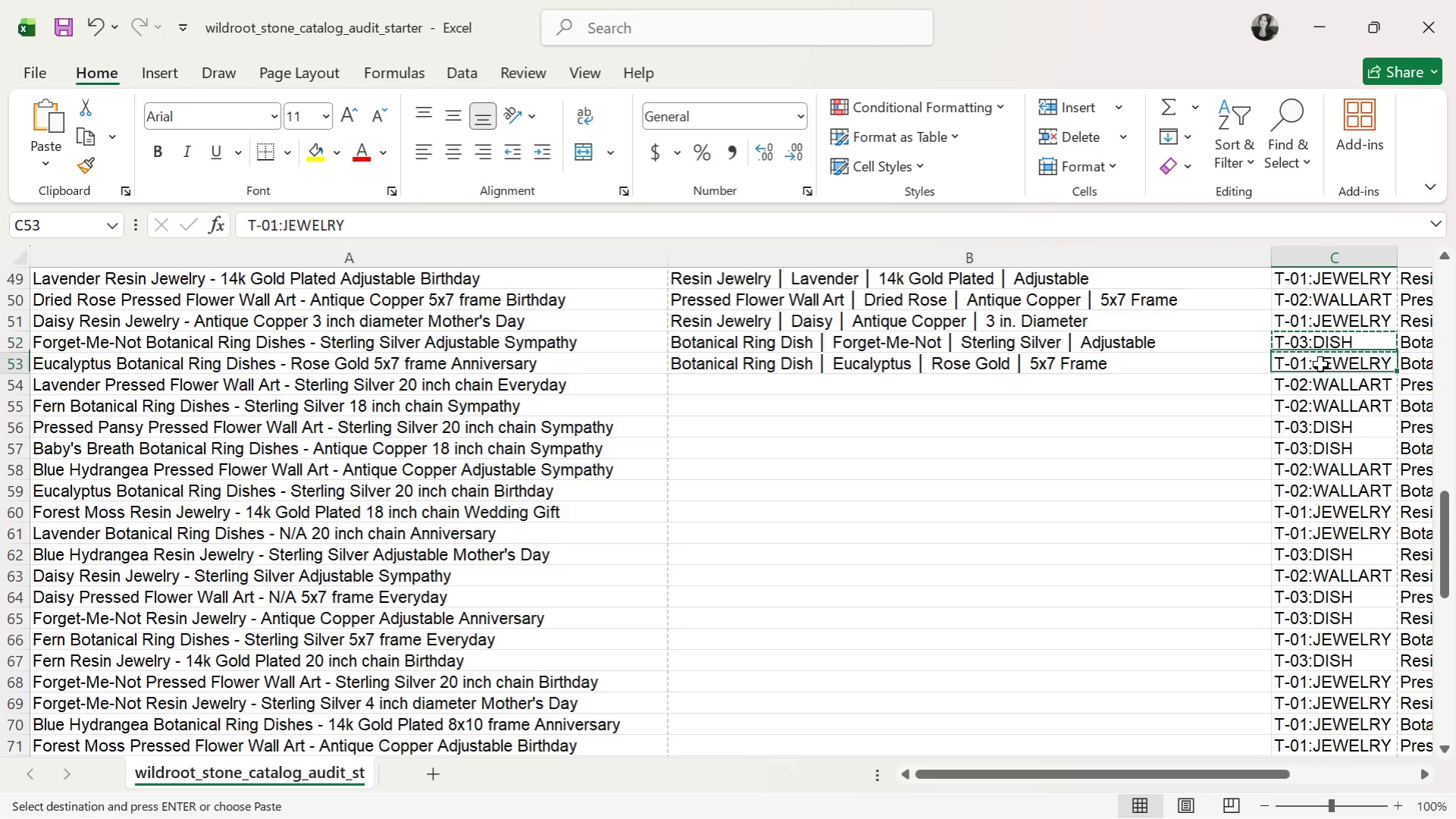 
key(Control+ControlLeft)
 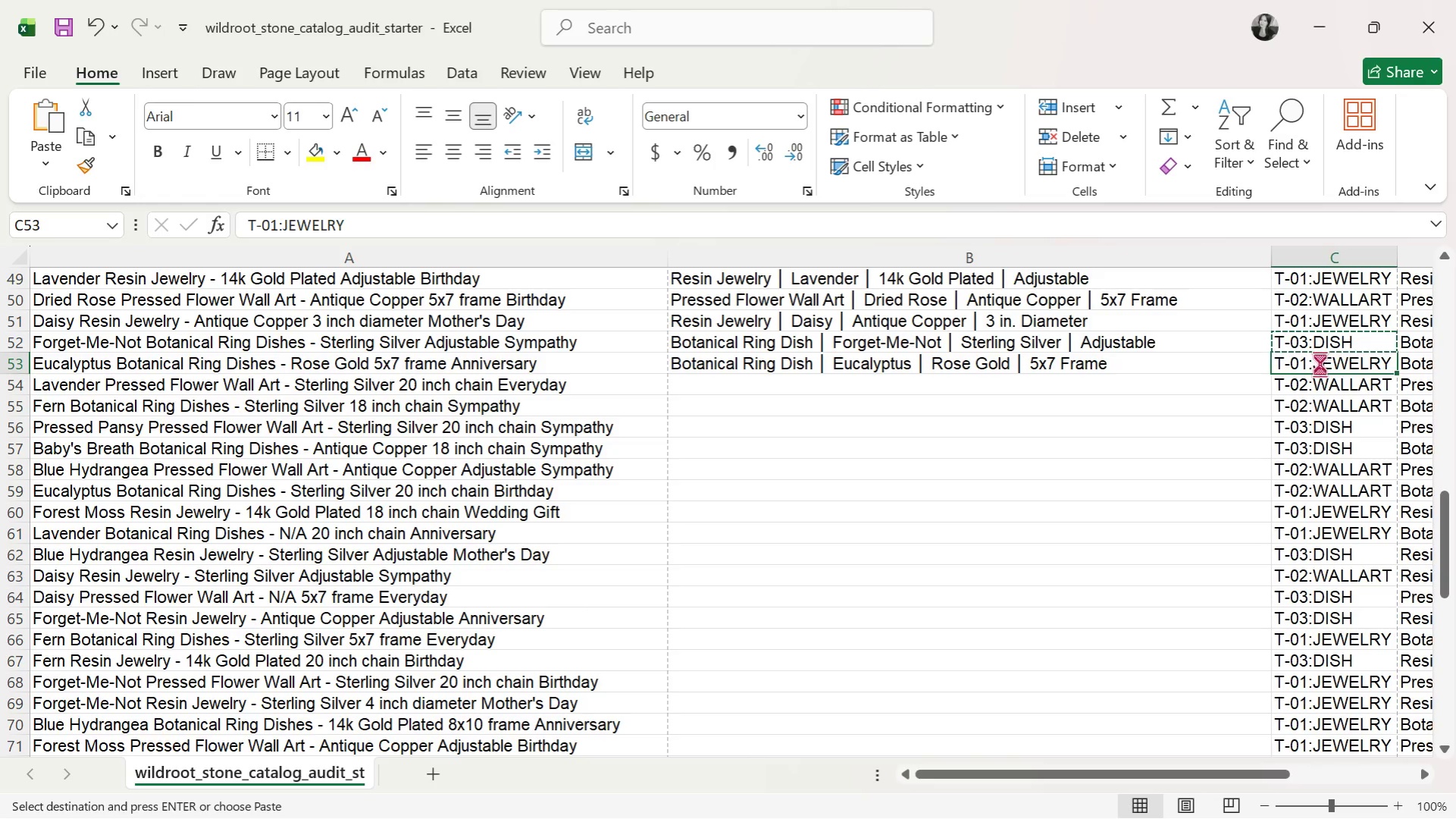 
key(Control+V)
 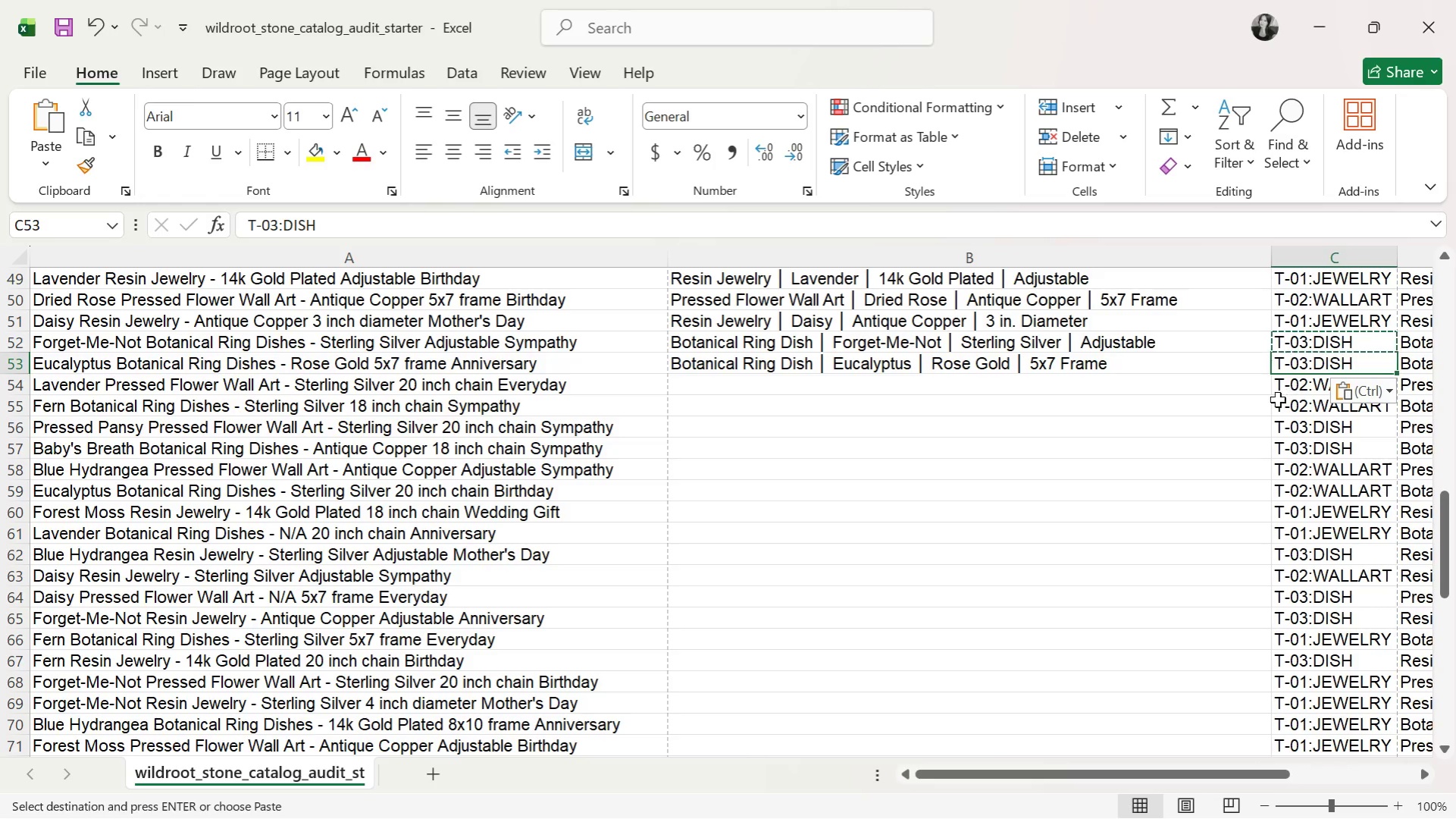 
left_click_drag(start_coordinate=[1276, 400], to_coordinate=[1272, 400])
 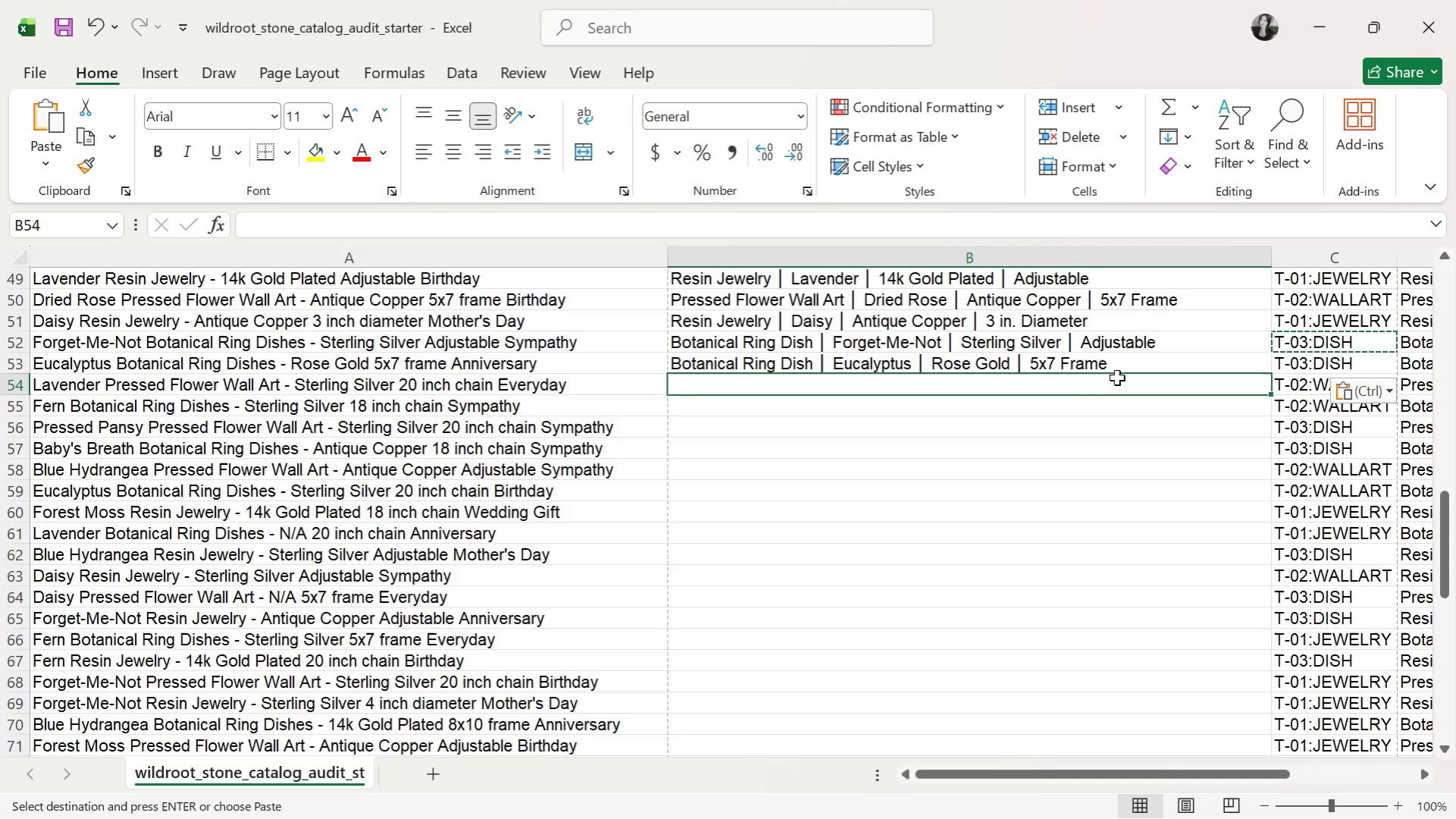 
double_click([1085, 394])
 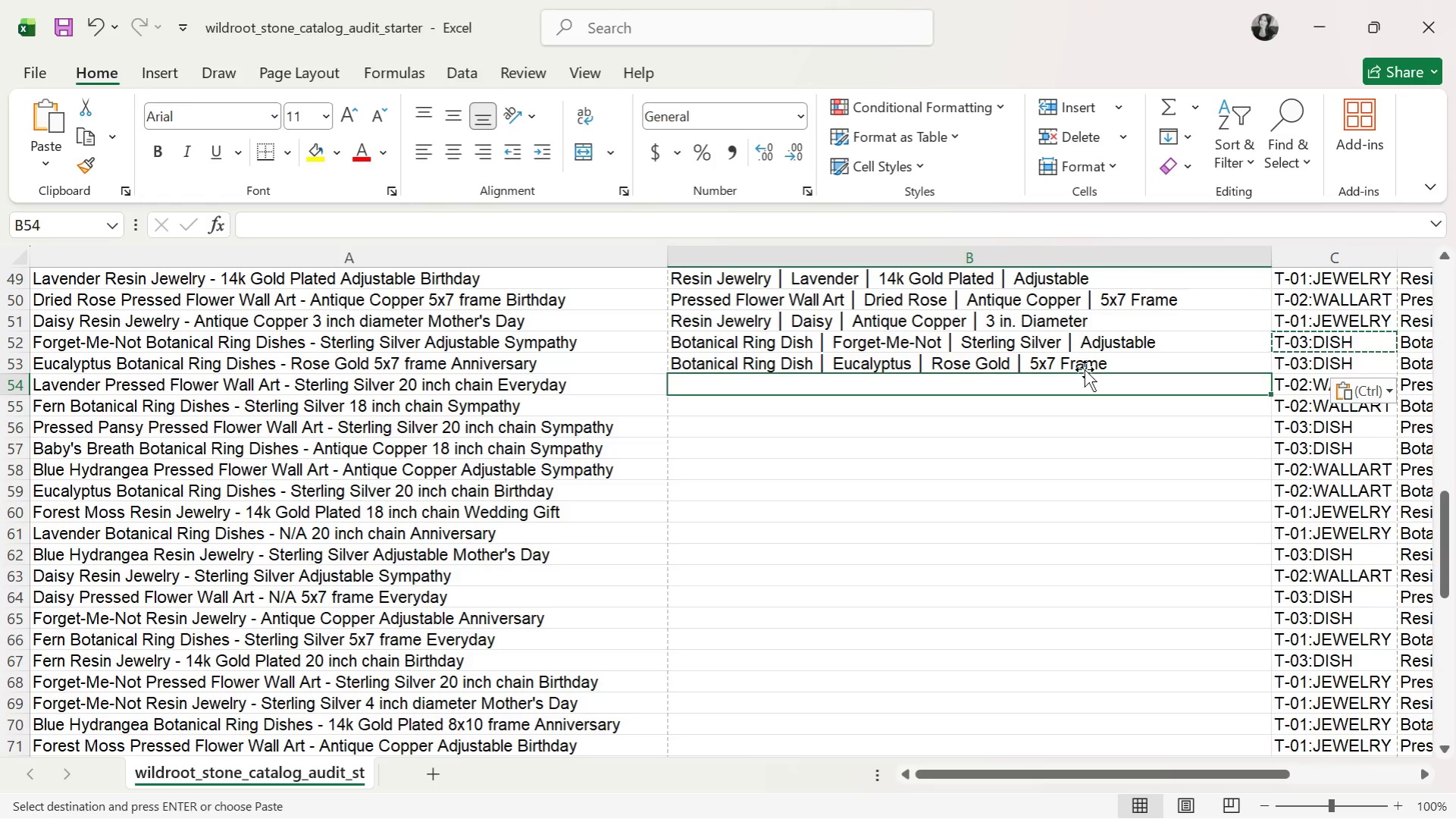 
left_click([1084, 369])
 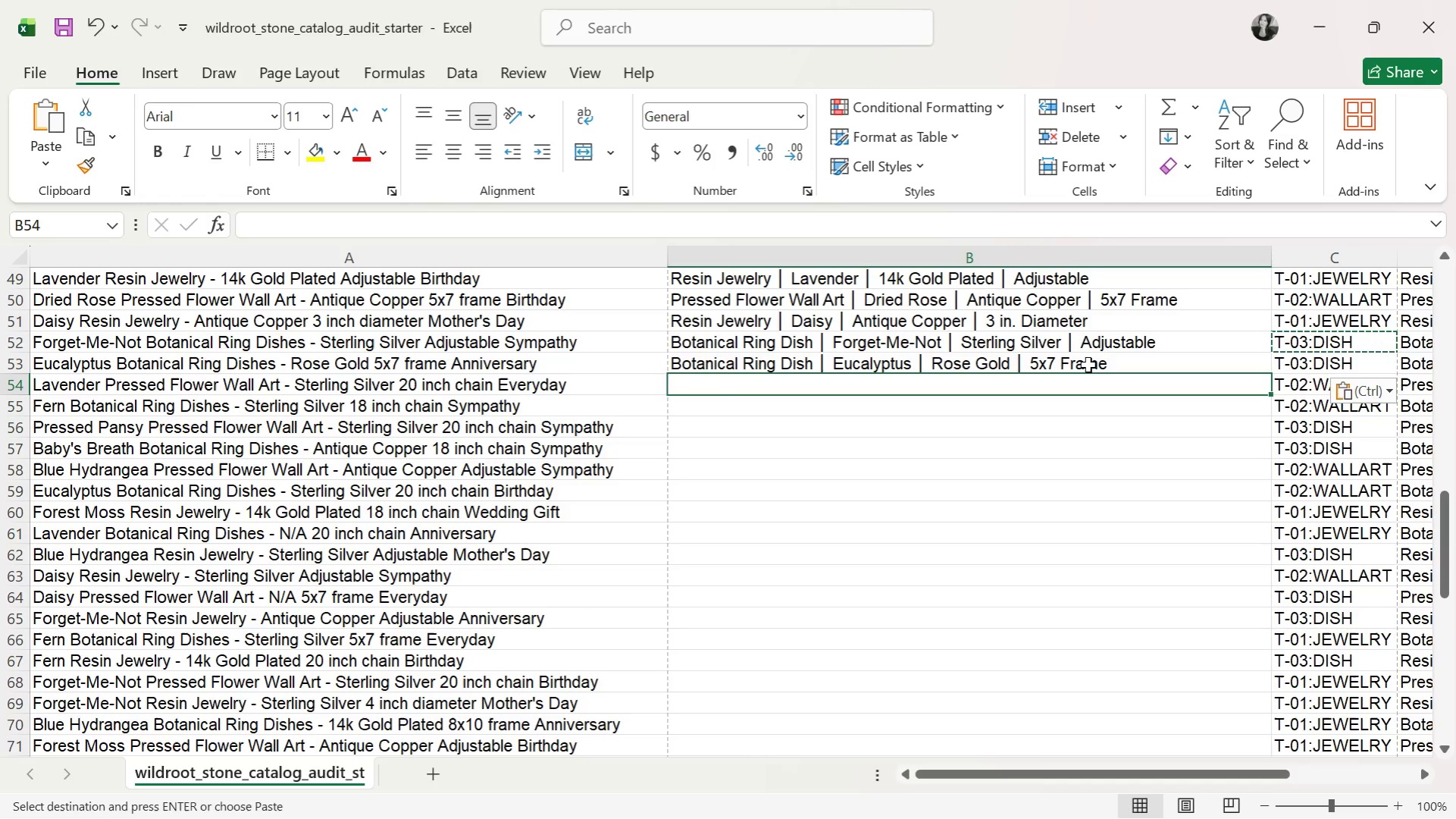 
left_click([1088, 365])
 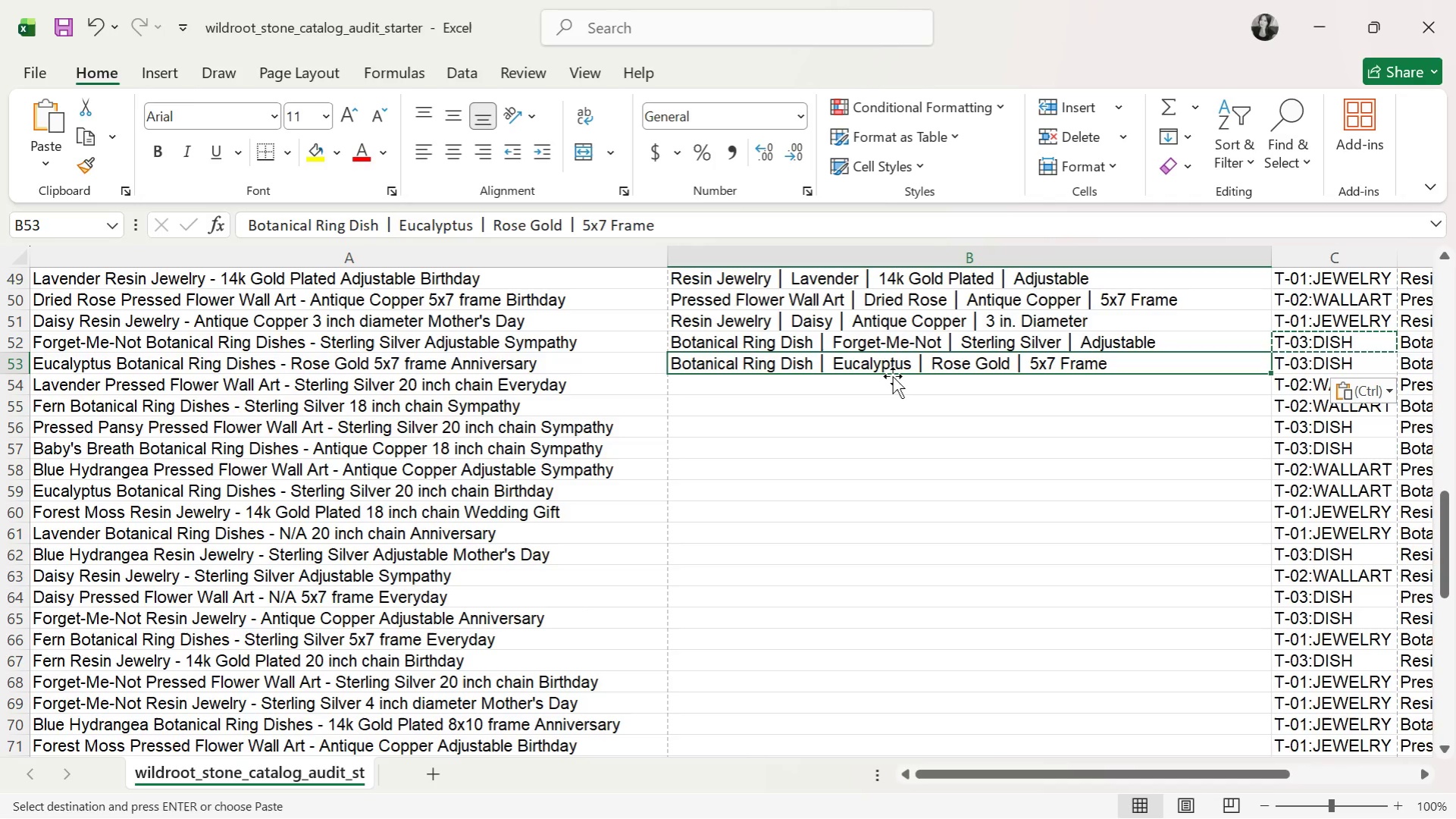 
wait(12.23)
 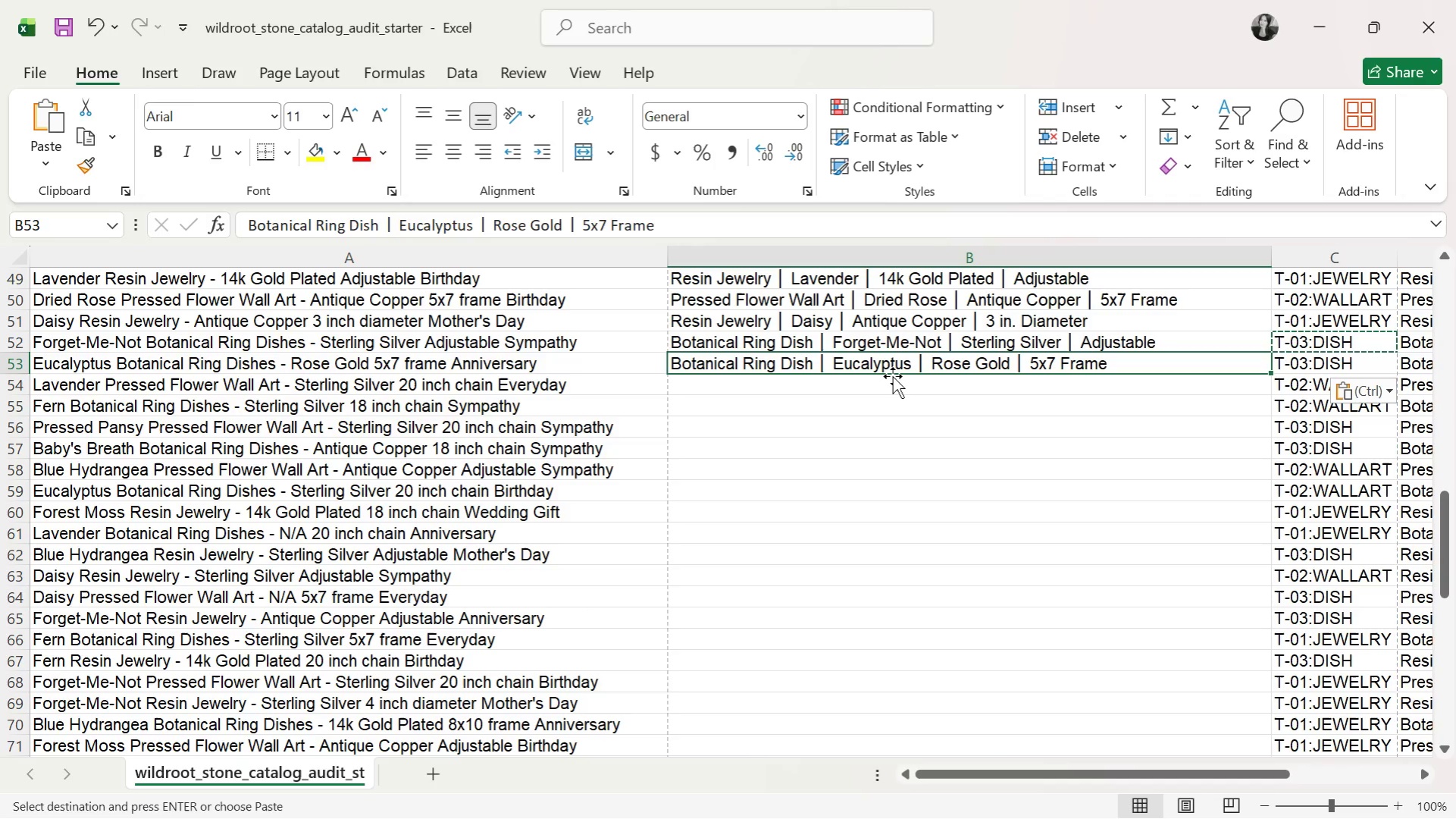 
left_click([803, 388])
 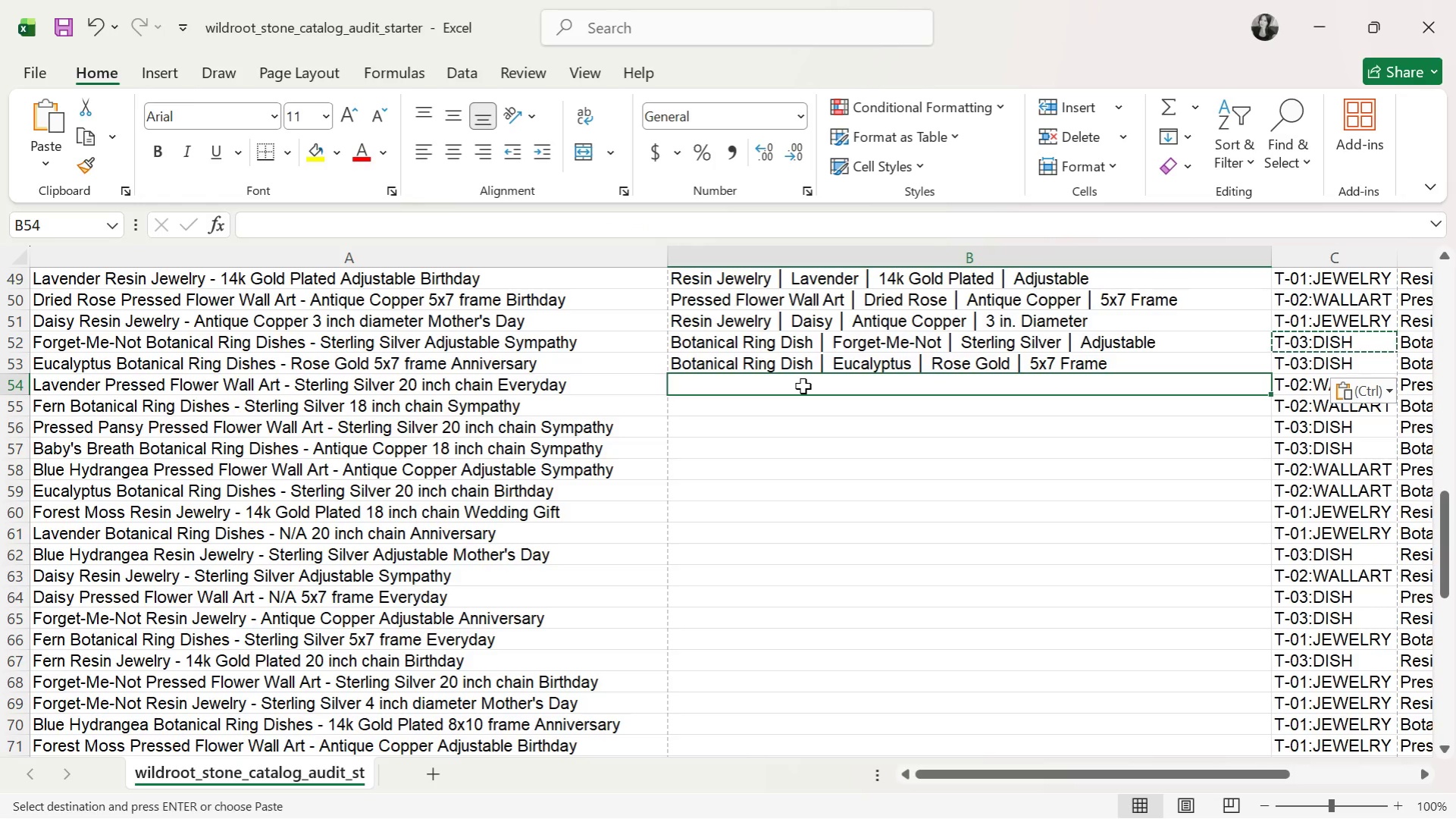 
type(Pressed Flower Wall Art )
 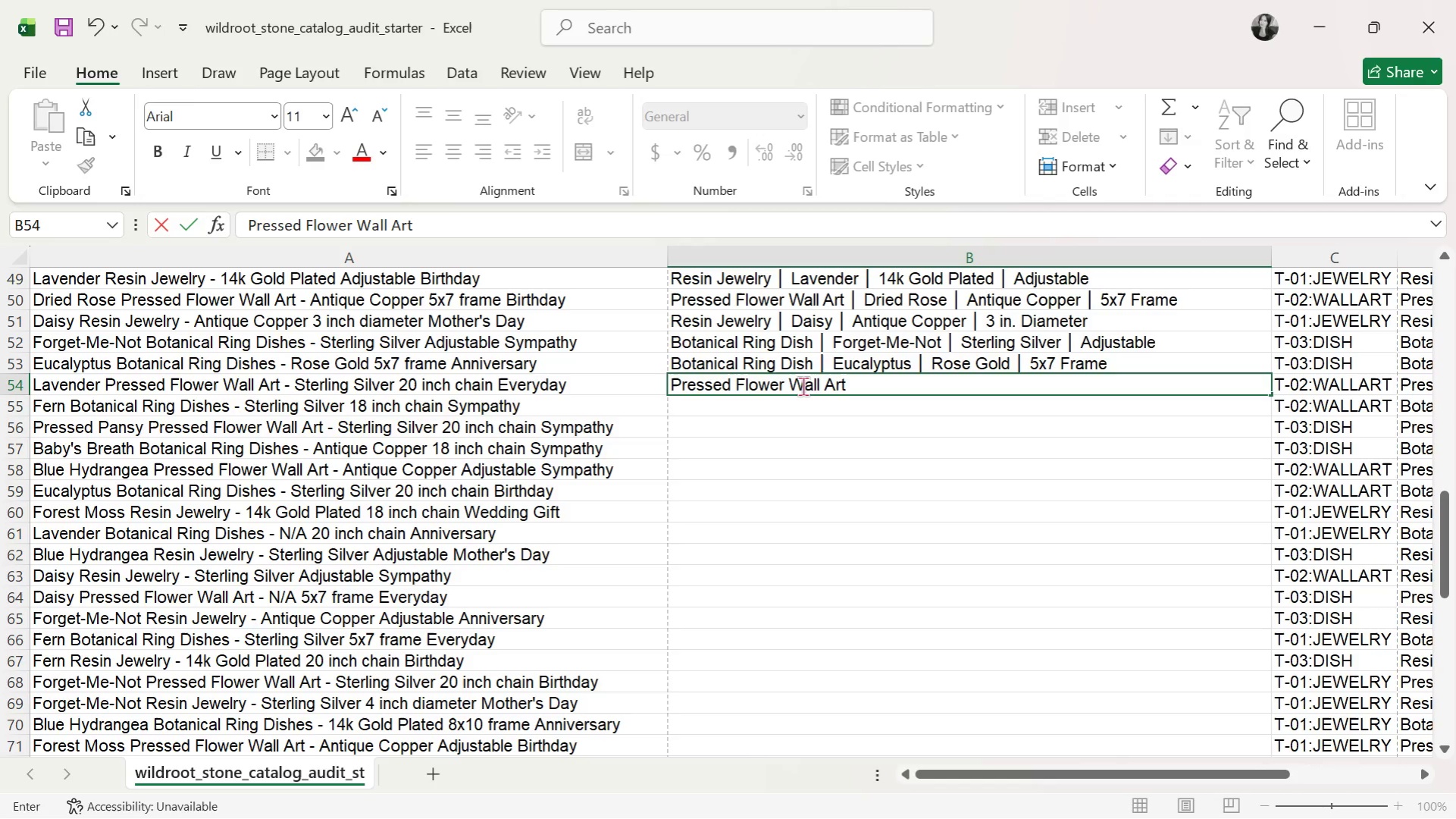 
key(Control+V)
 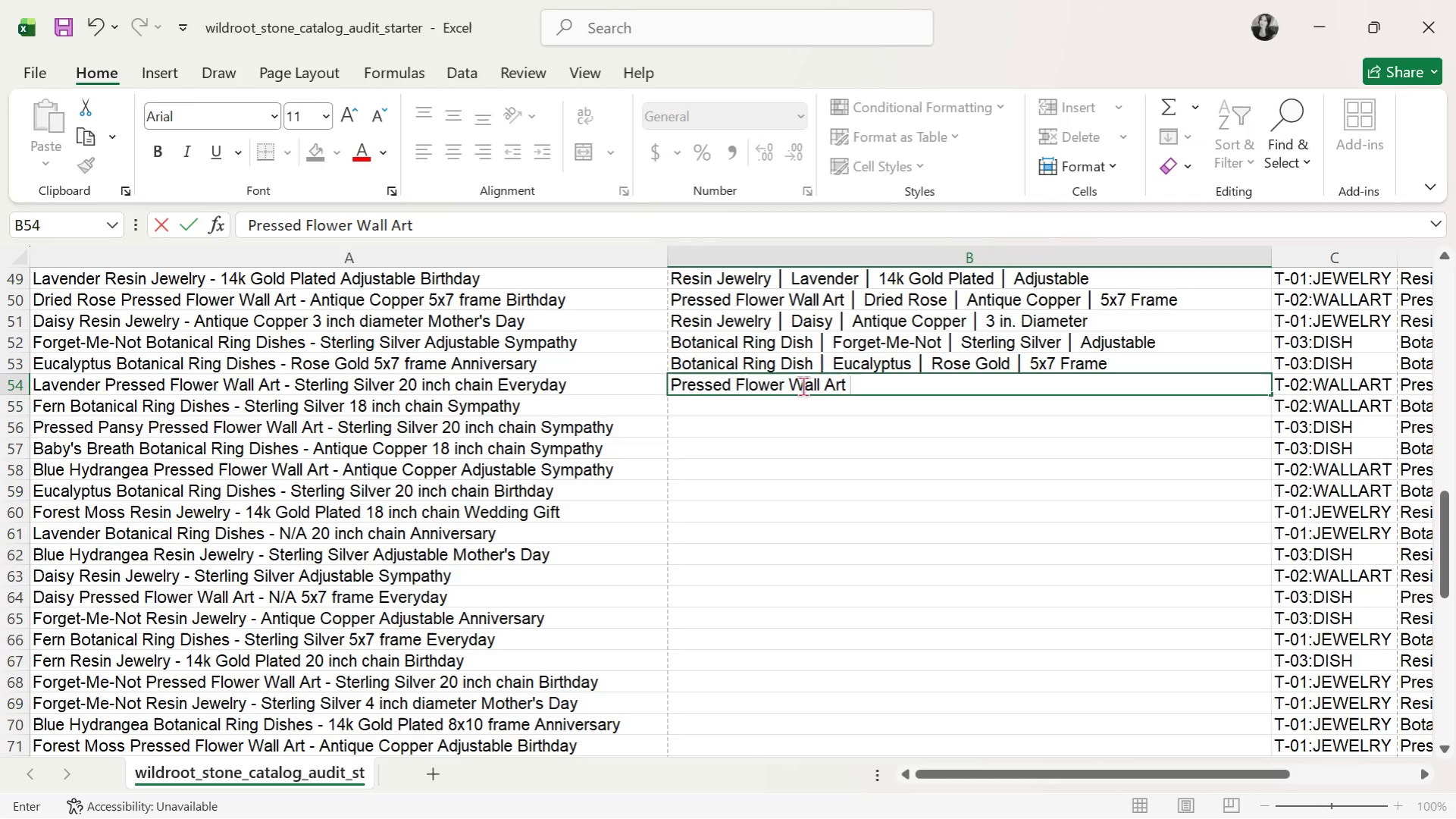 
key(Alt+AltLeft)
 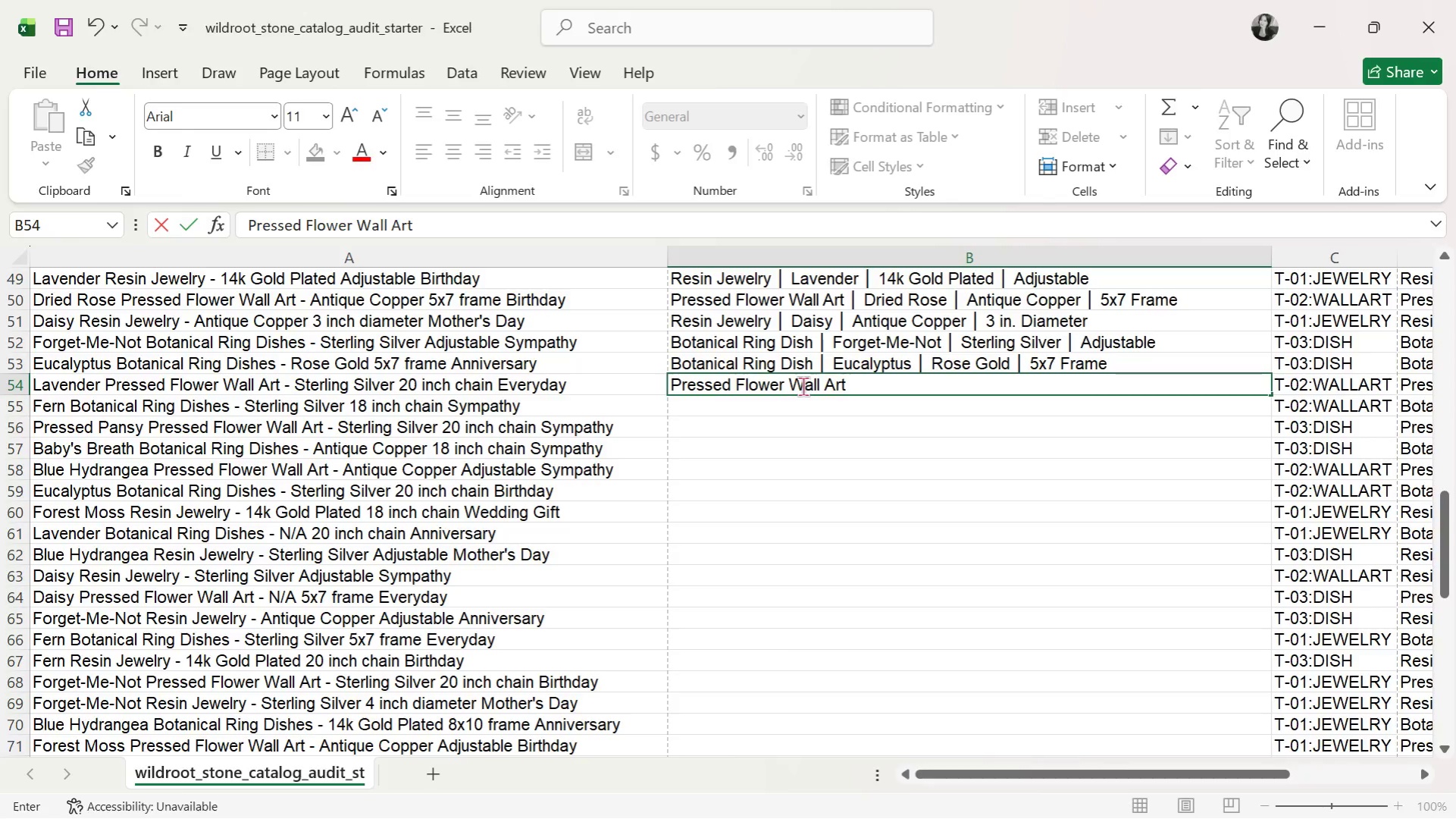 
key(Alt+Tab)
 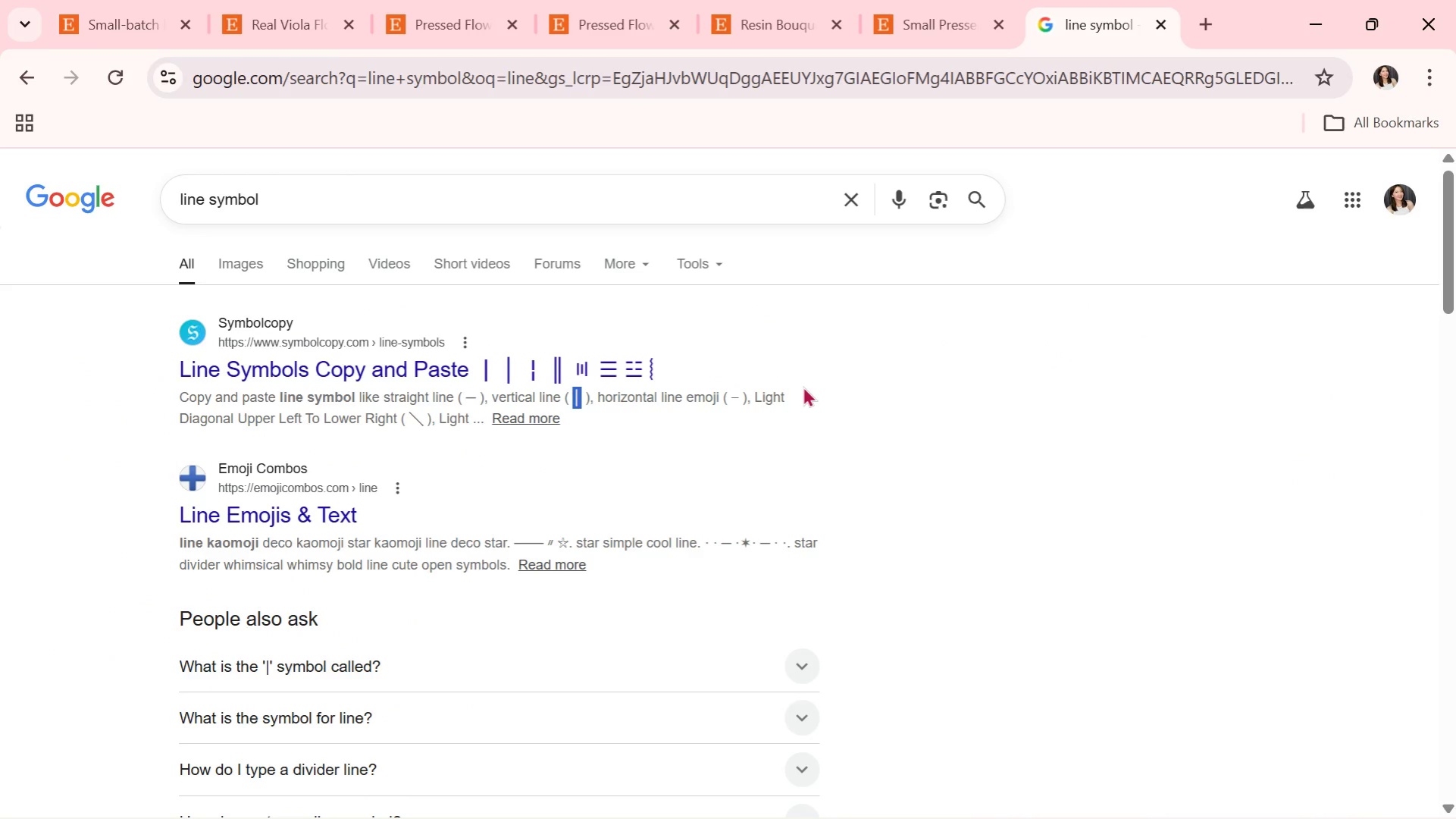 
key(Control+C)
 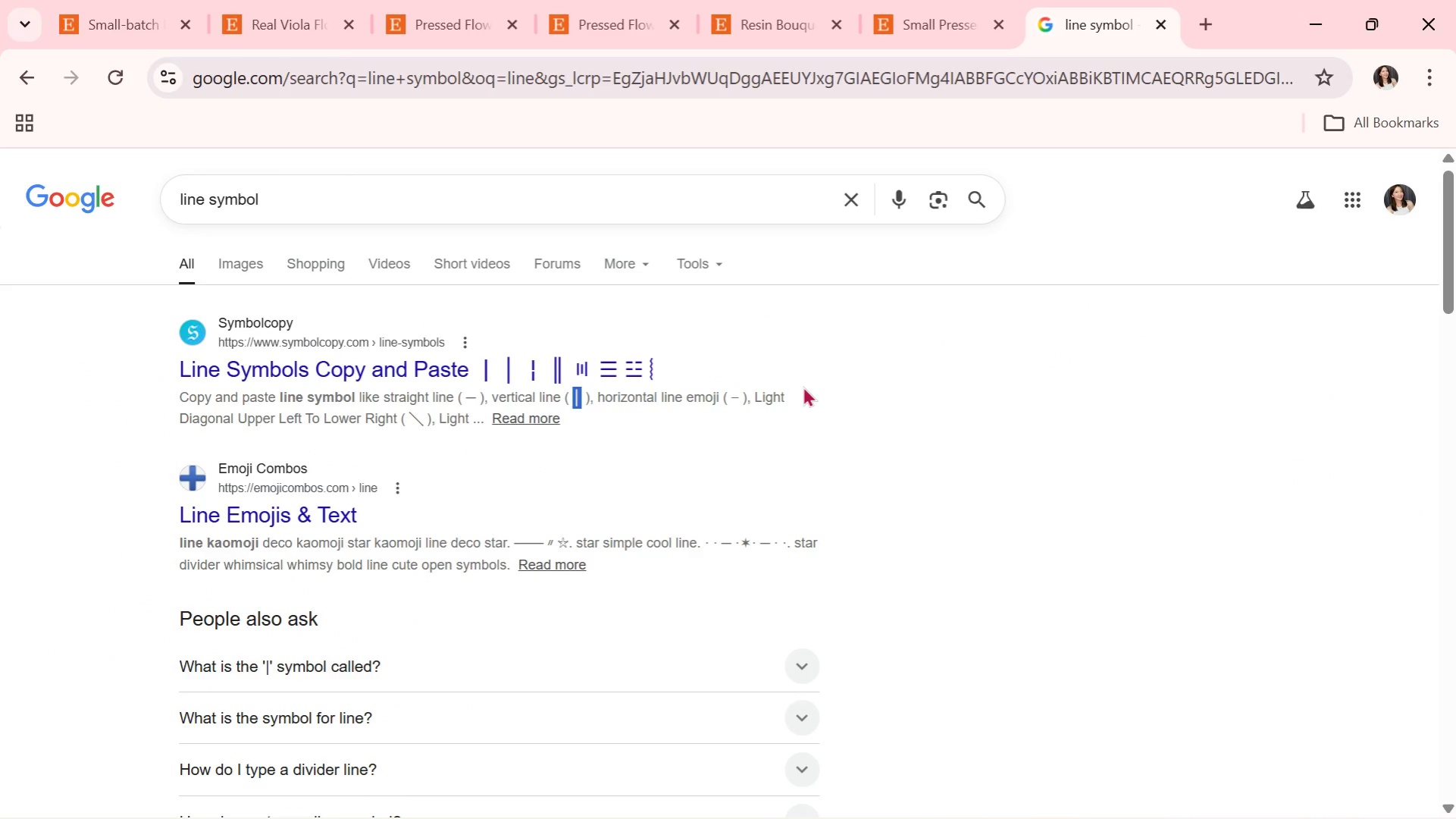 
key(Alt+AltLeft)
 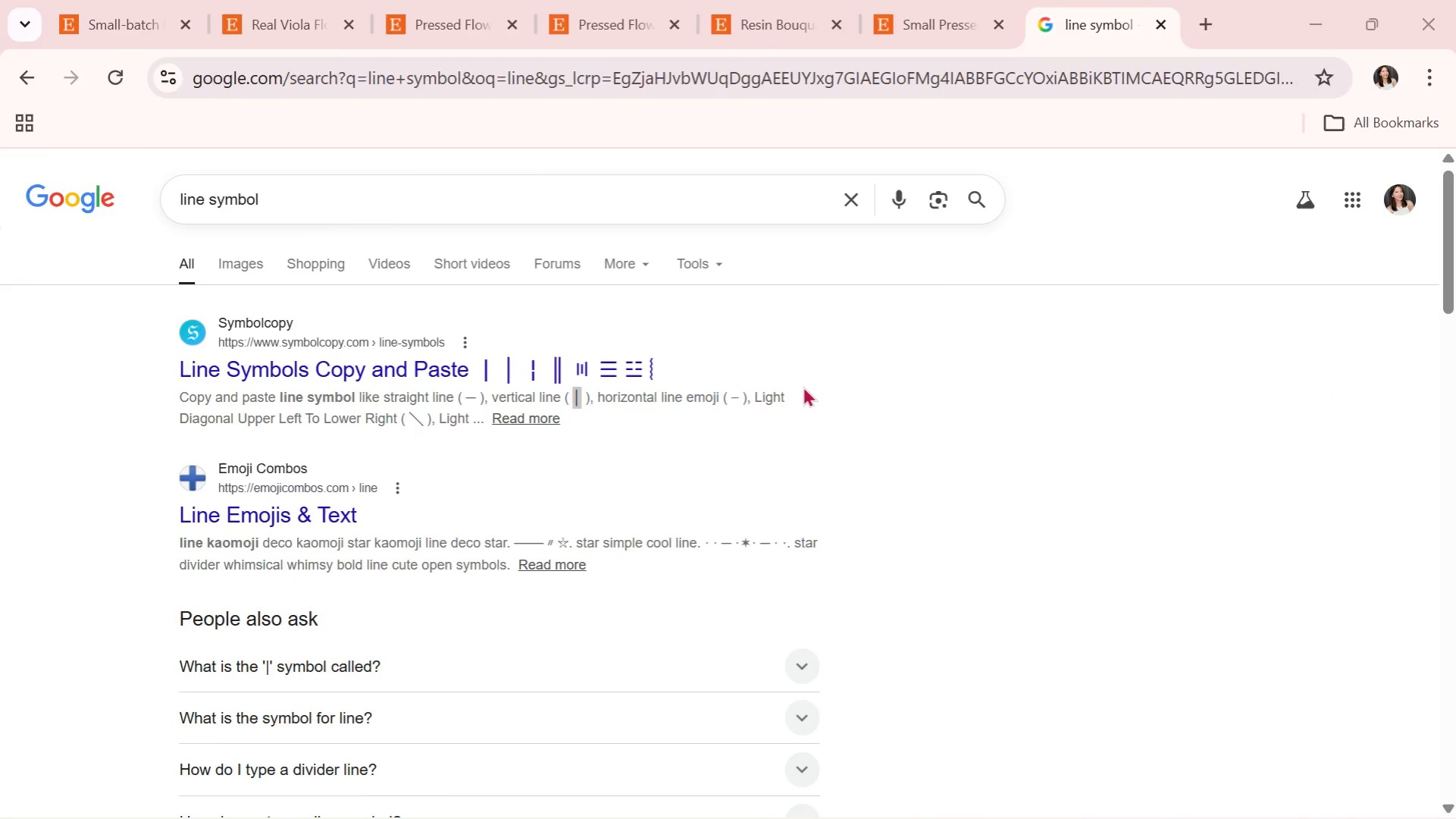 
key(Alt+Tab)
 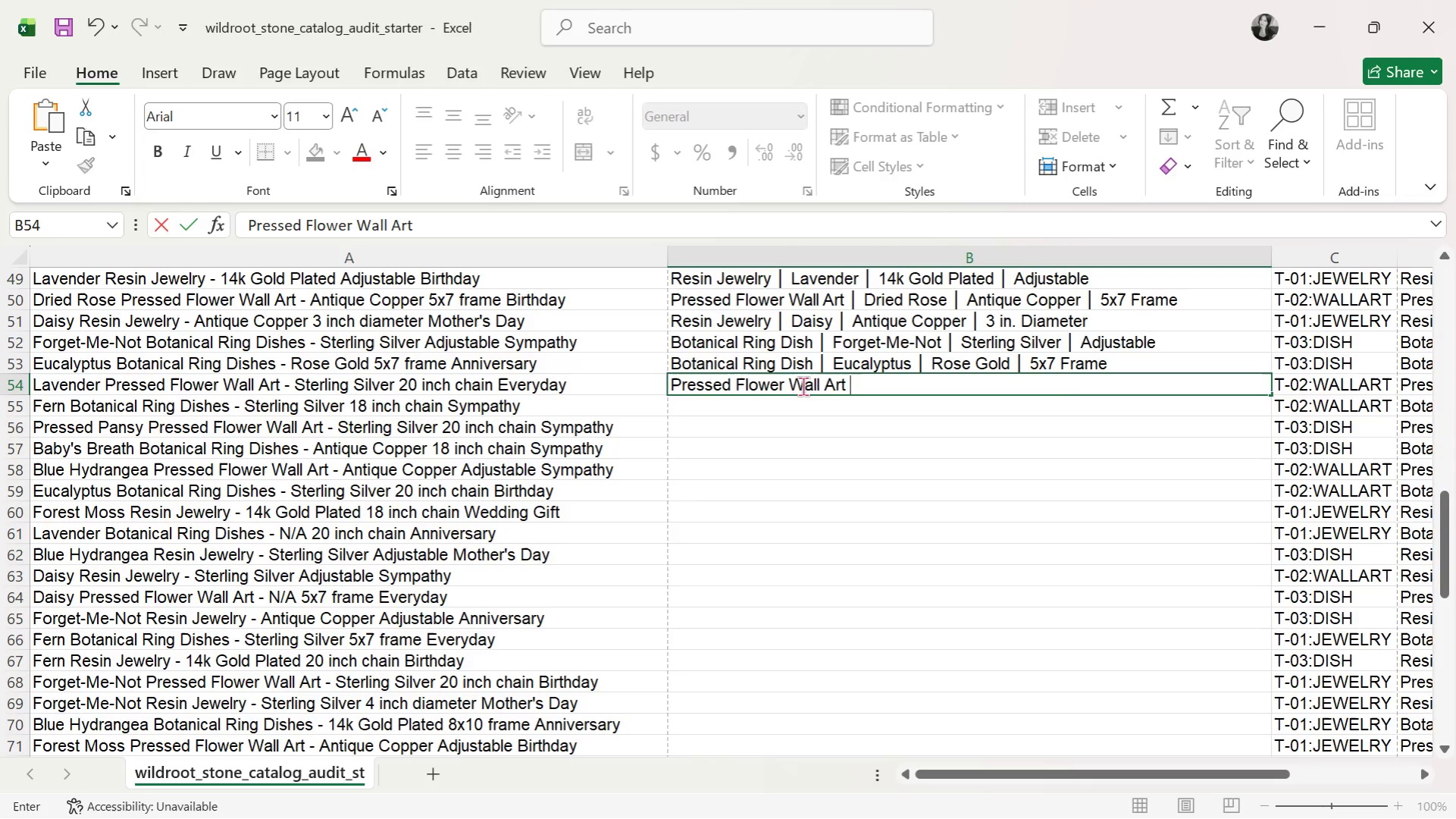 
key(Control+V)
 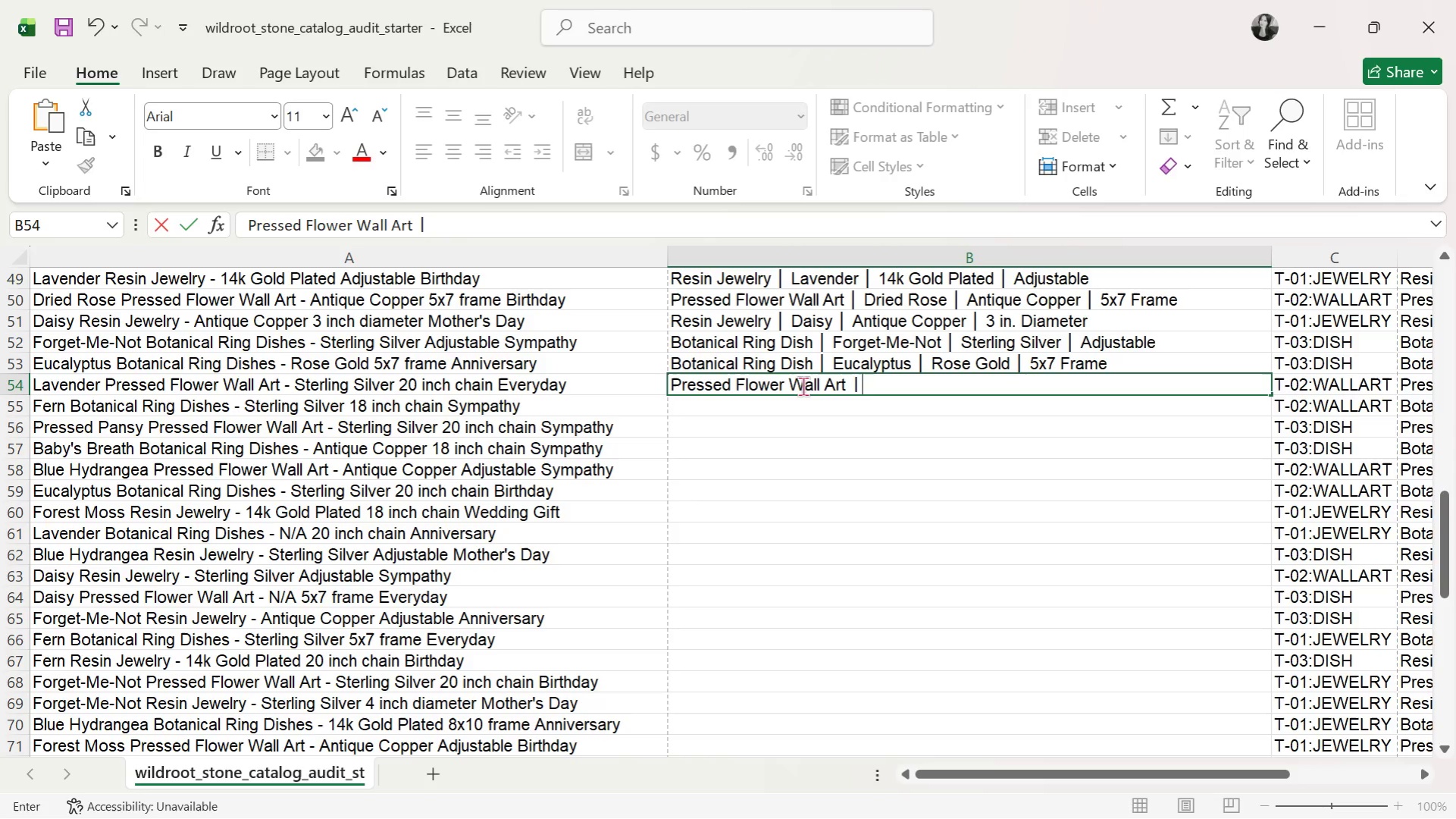 
type( Lavender )
 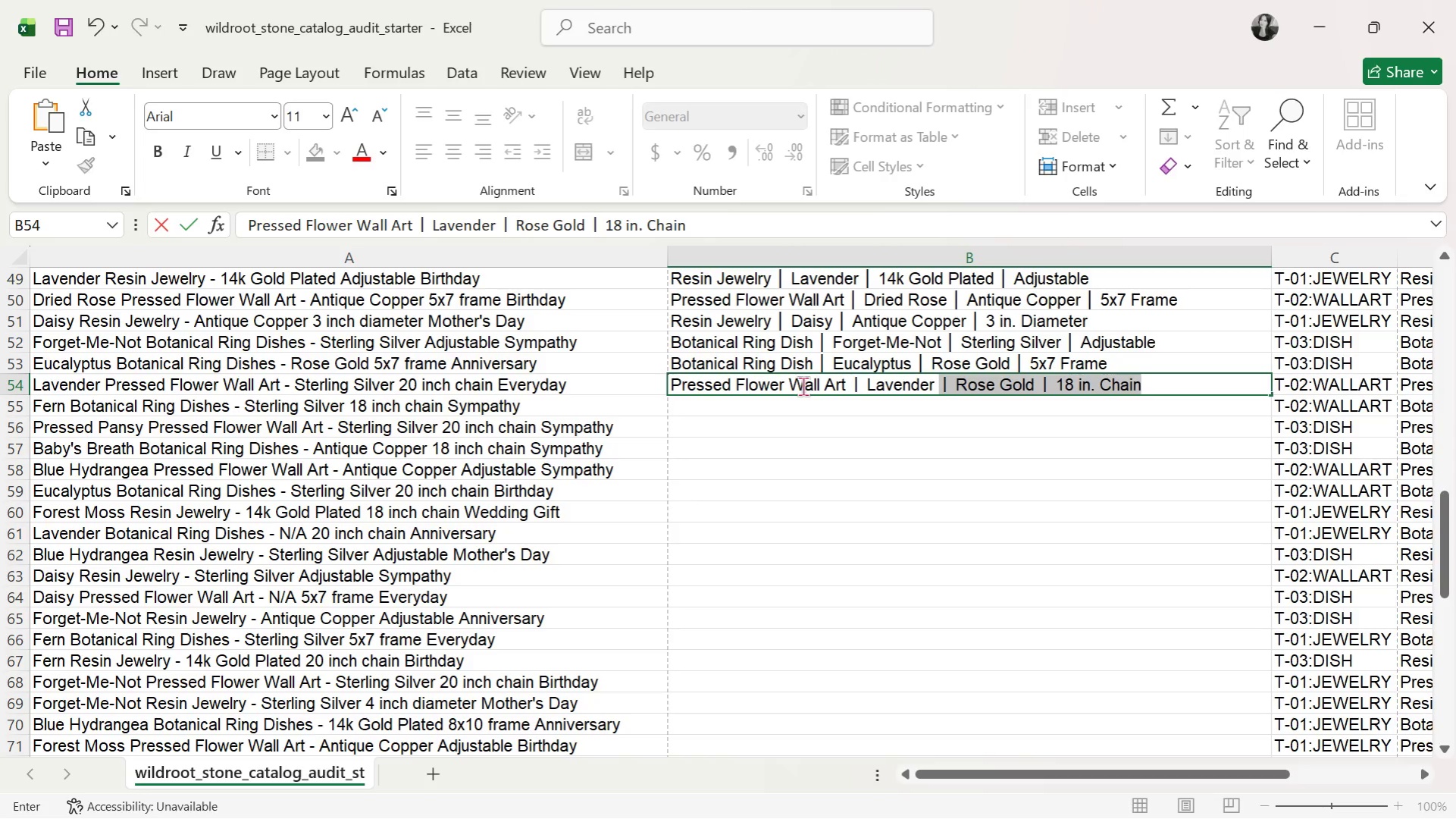 
key(Control+ControlLeft)
 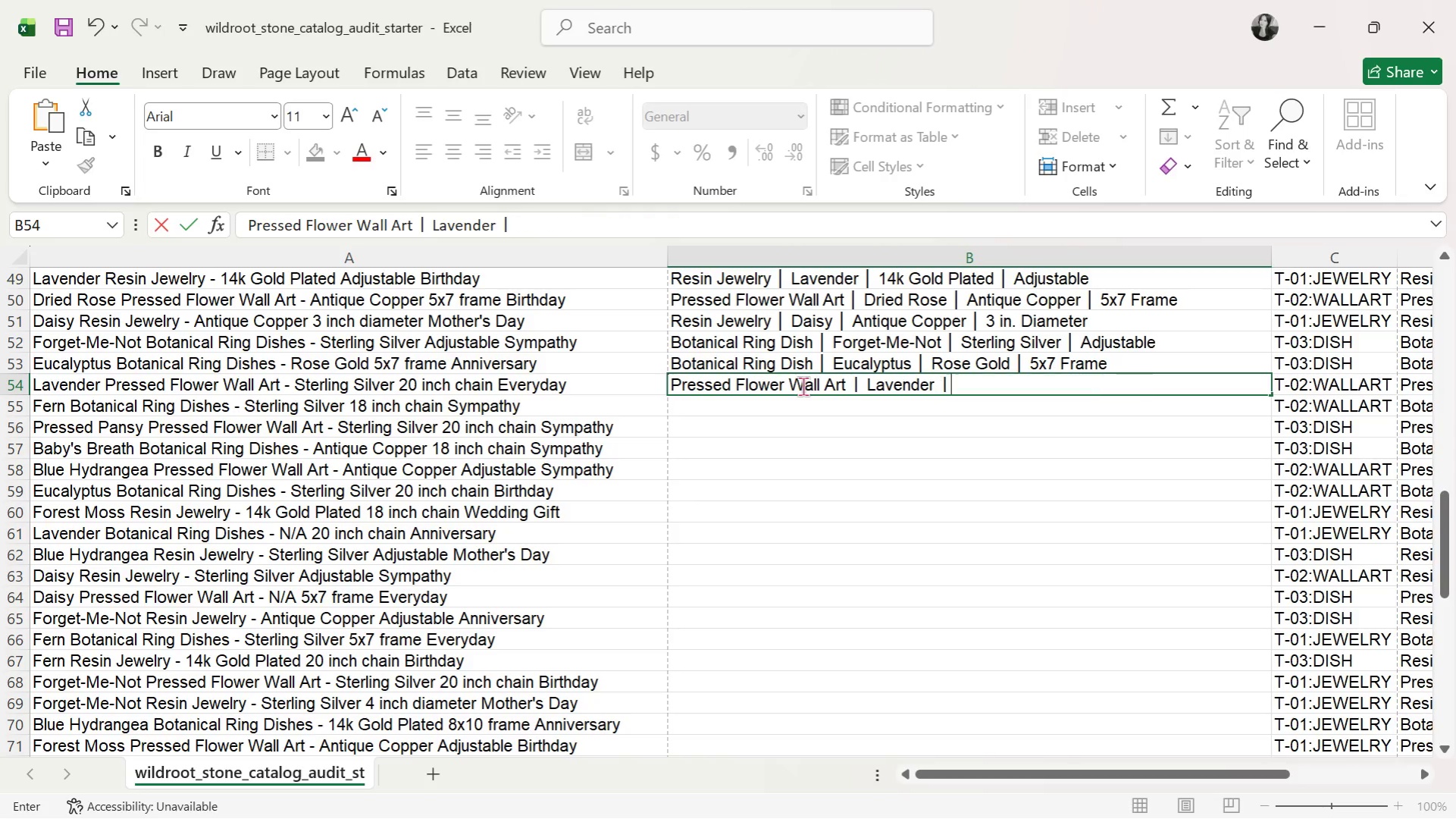 
key(Control+V)
 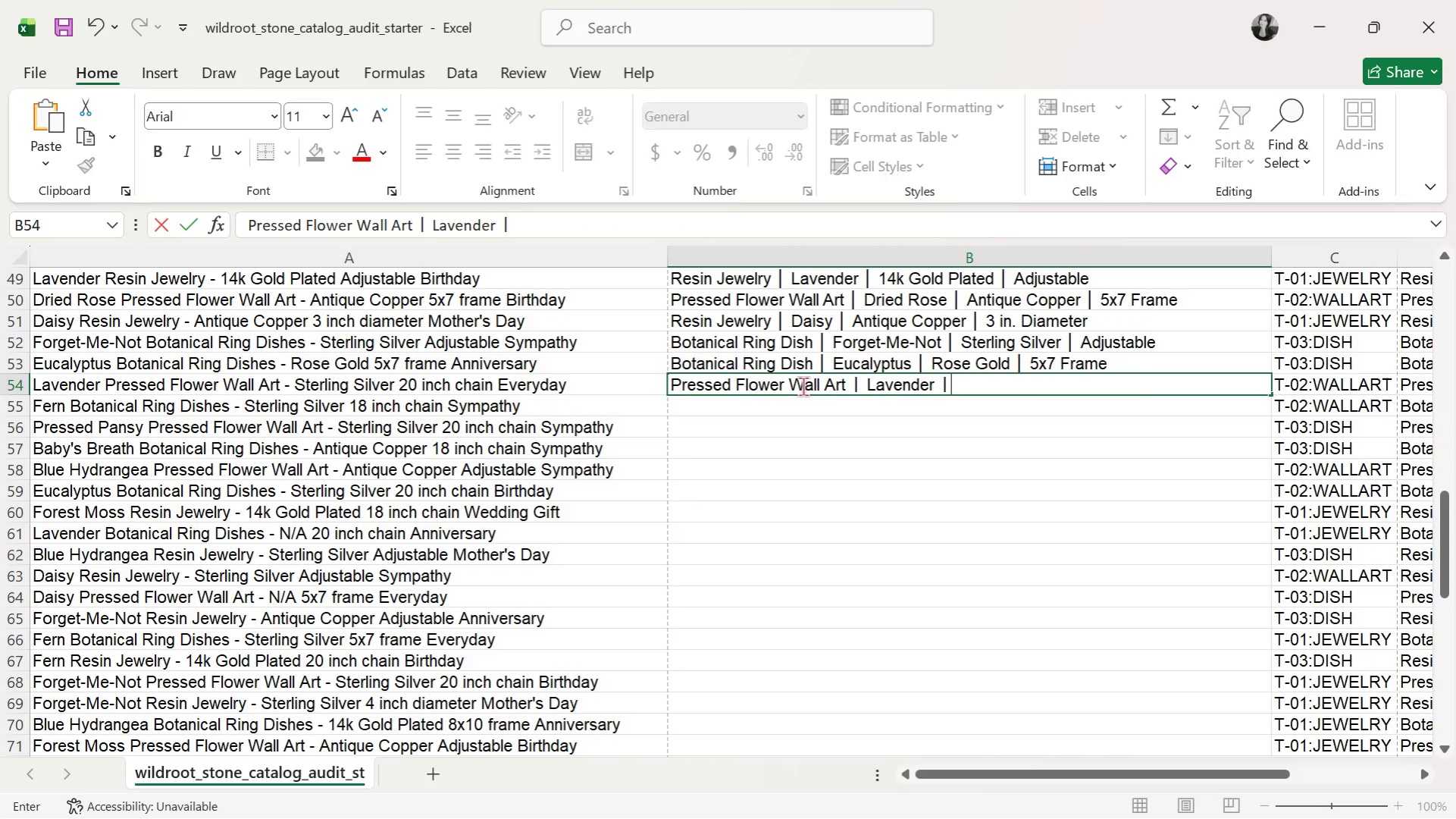 
type( Sterling Silver )
 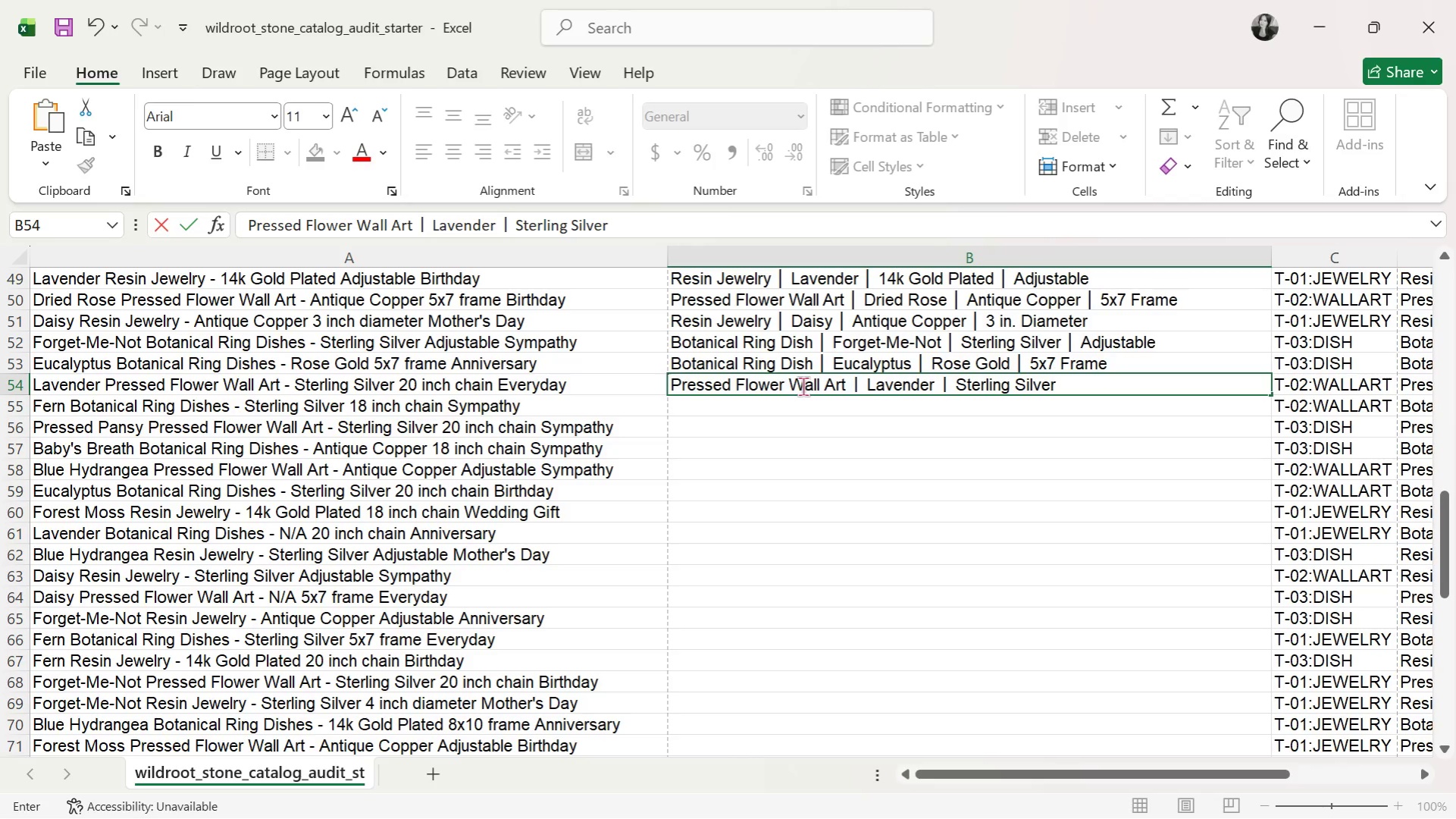 
key(Control+ControlLeft)
 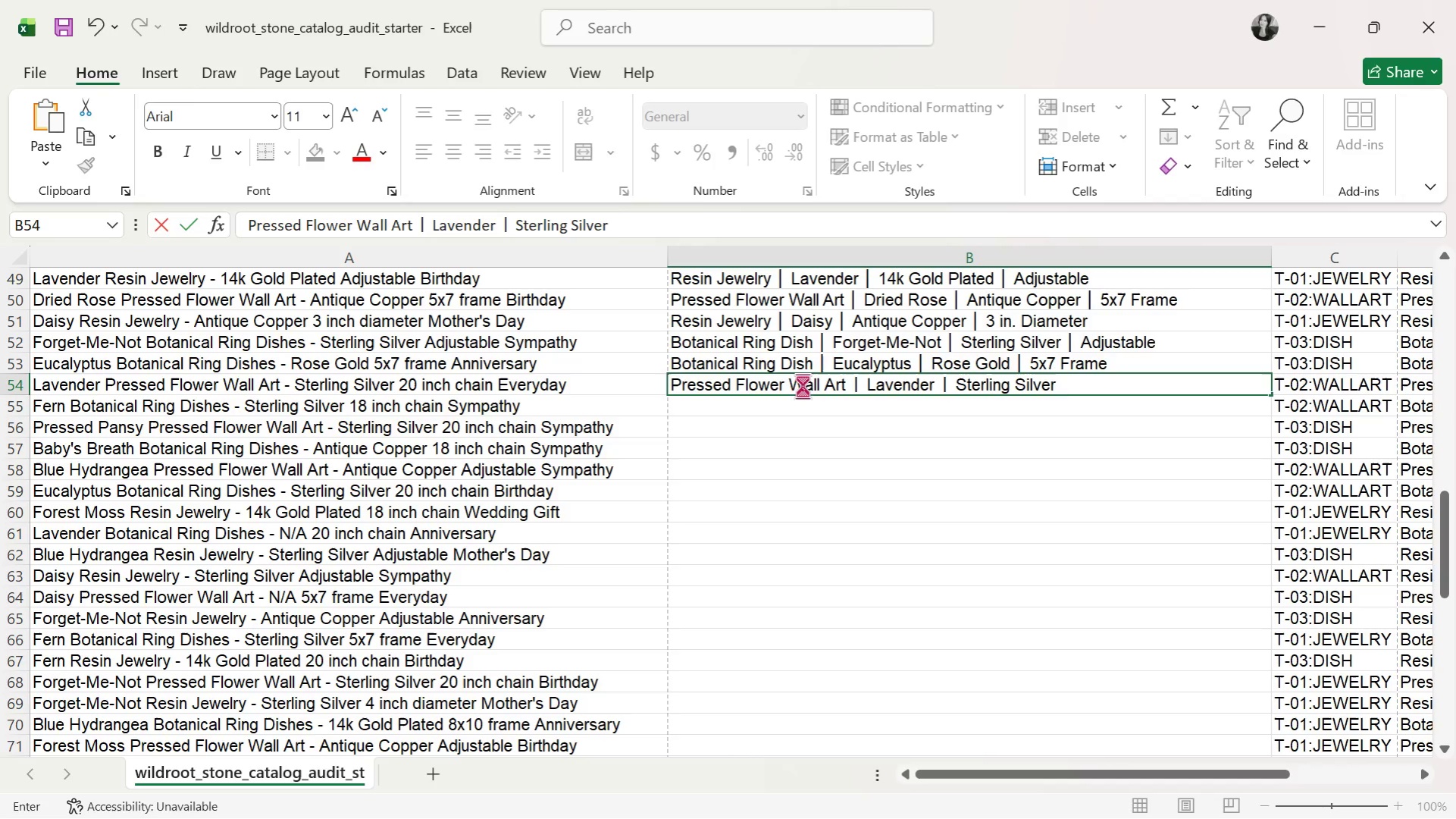 
key(Control+V)
 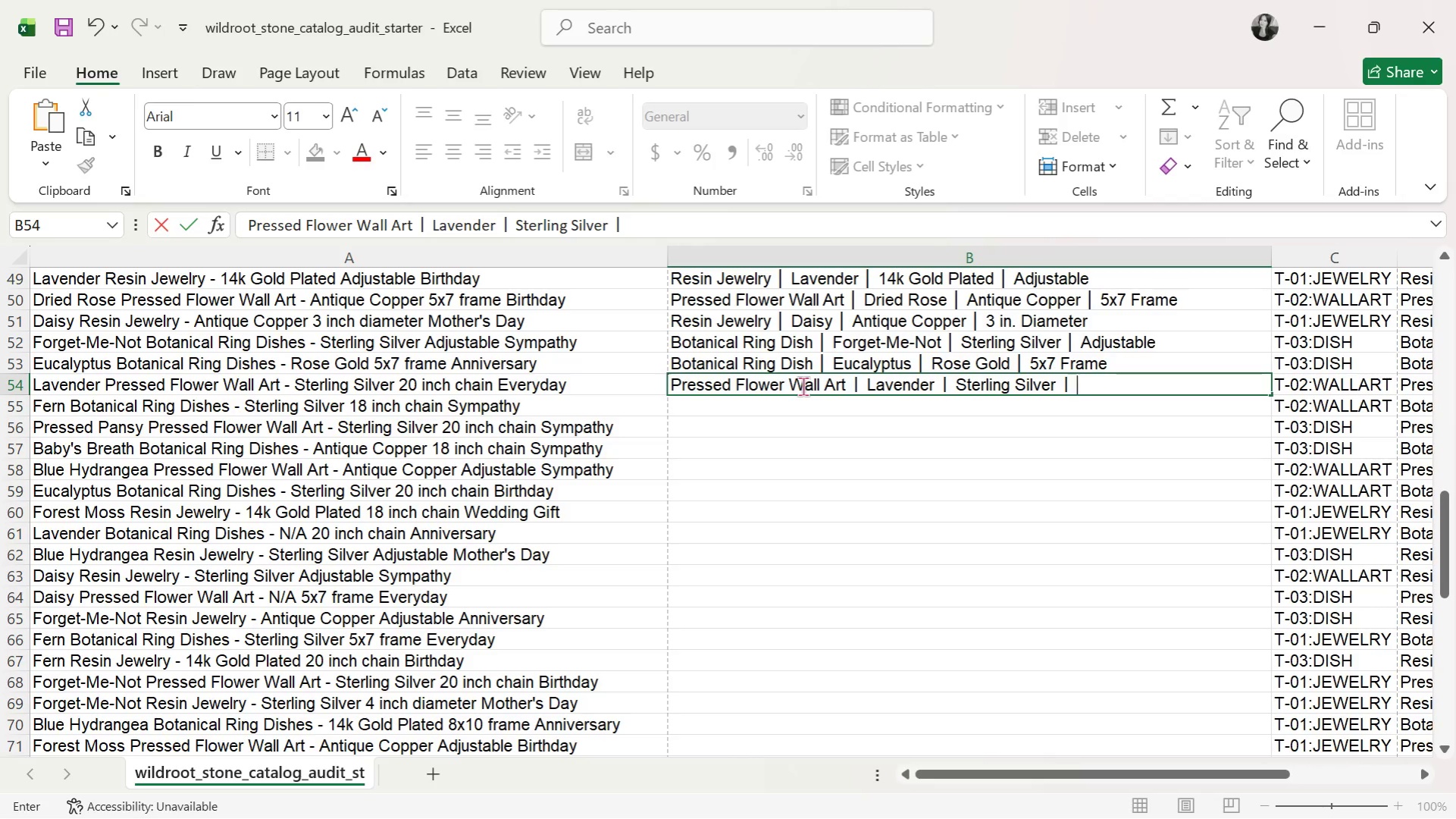 
type( 20 in. Chain)
 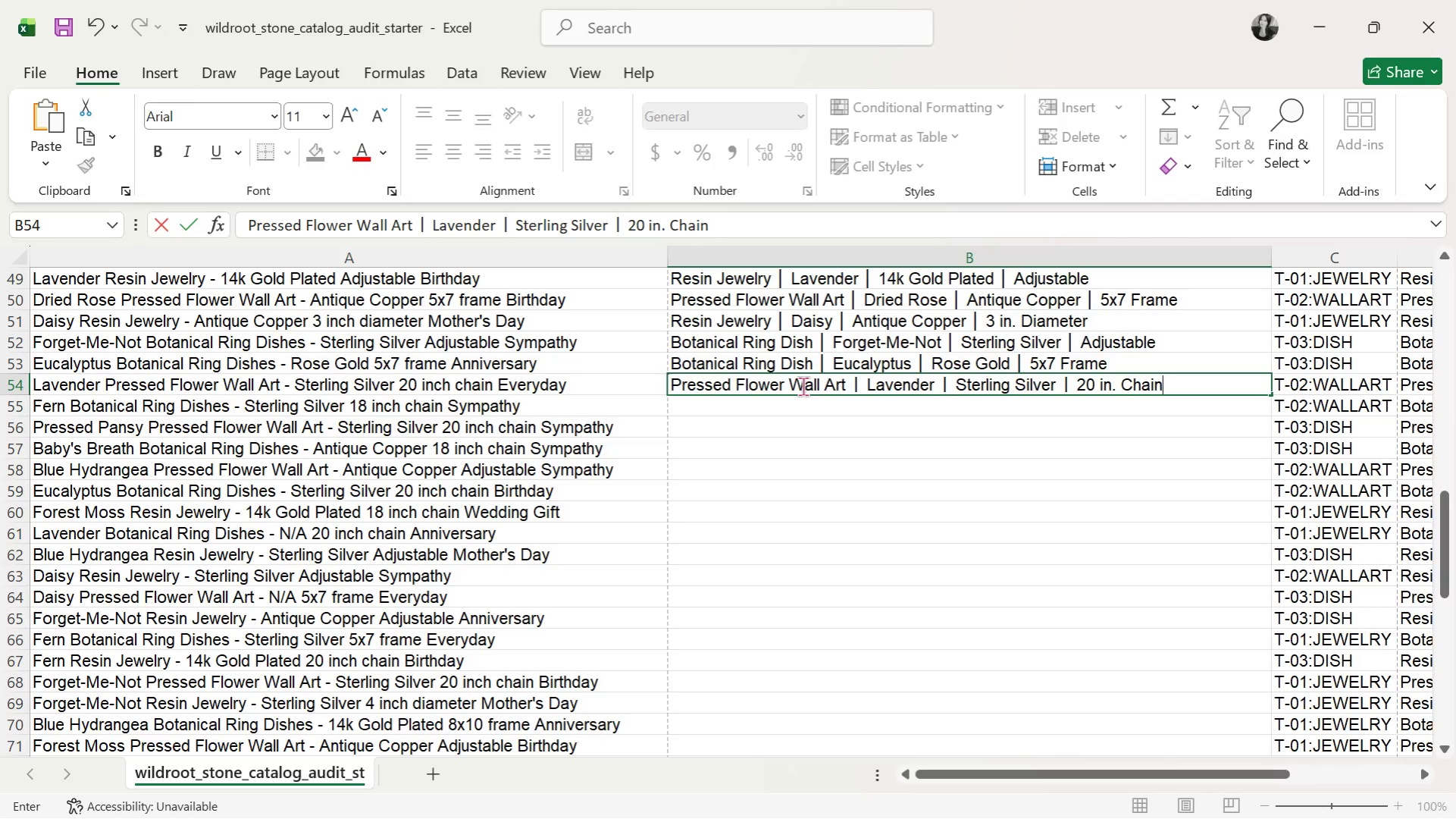 
key(Enter)
 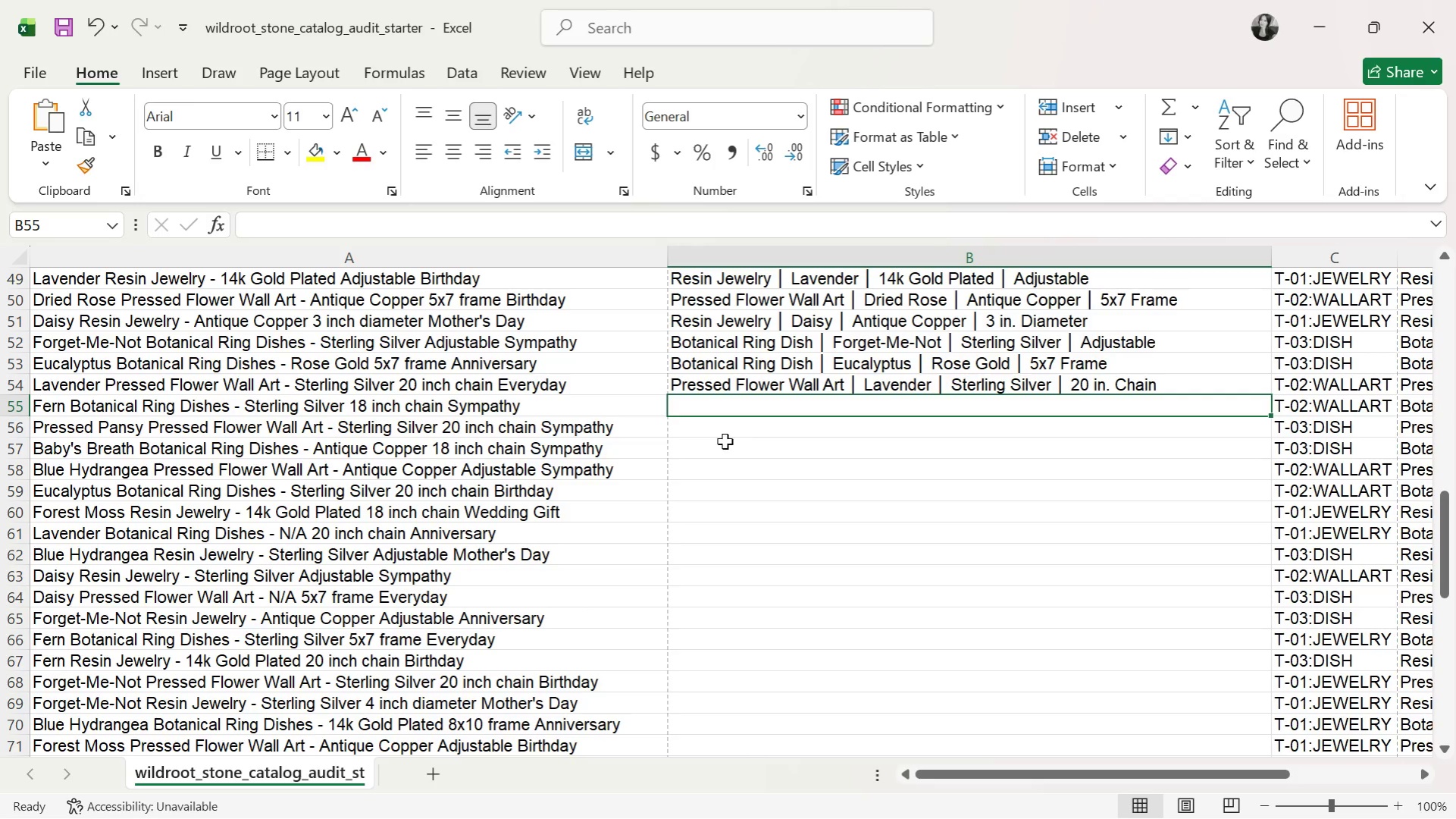 
left_click([932, 388])
 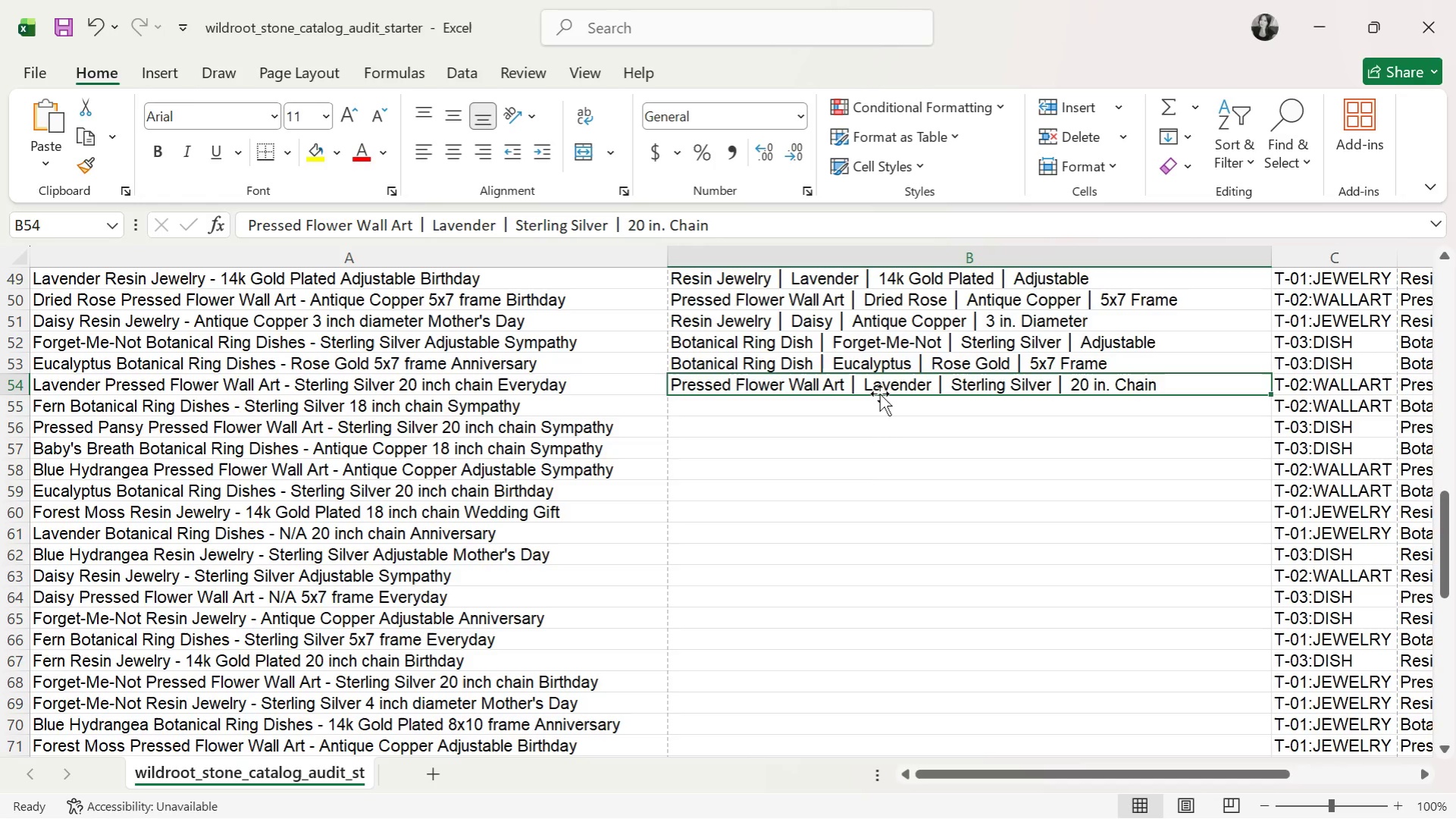 
wait(7.19)
 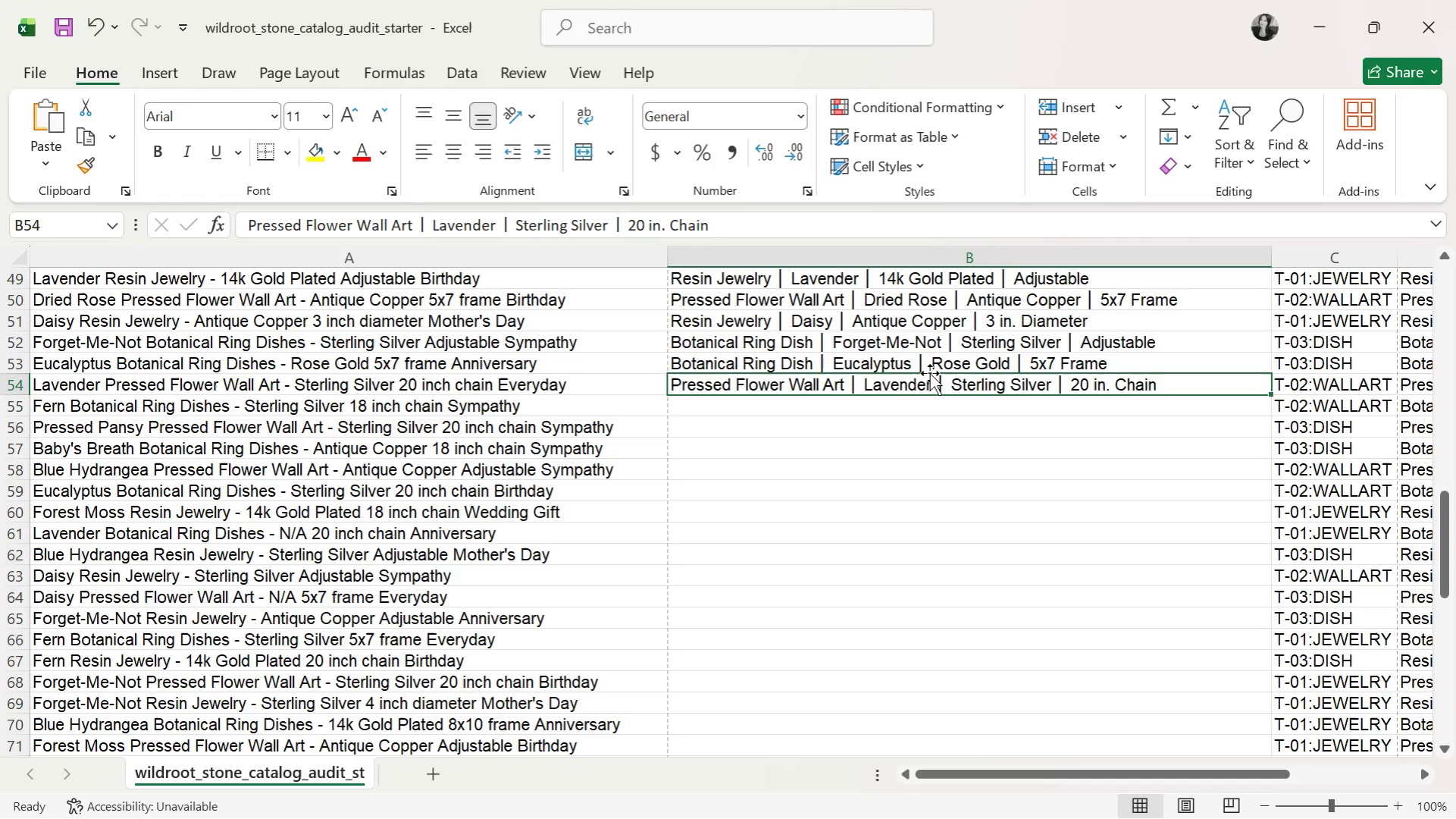 
double_click([891, 387])
 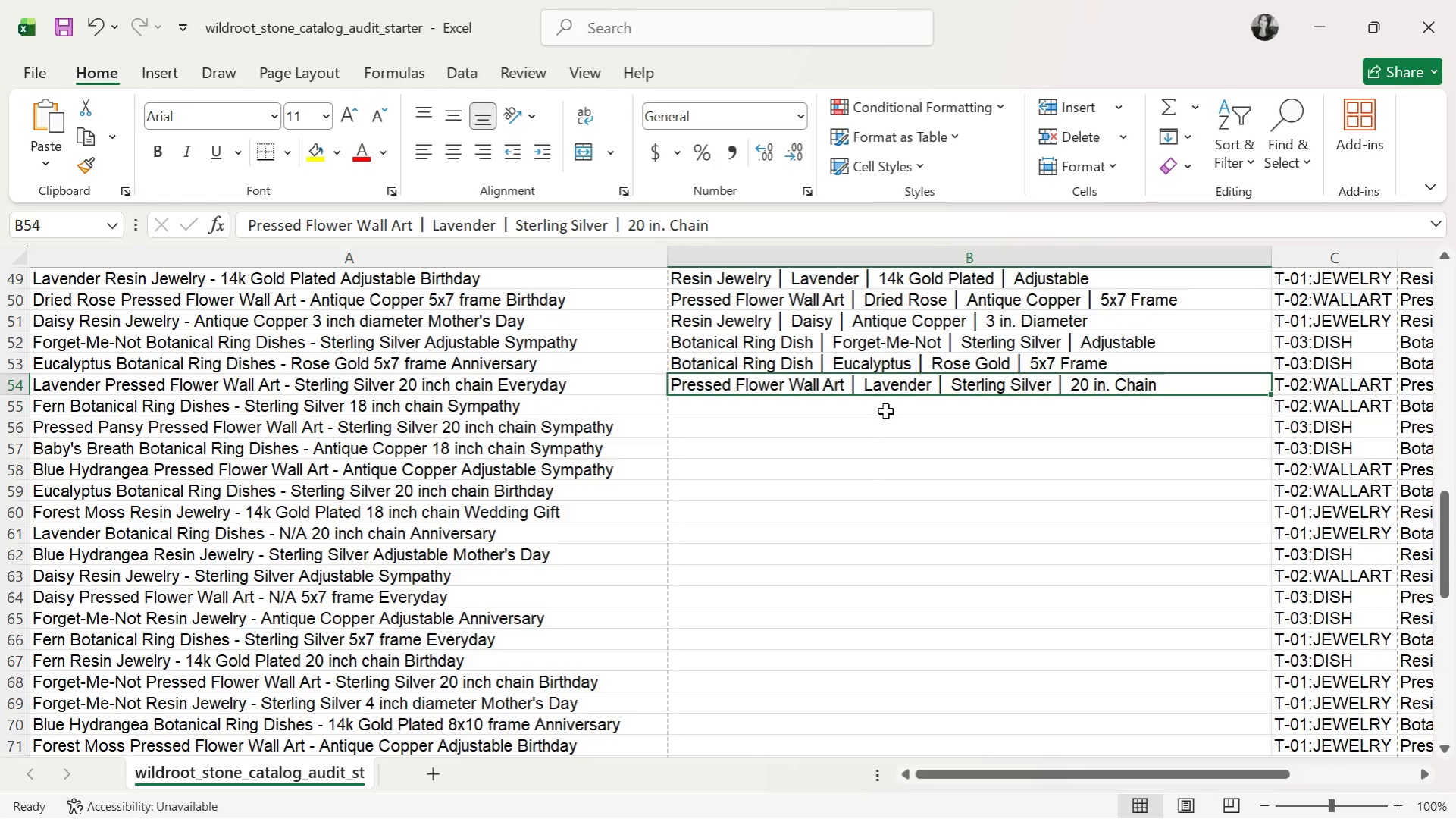 
left_click([884, 413])
 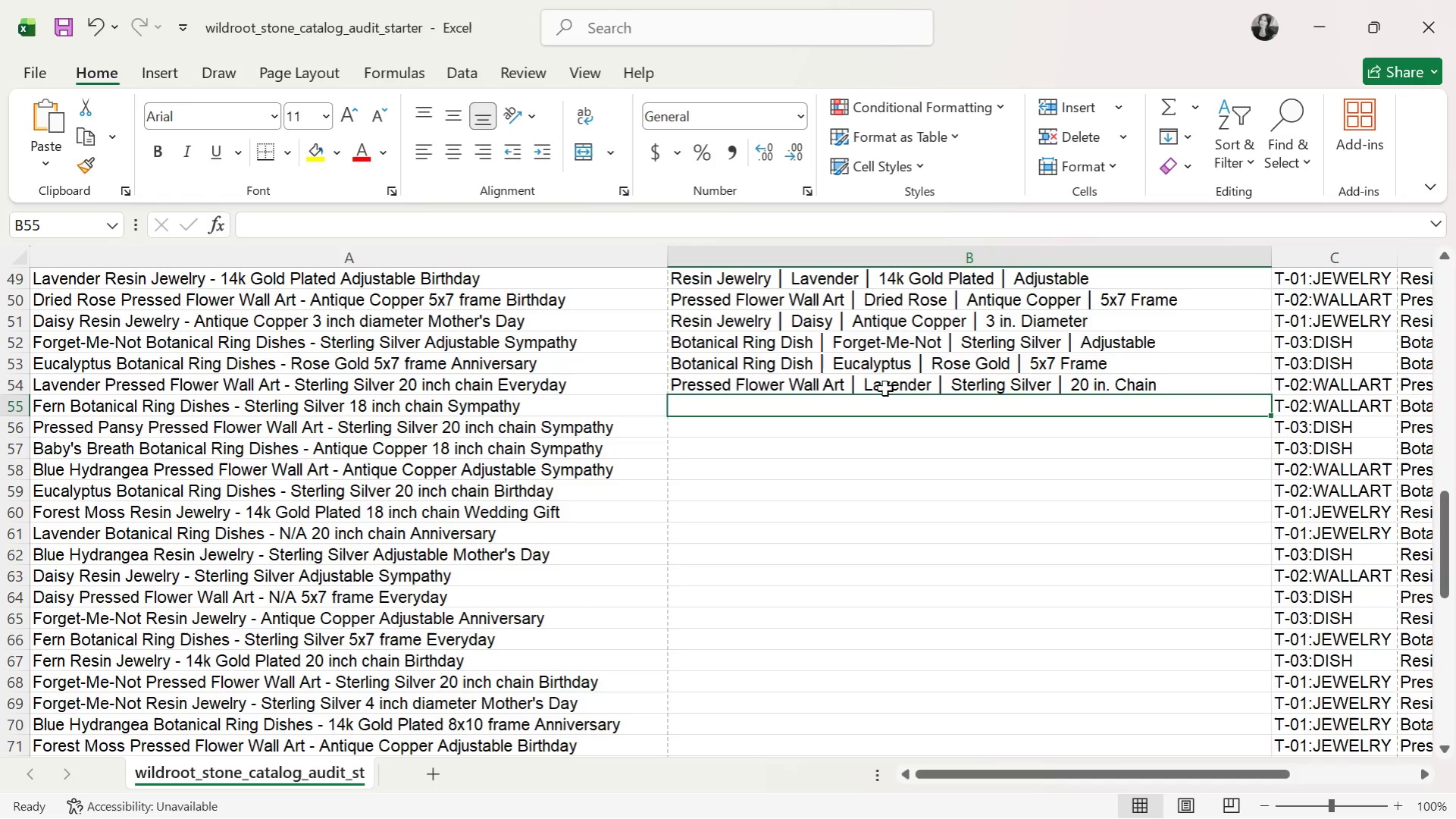 
left_click([885, 388])
 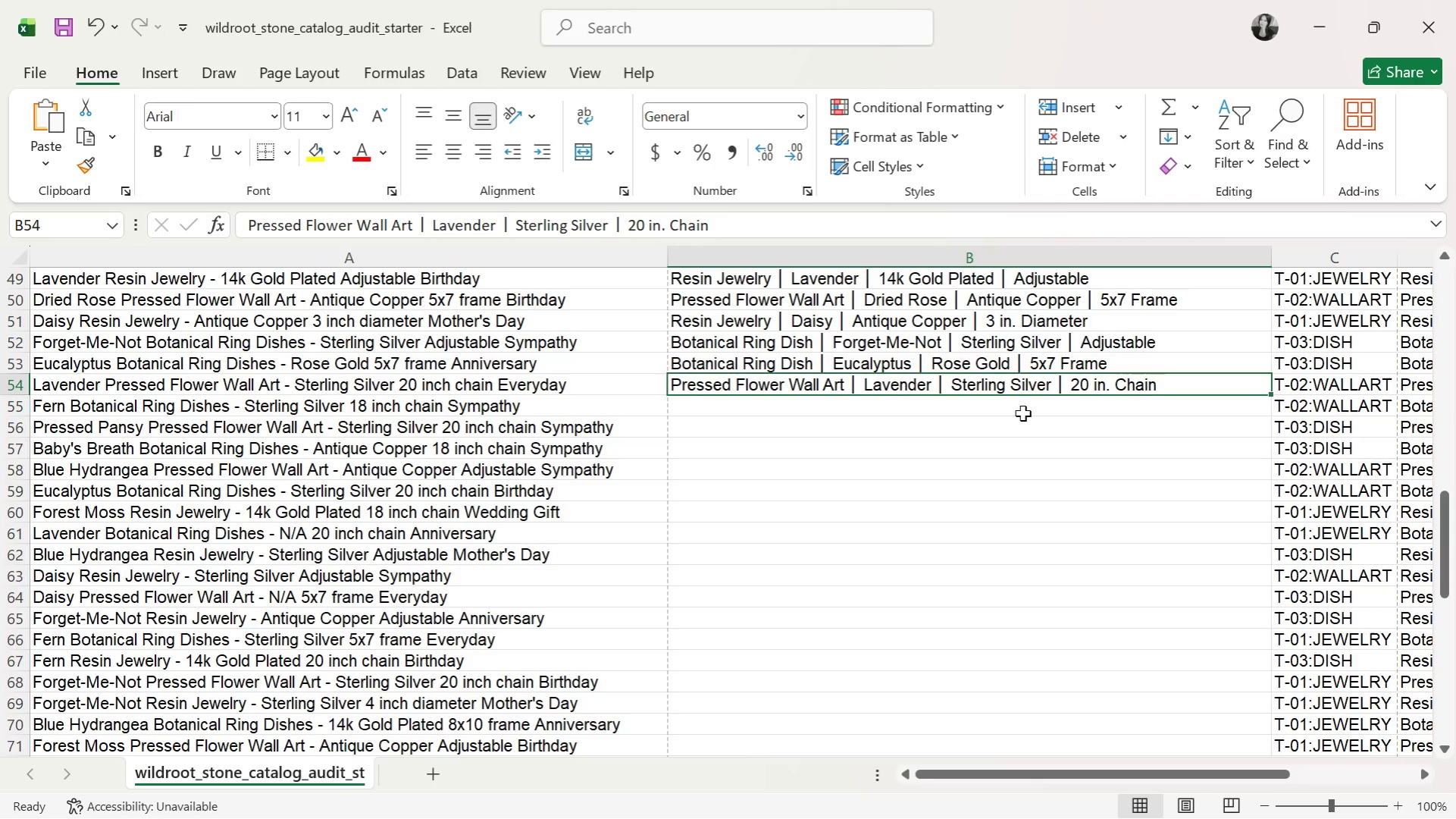 
left_click([1002, 413])
 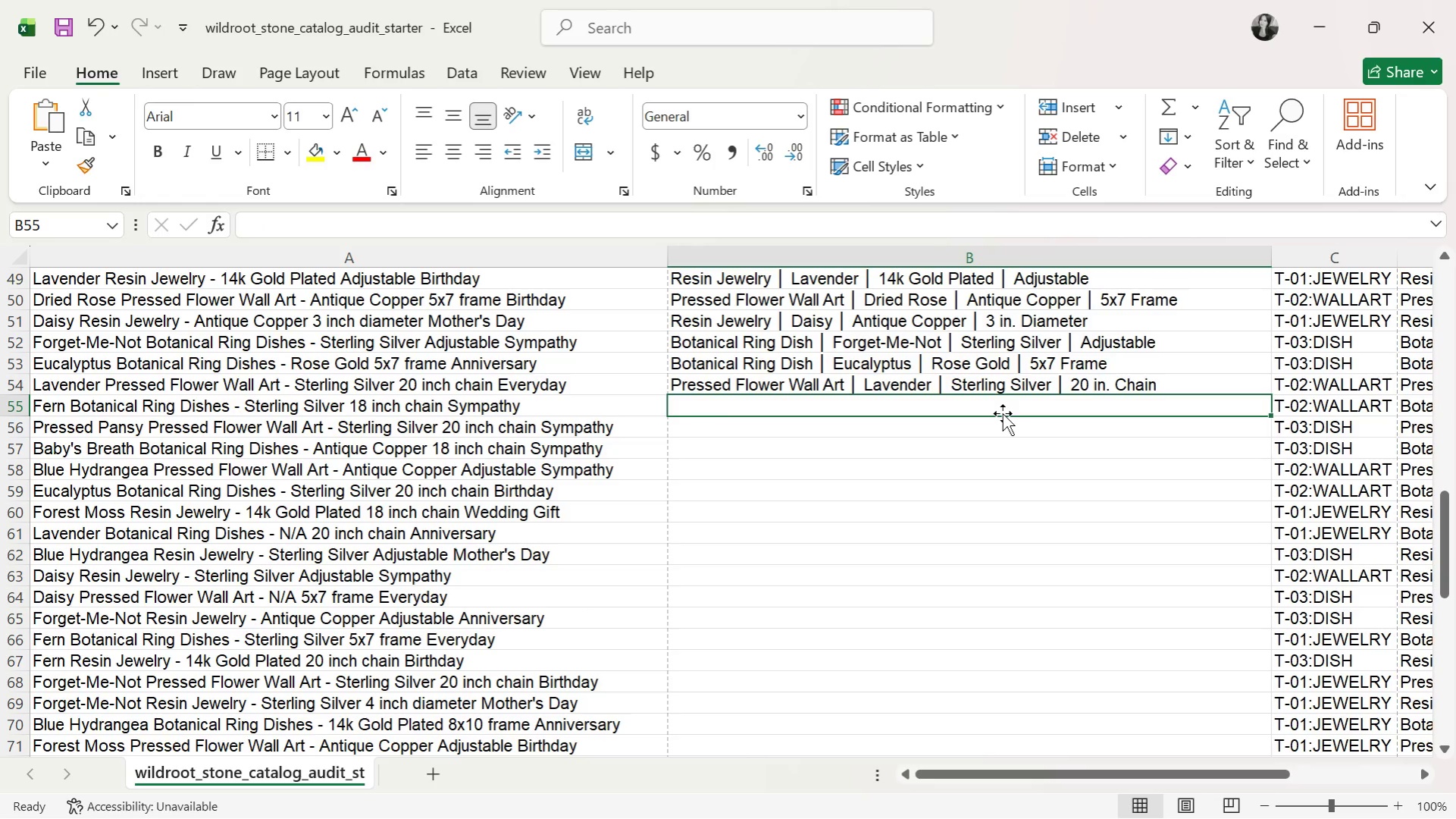 
wait(29.31)
 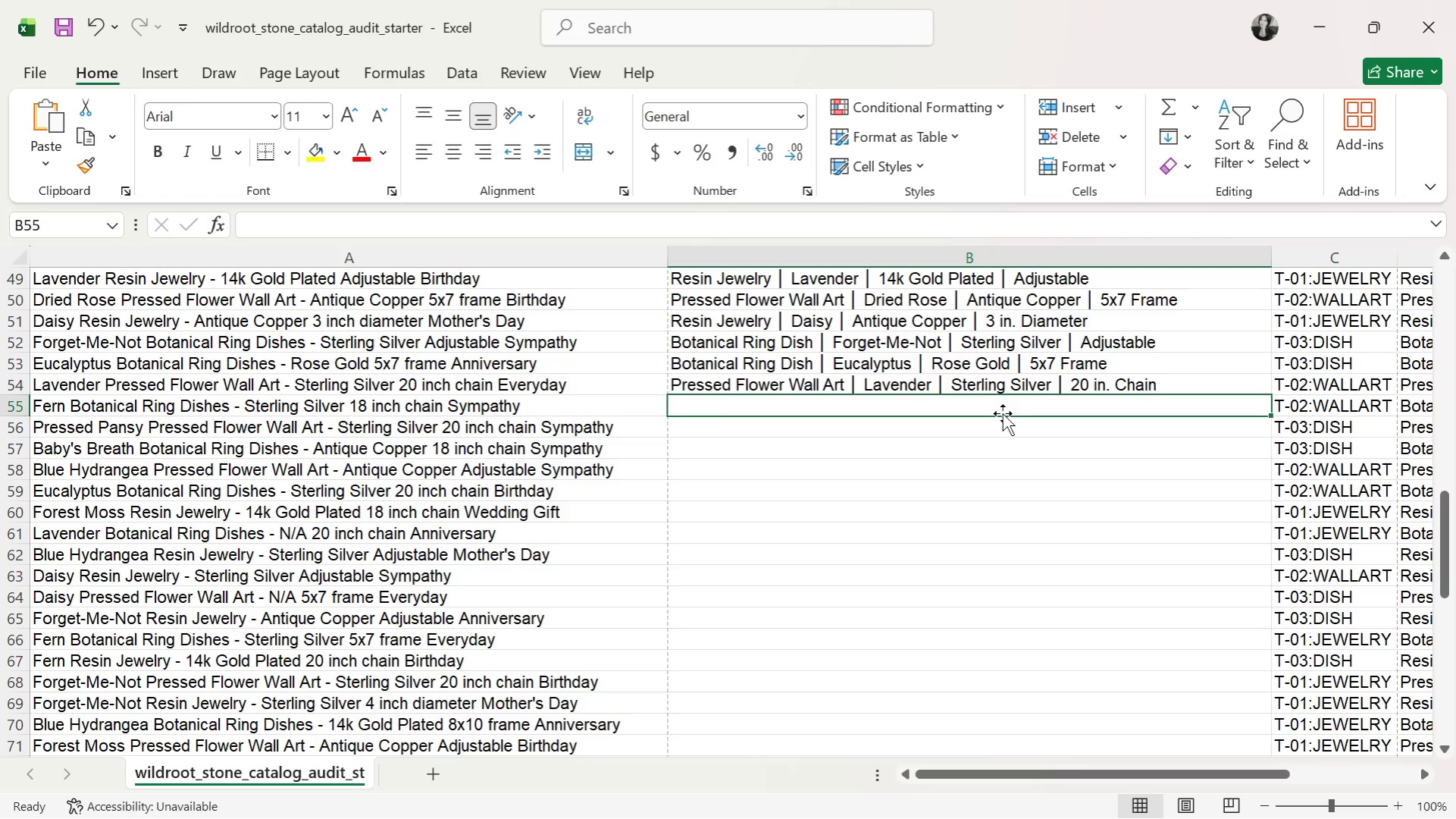 
left_click_drag(start_coordinate=[913, 391], to_coordinate=[913, 394])
 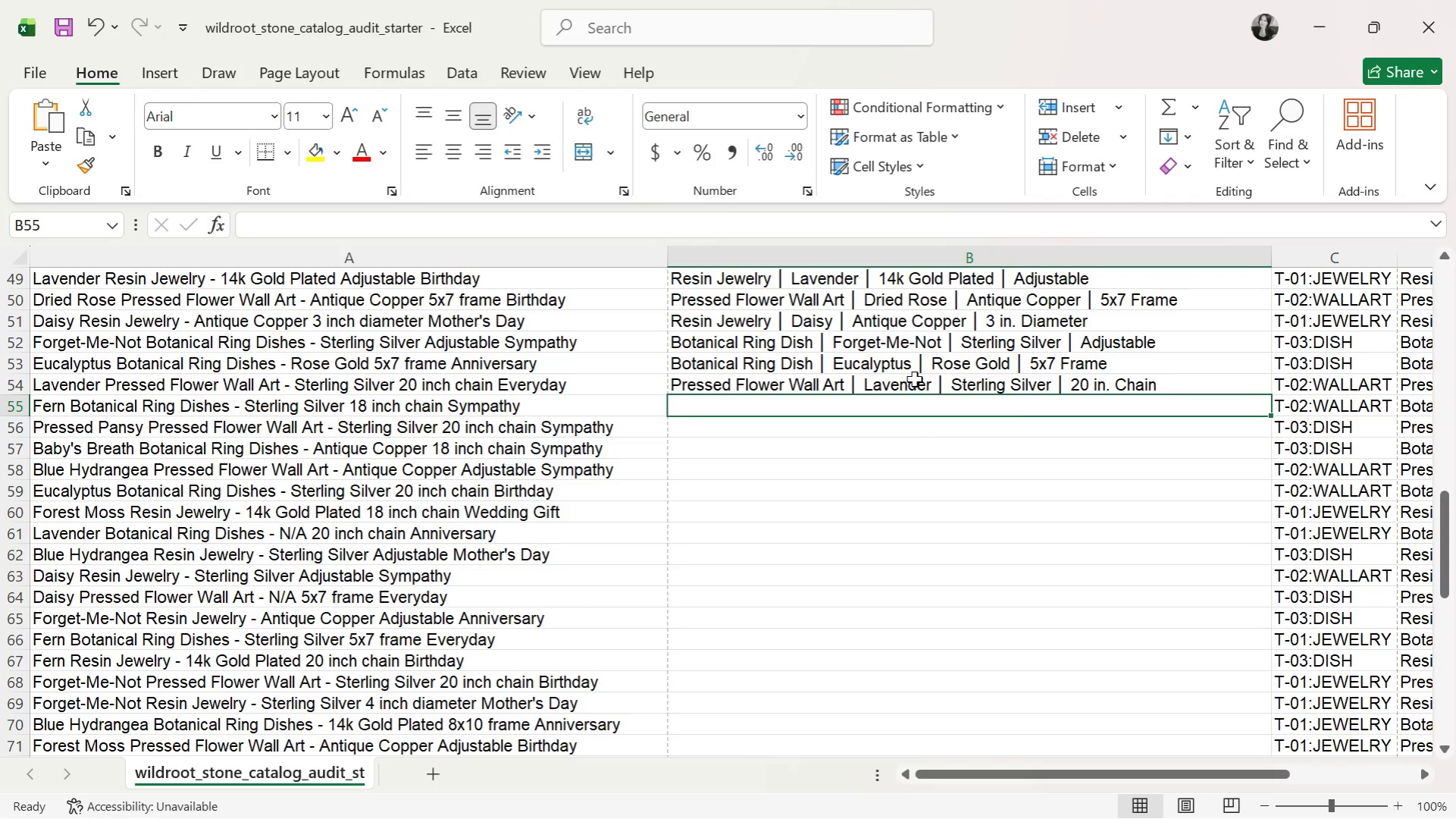 
left_click([914, 379])
 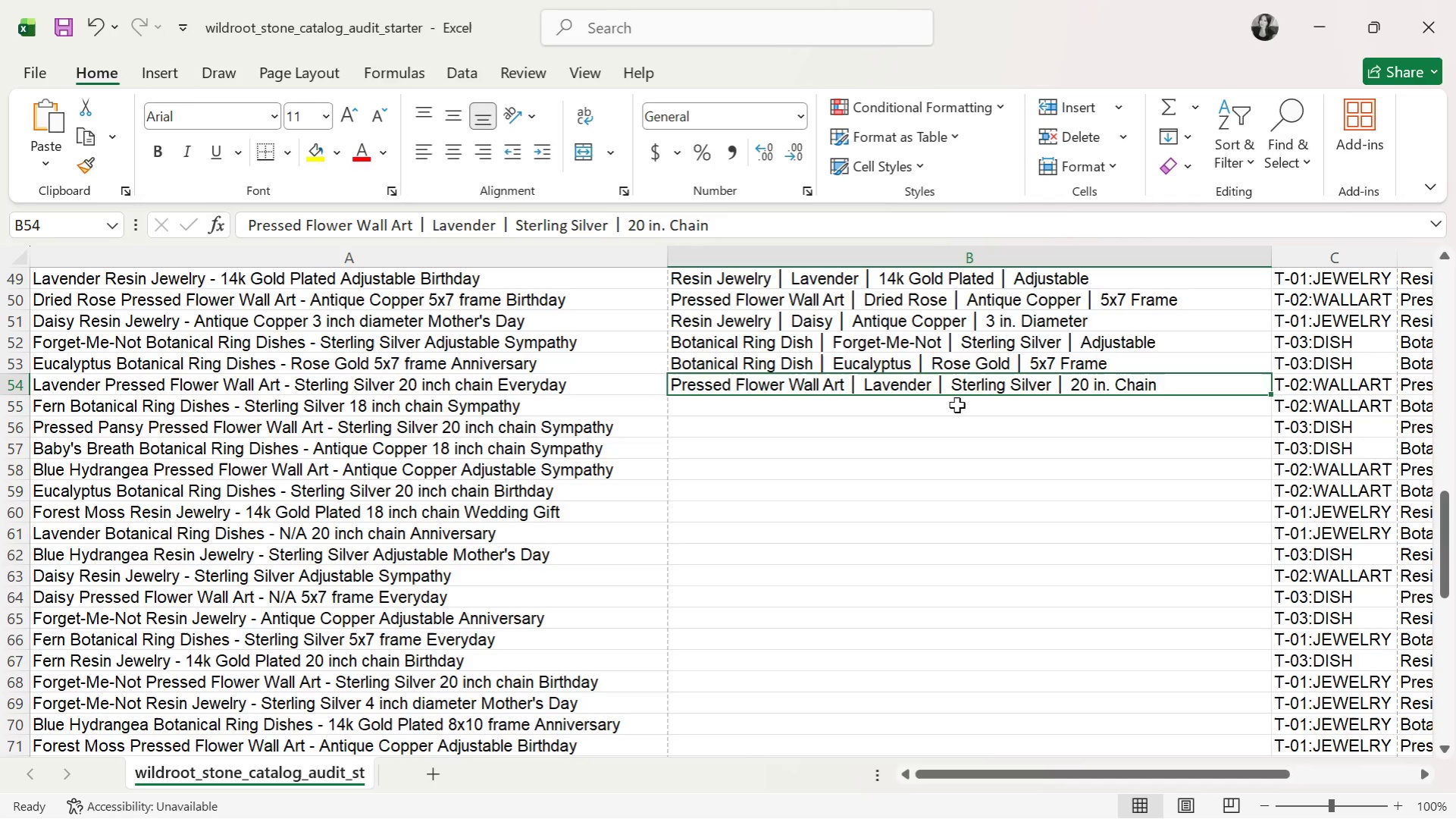 
left_click([928, 412])
 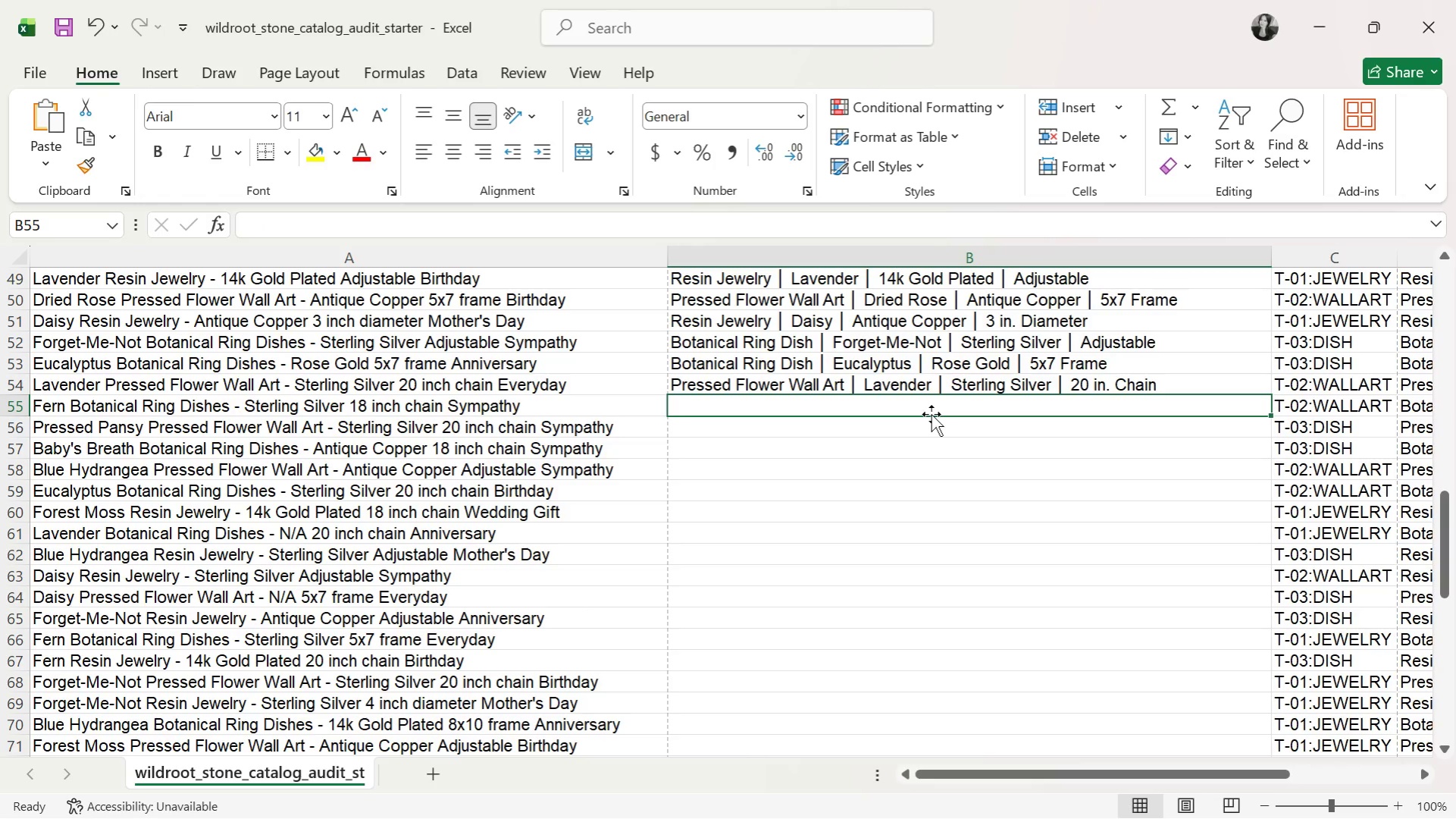 
type(Botanical Ring Dish )
 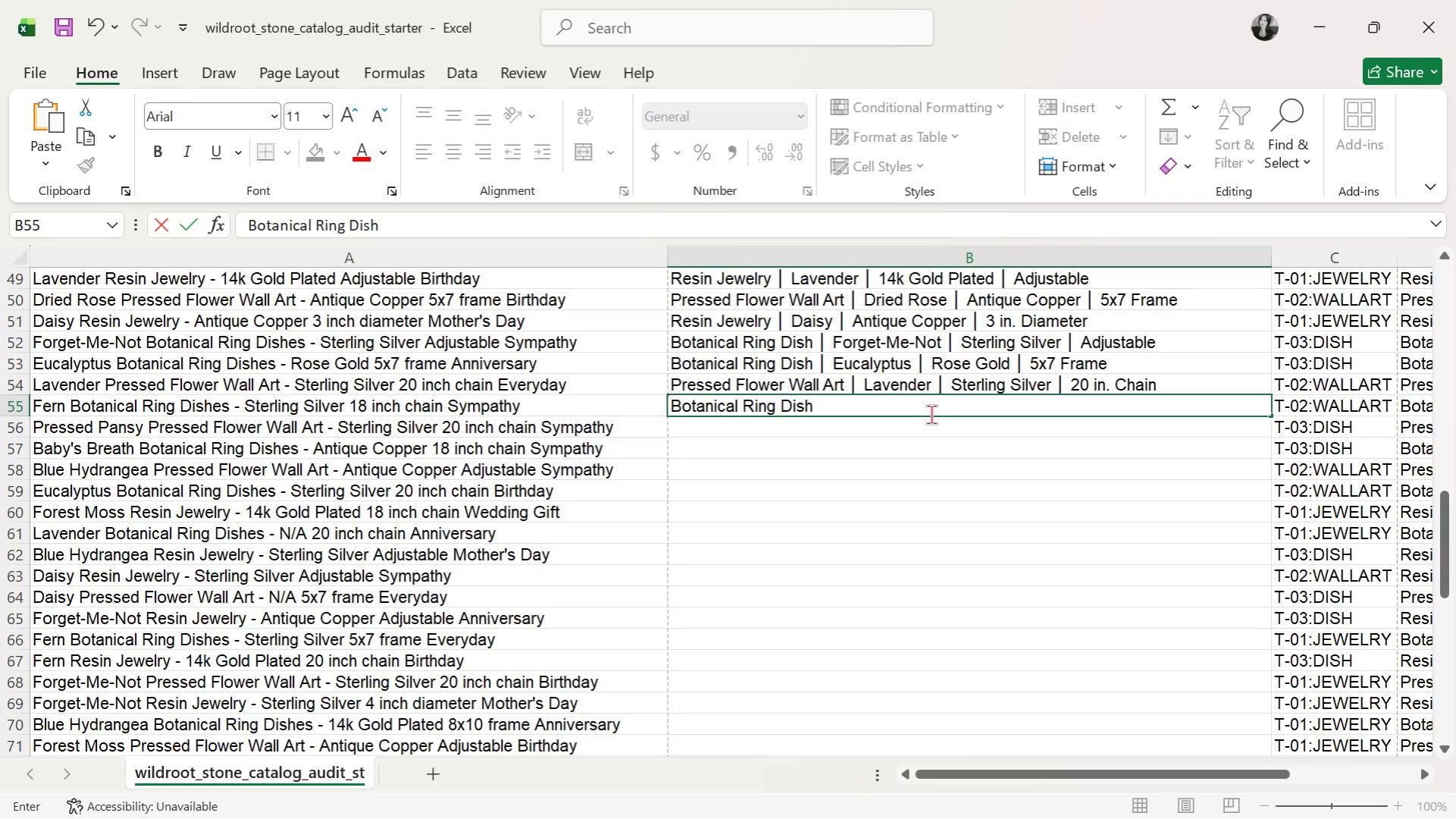 
key(Control+V)
 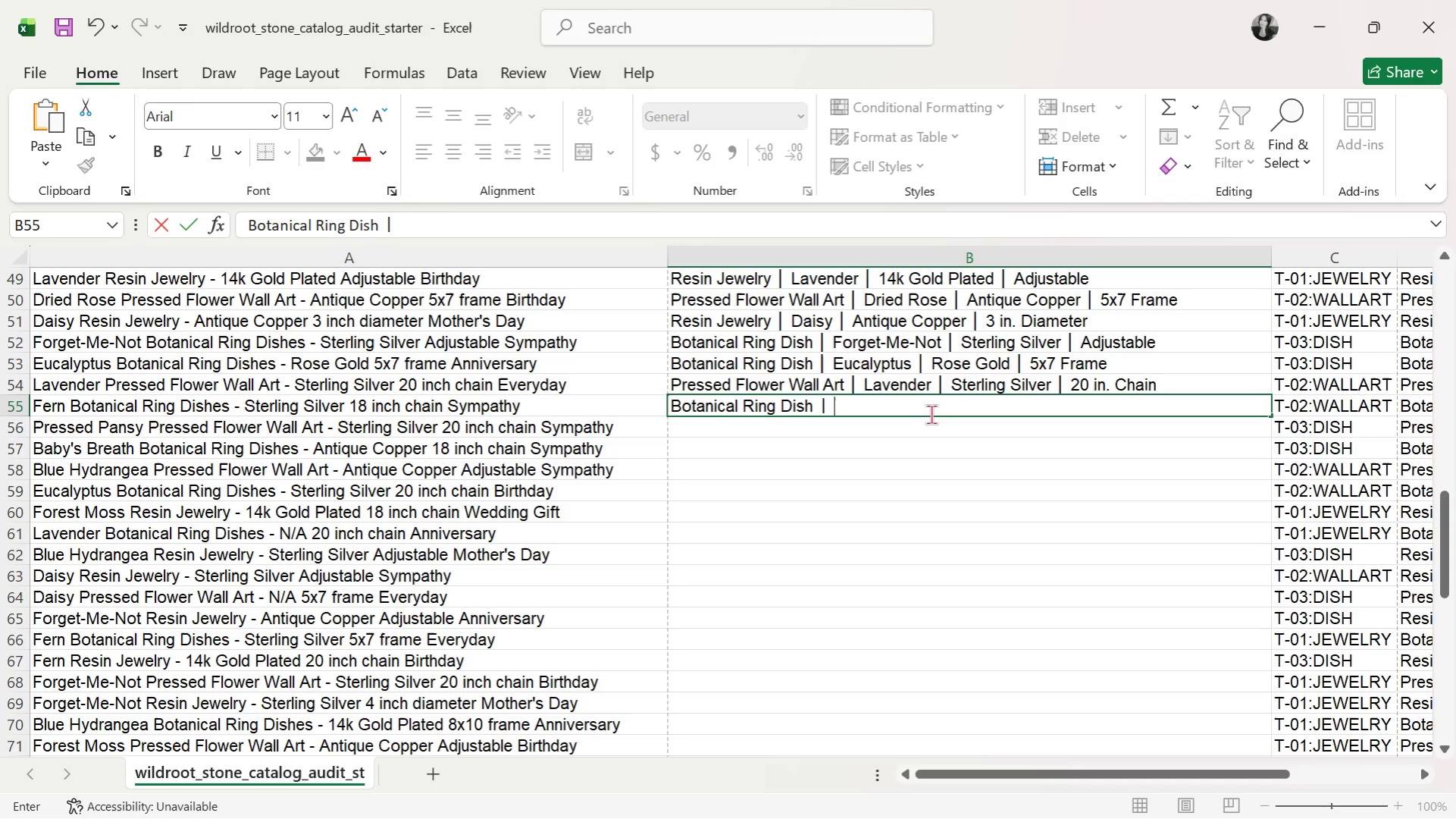 
type( Fern )
 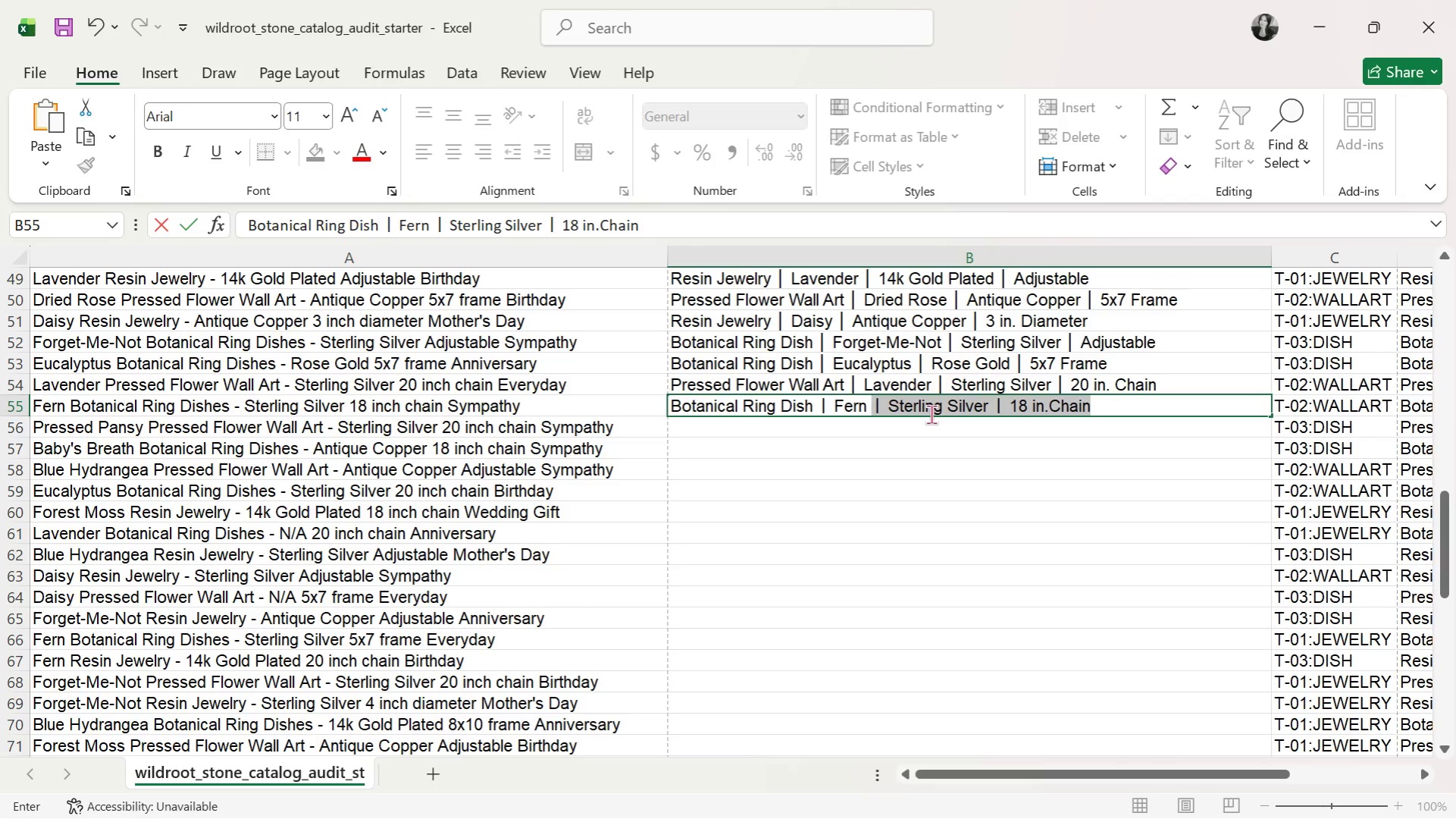 
key(Control+ControlLeft)
 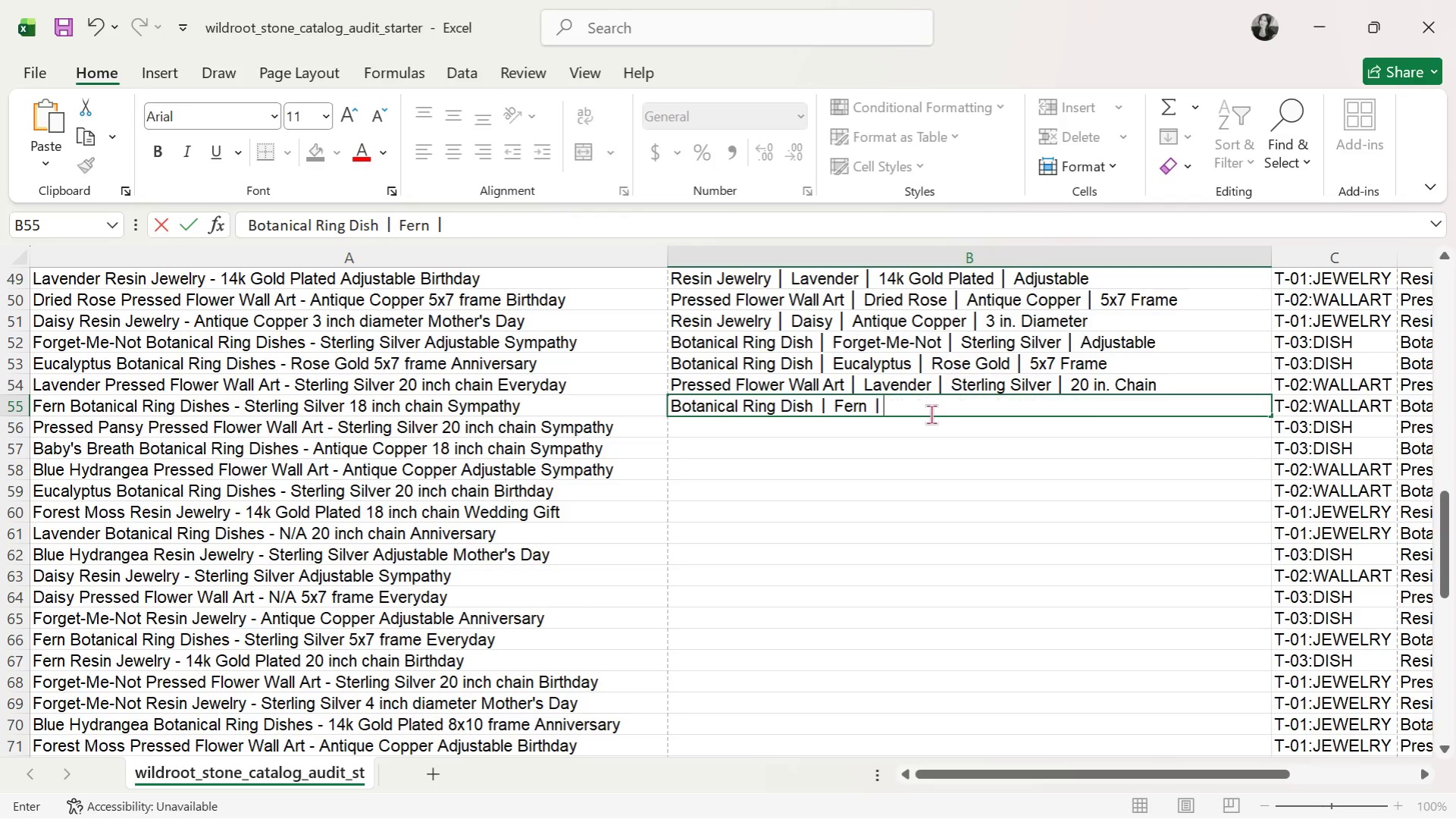 
key(Control+V)
 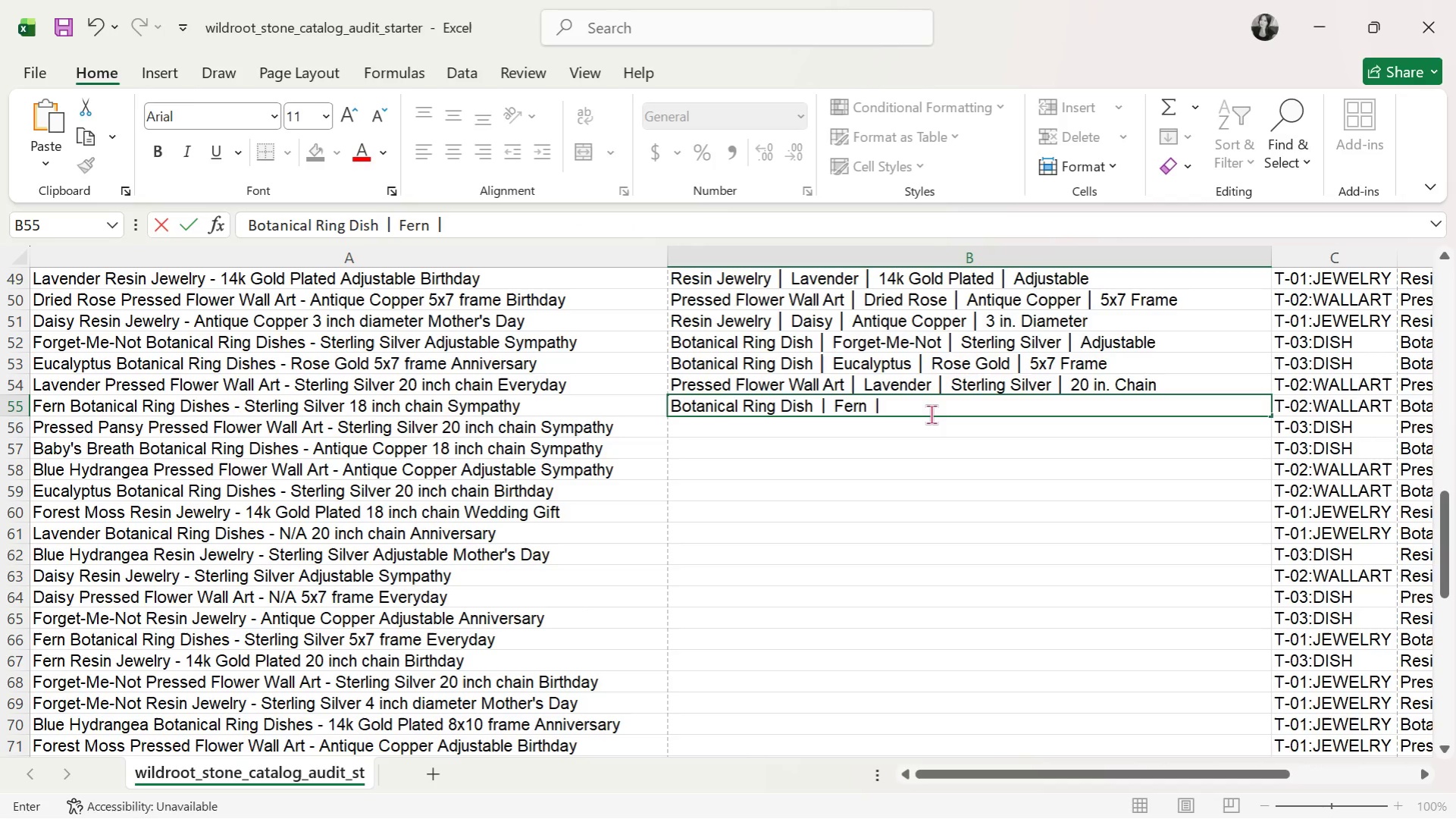 
type( Sterling Silver )
 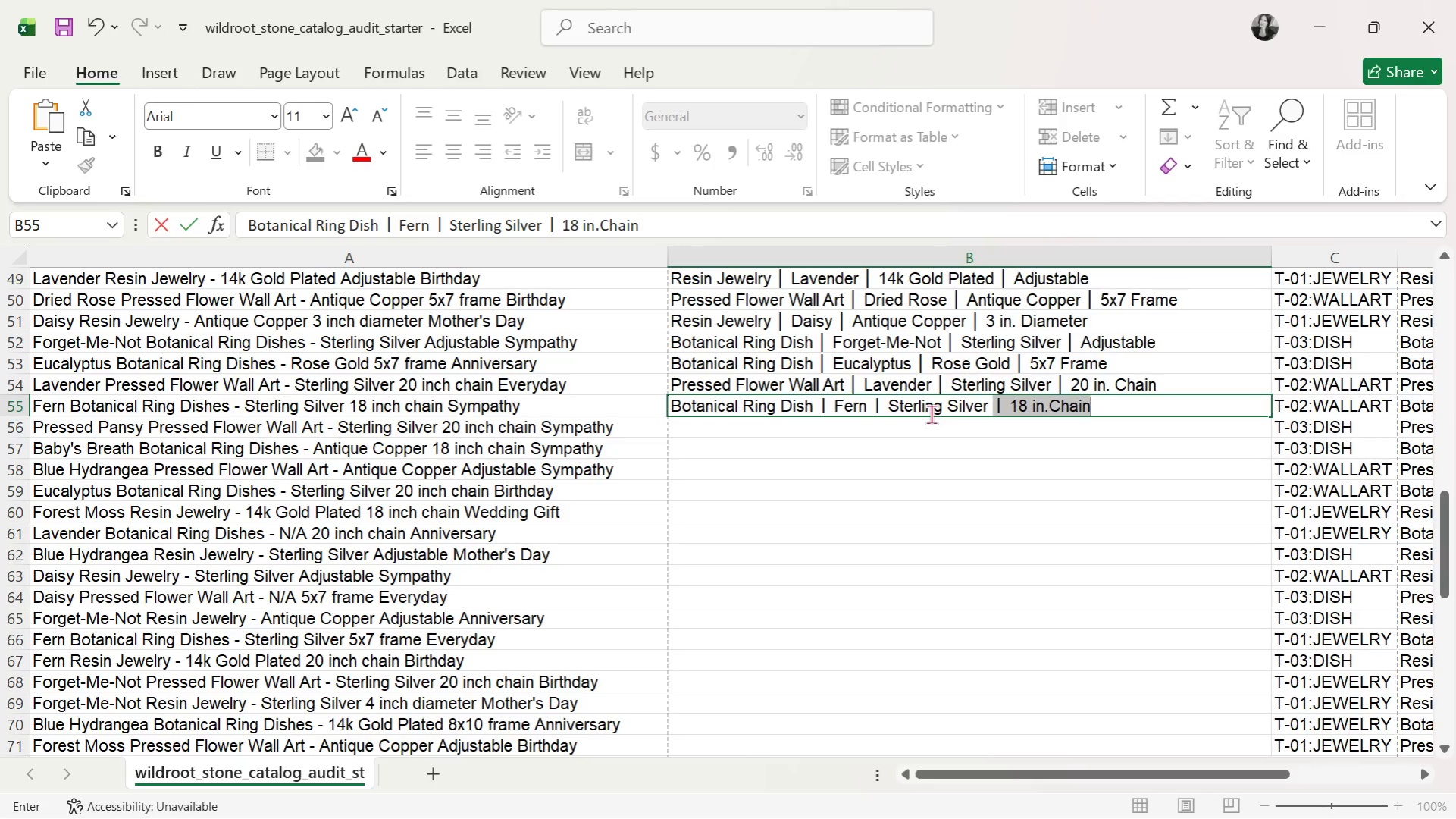 
key(Control+V)
 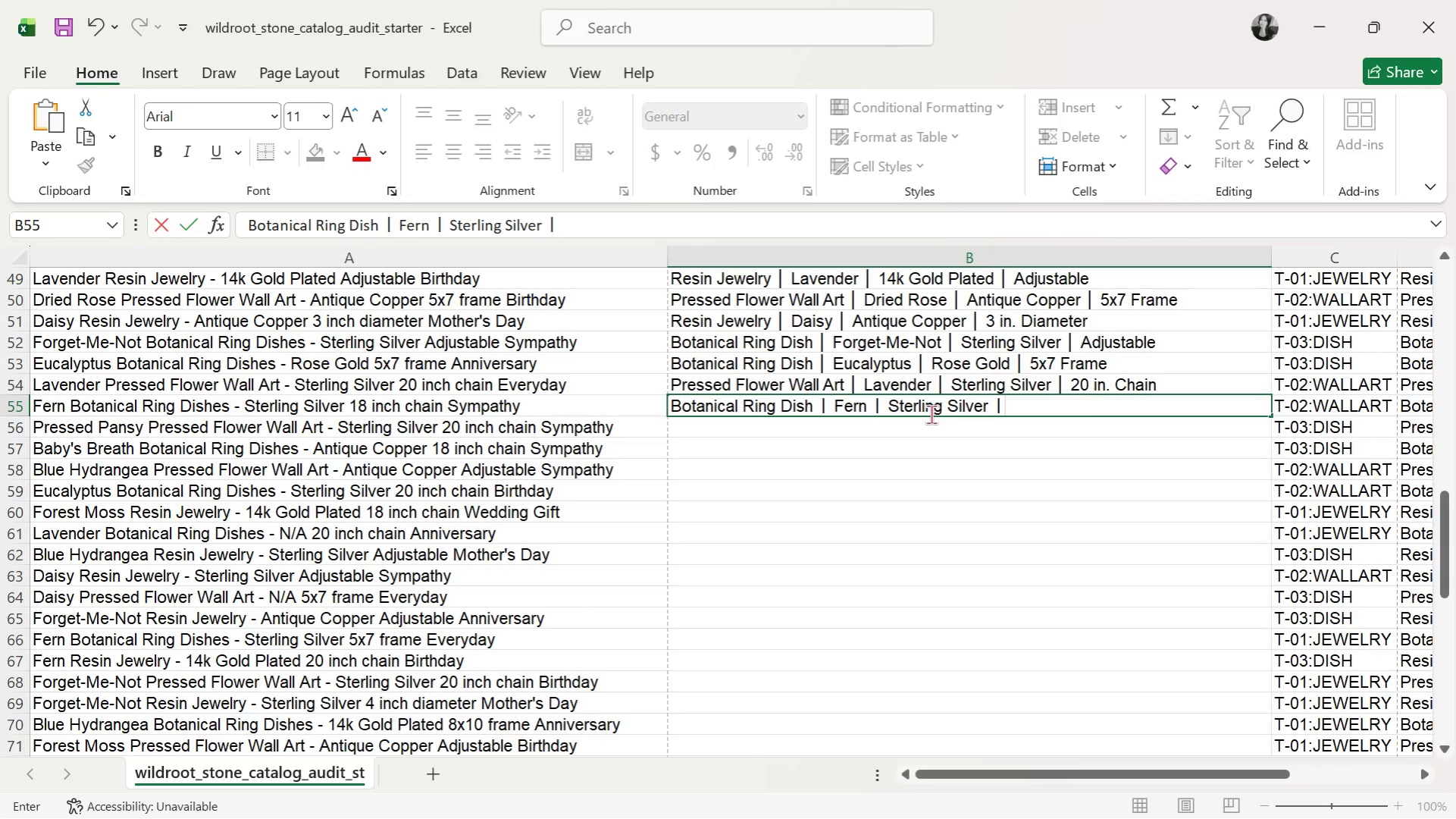 
type( 18 in. Chain)
 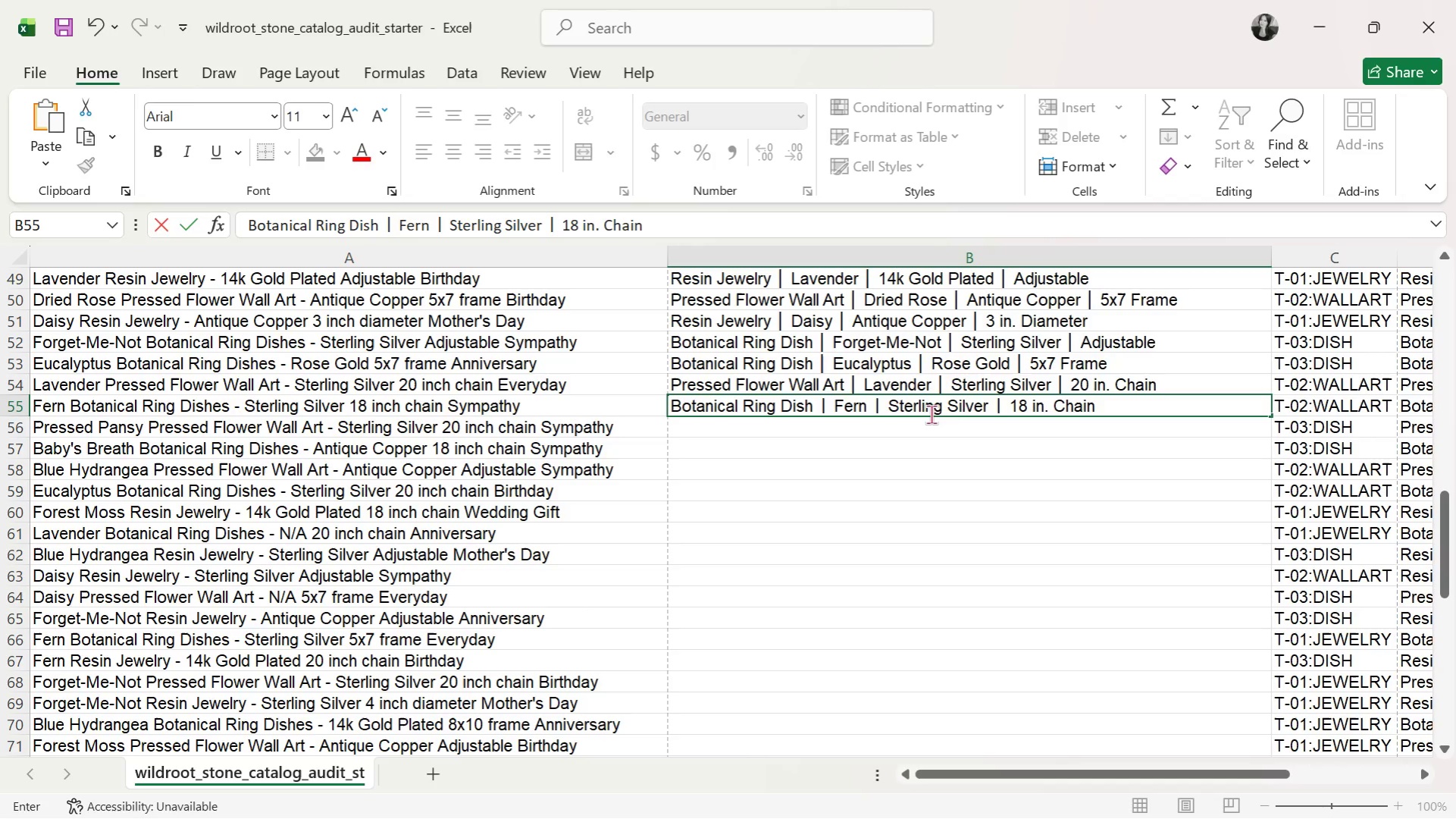 
key(Enter)
 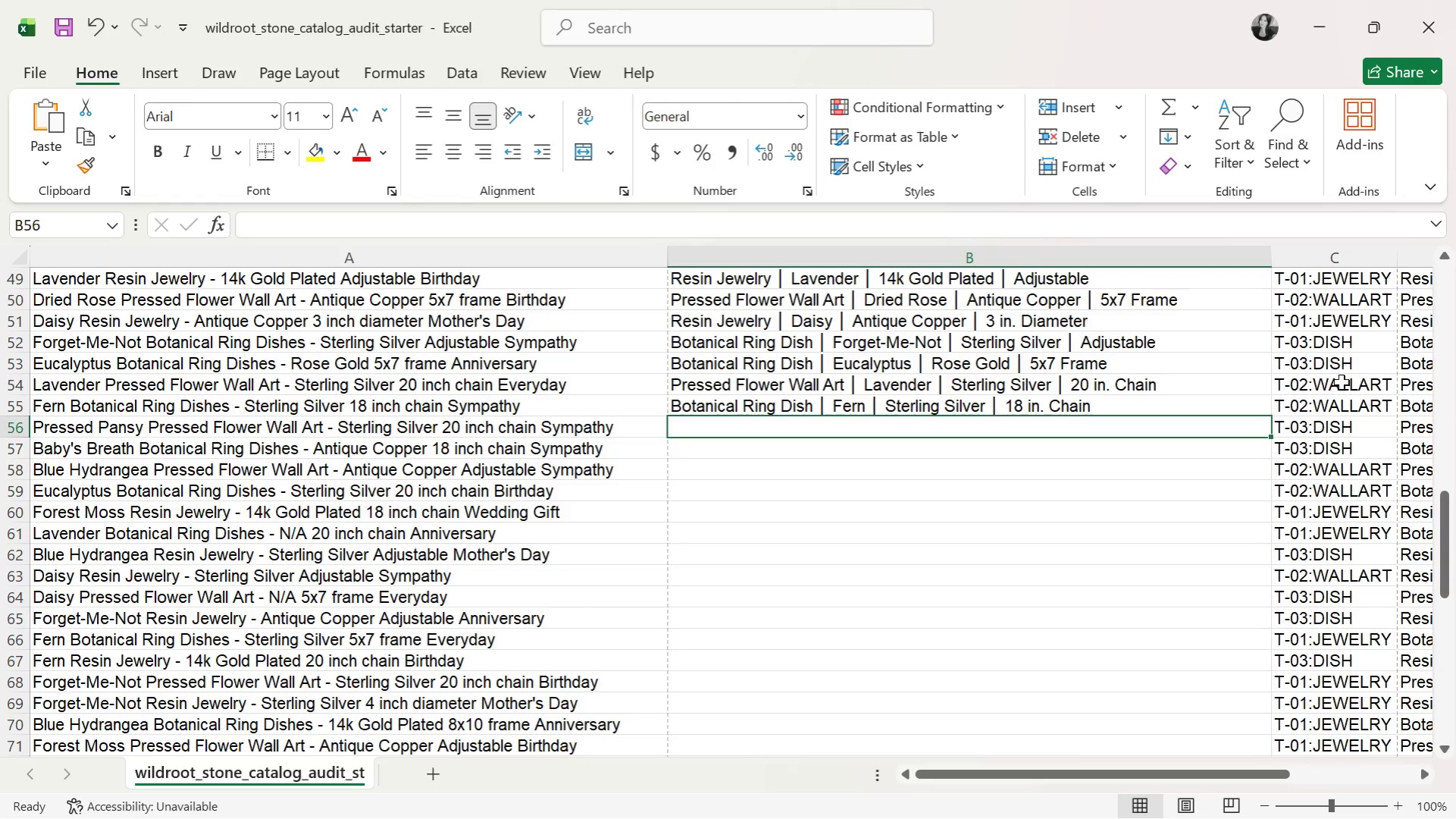 
left_click([1310, 431])
 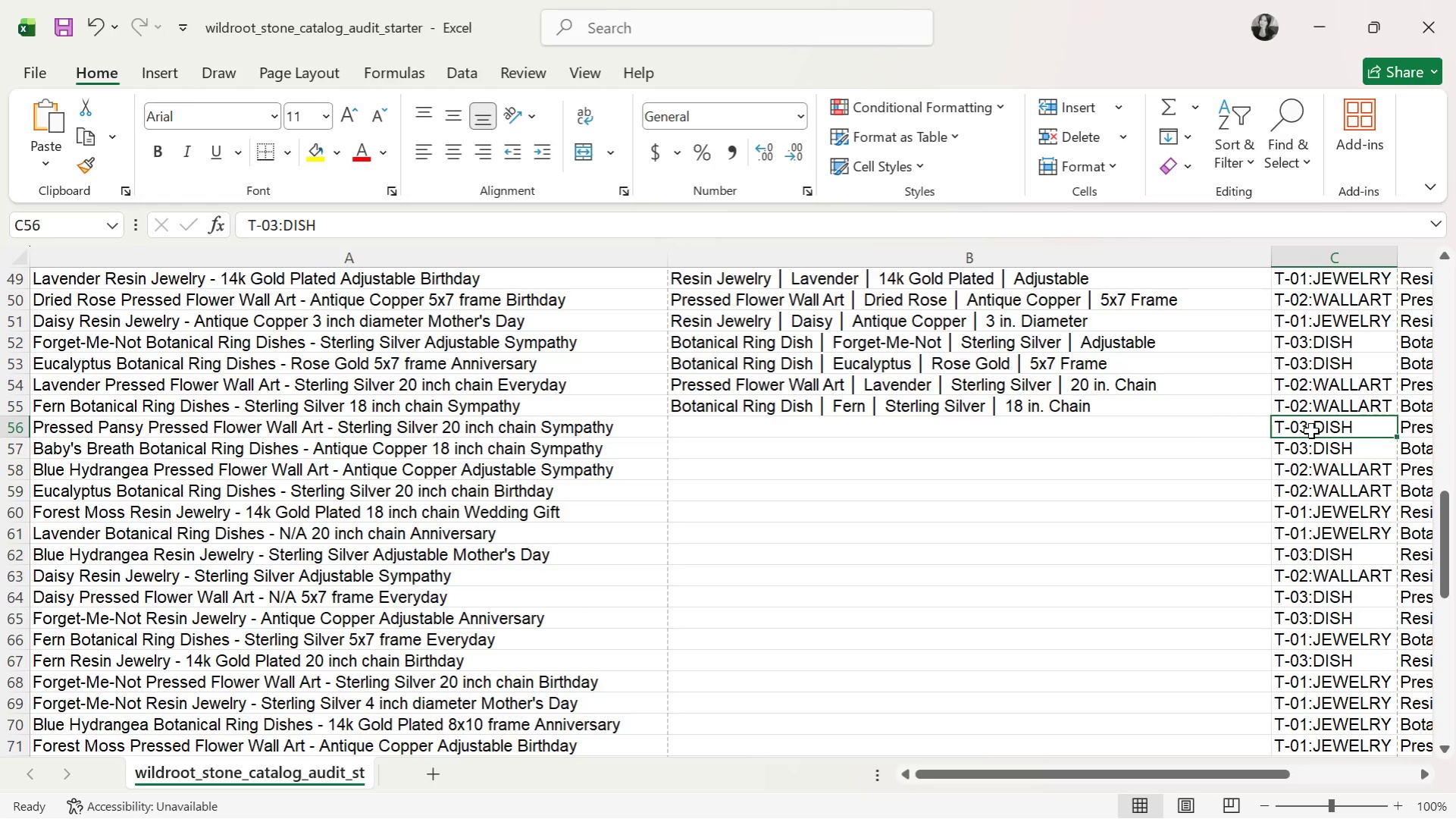 
key(Control+ControlLeft)
 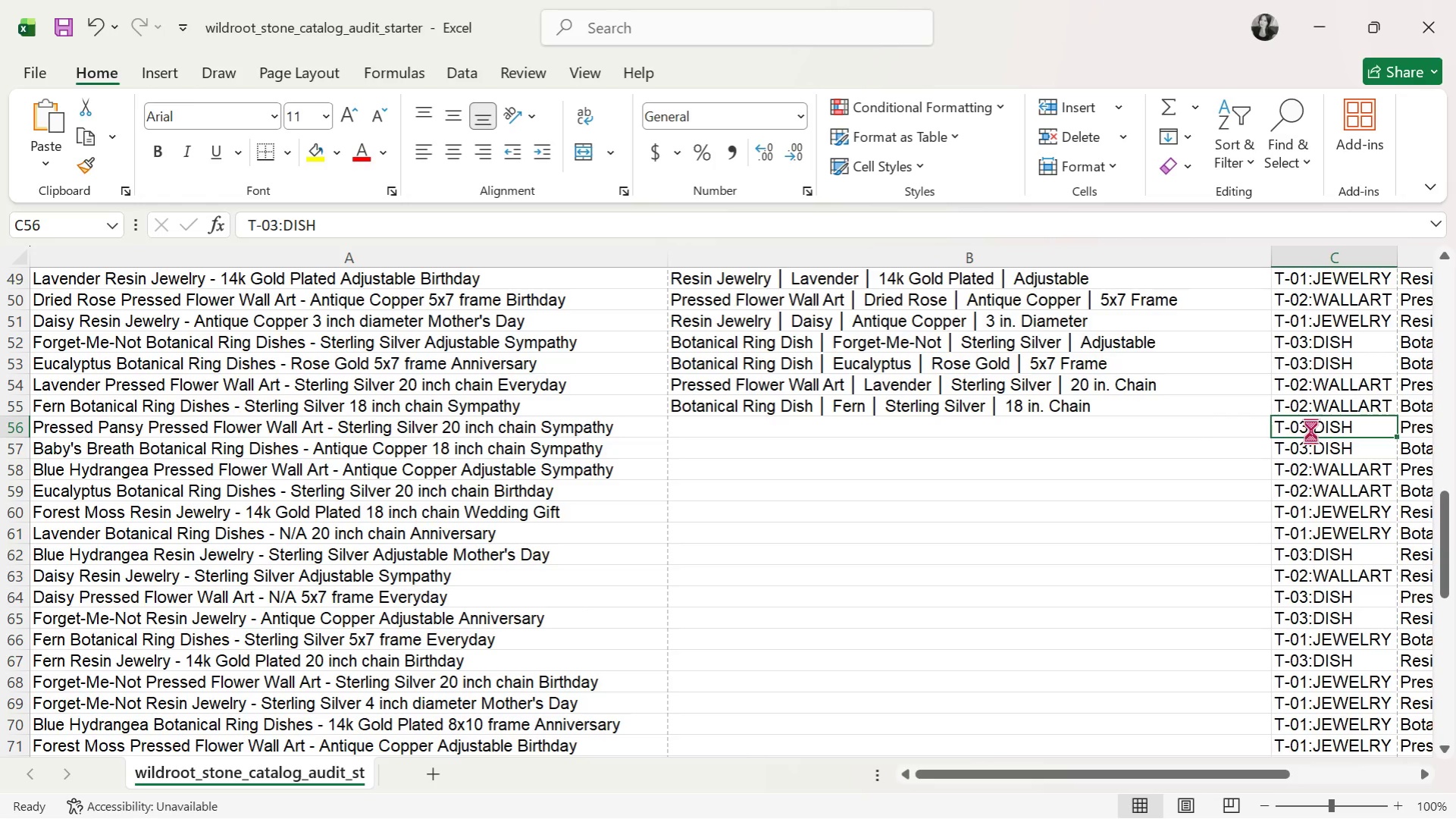 
key(Control+C)
 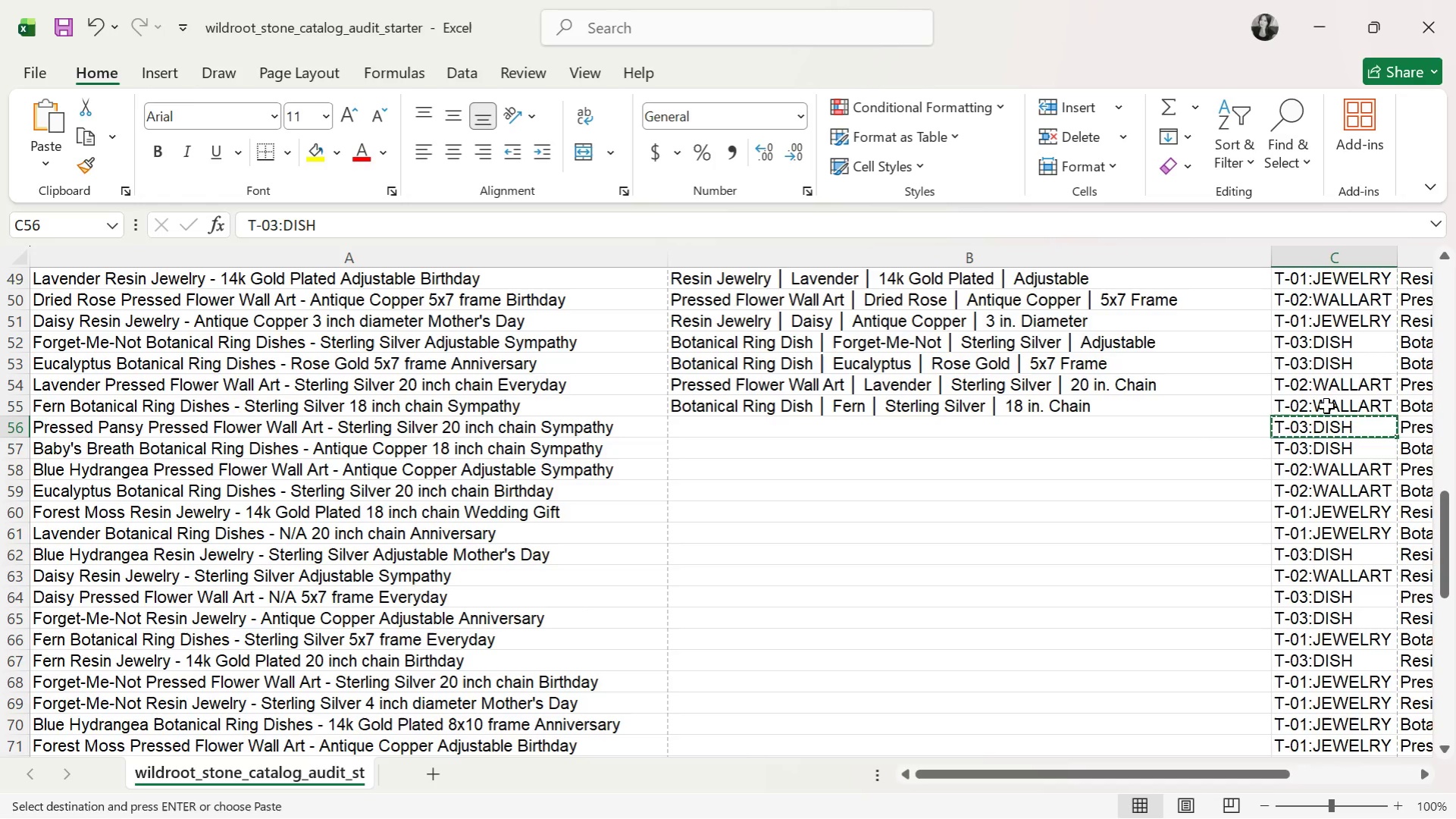 
left_click([1327, 404])
 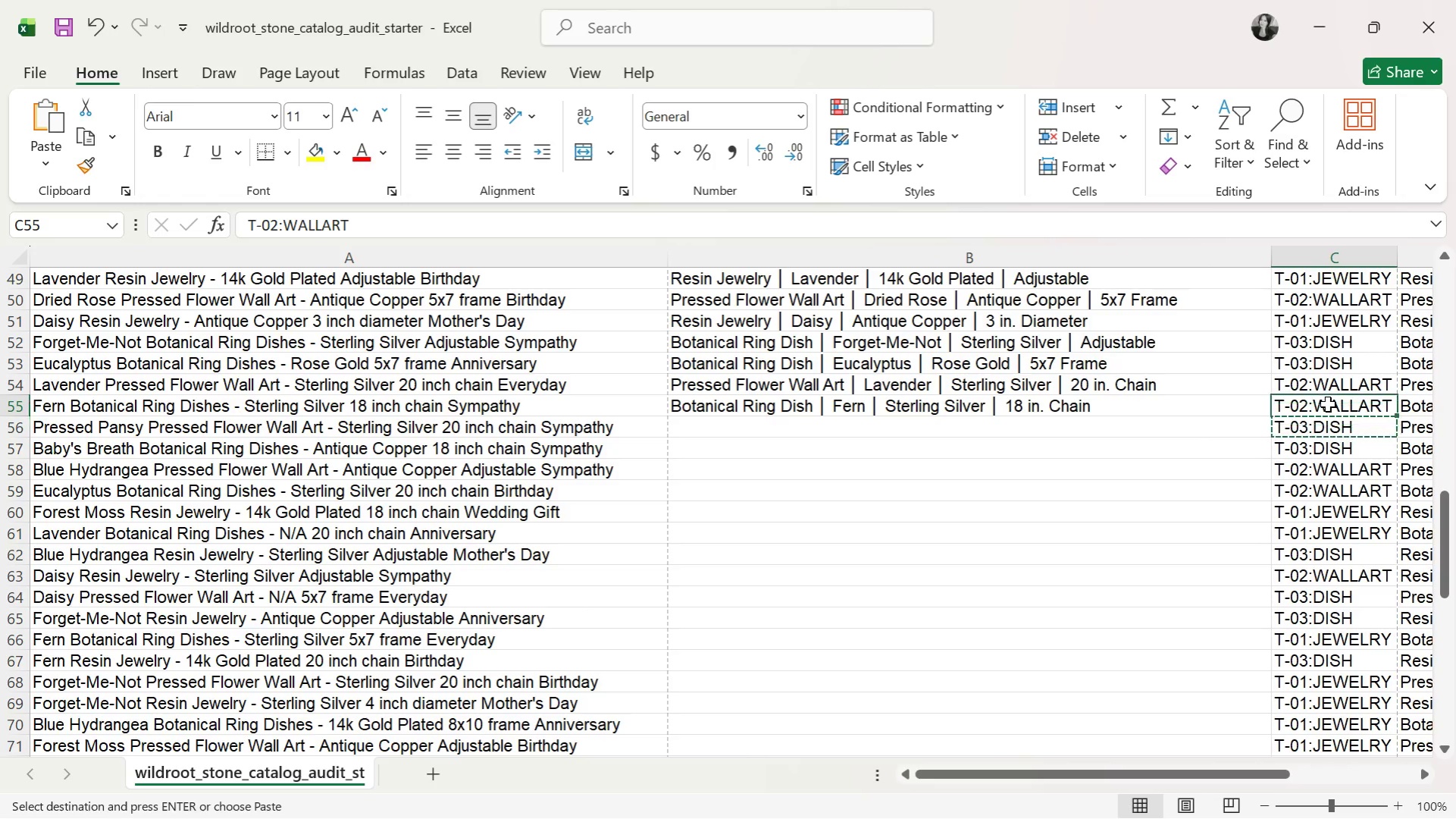 
key(Control+ControlLeft)
 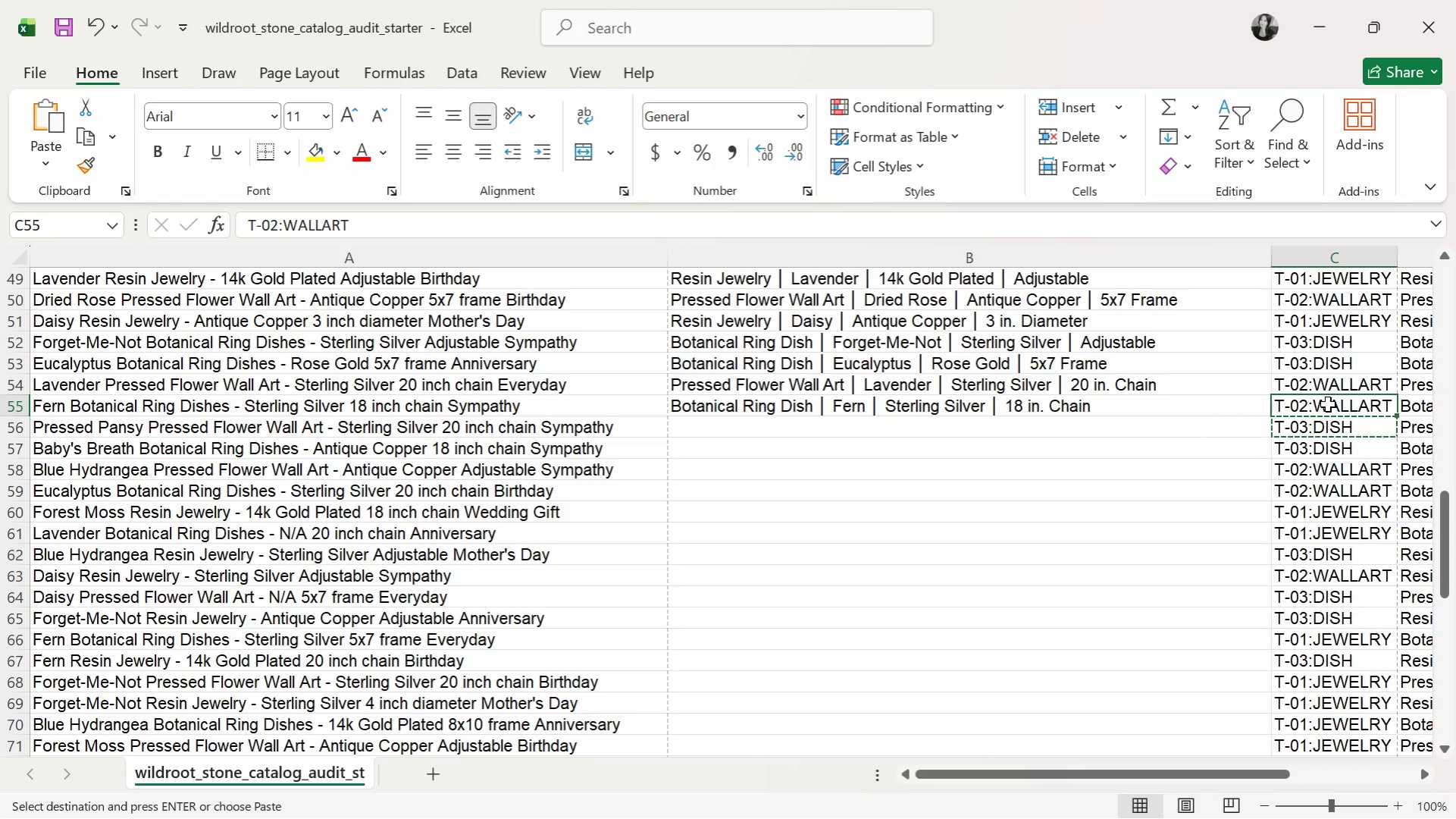 
key(Control+V)
 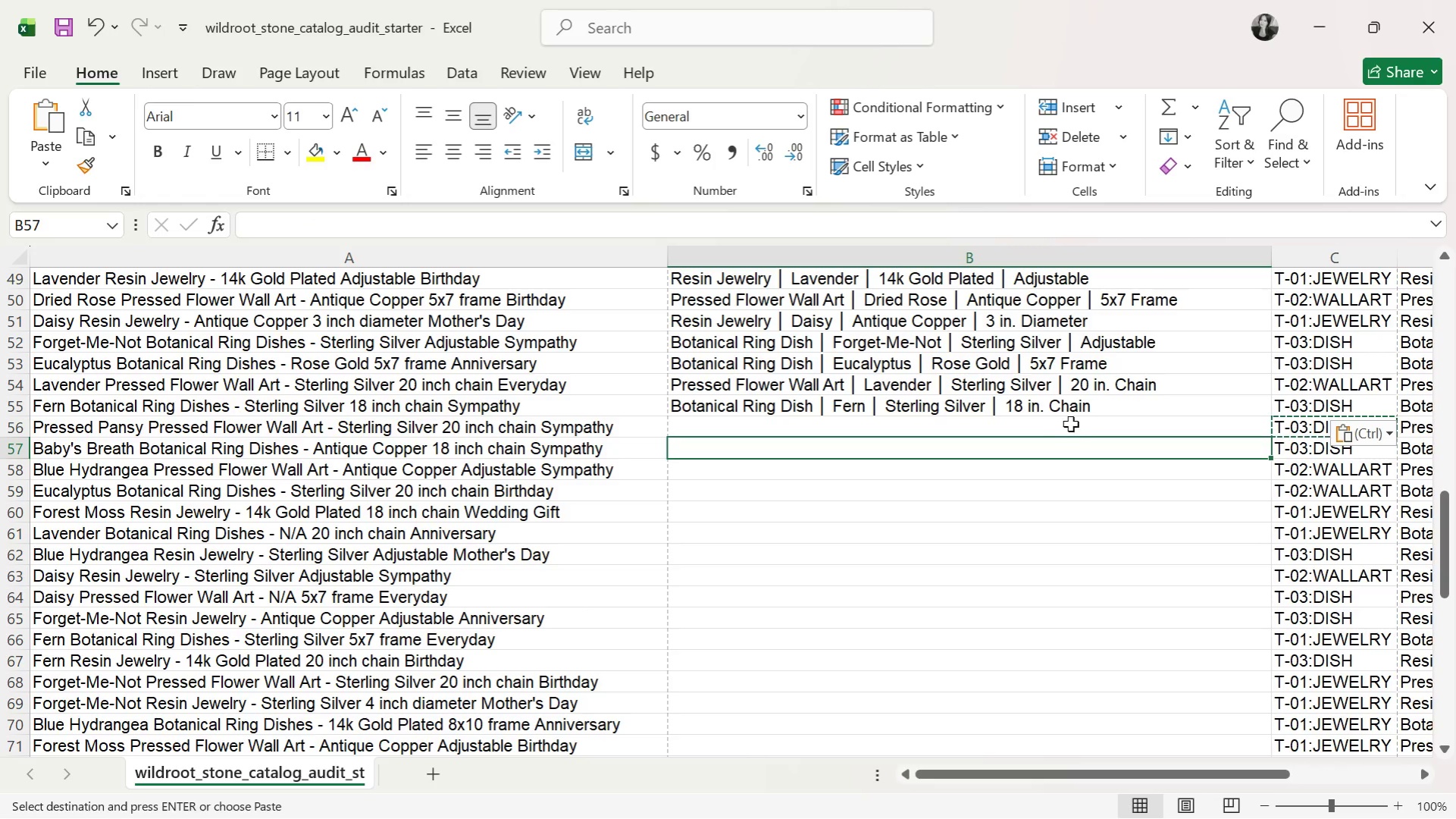 
left_click([1077, 406])
 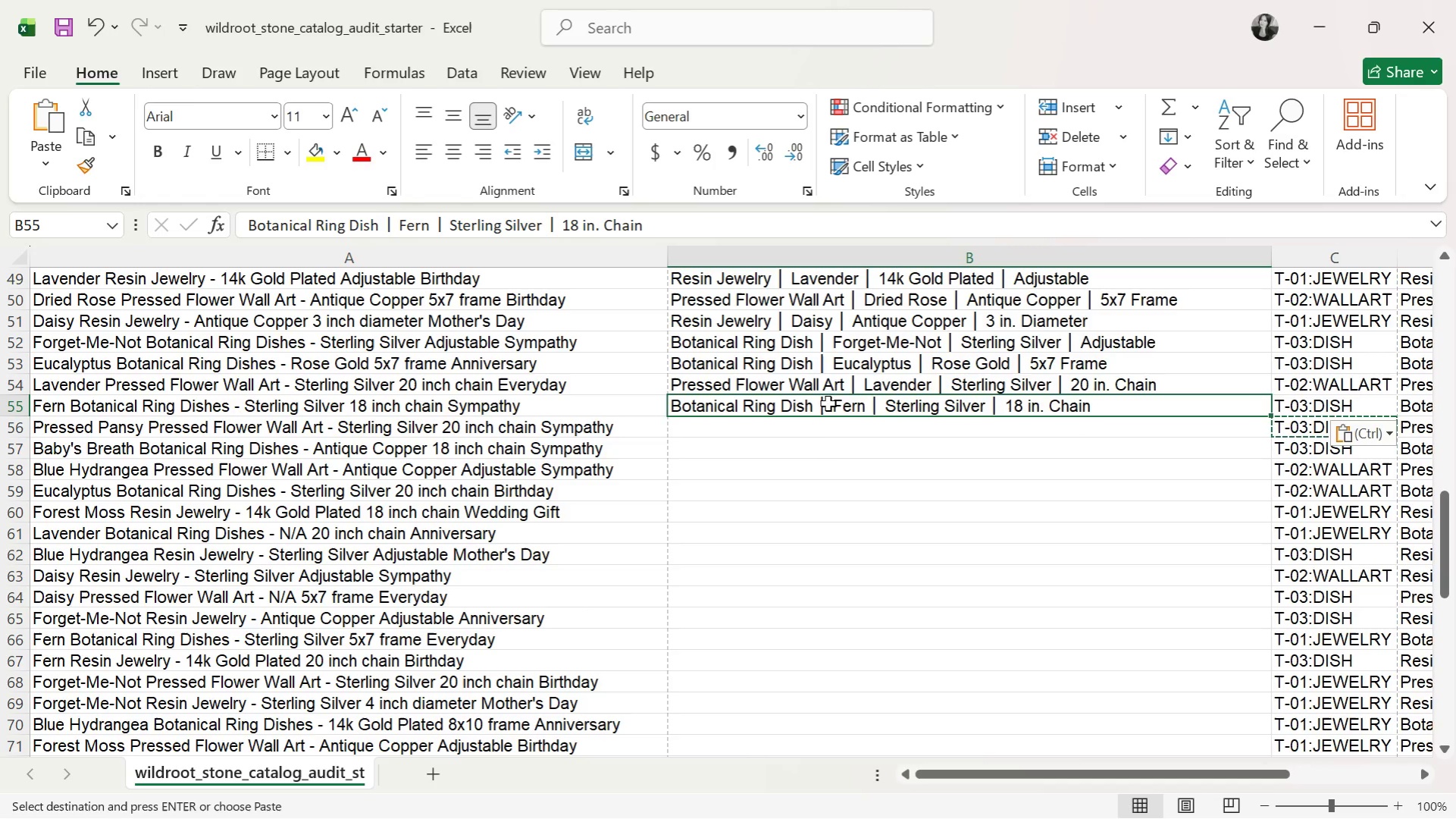 
double_click([792, 409])
 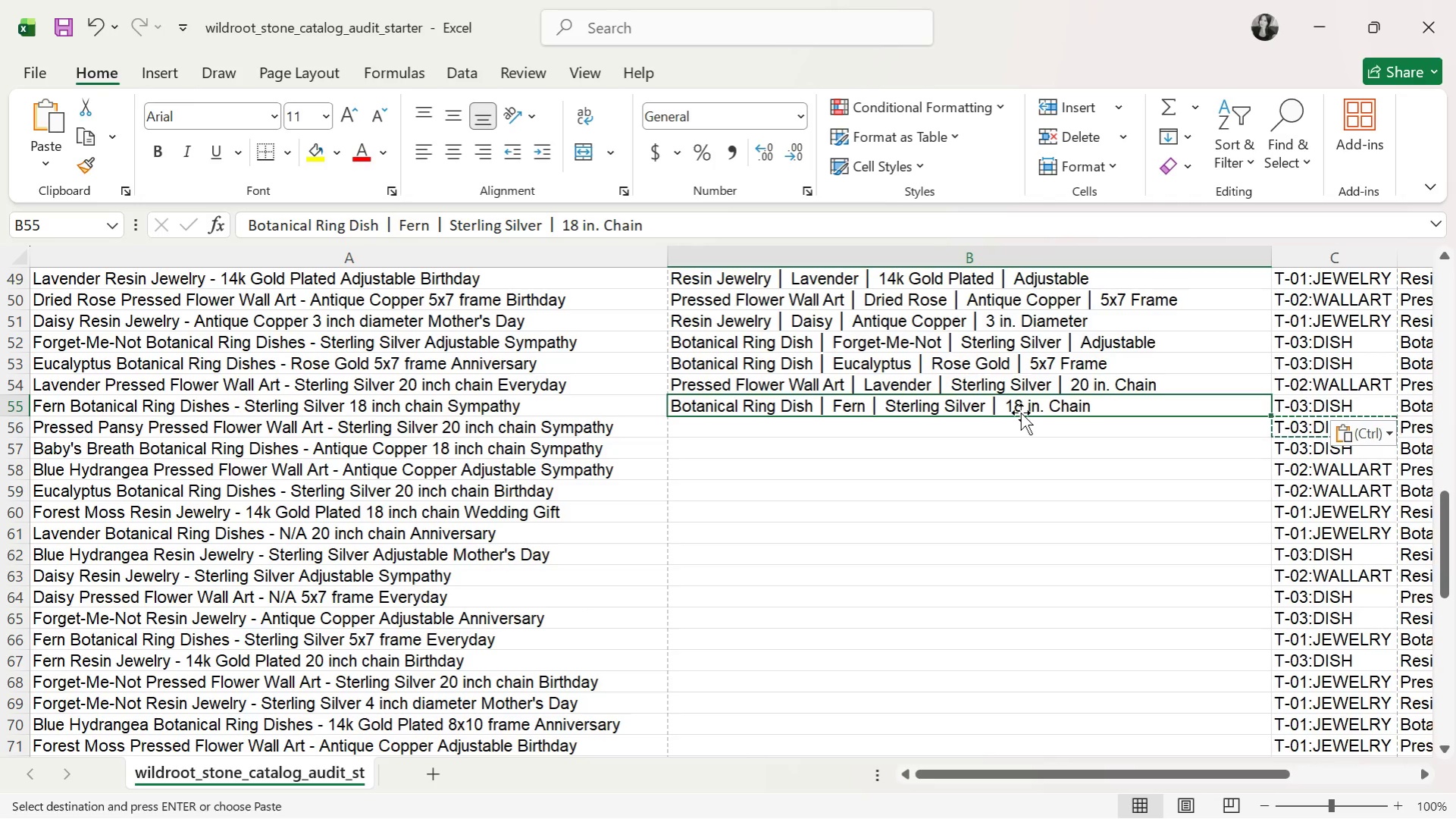 
wait(7.78)
 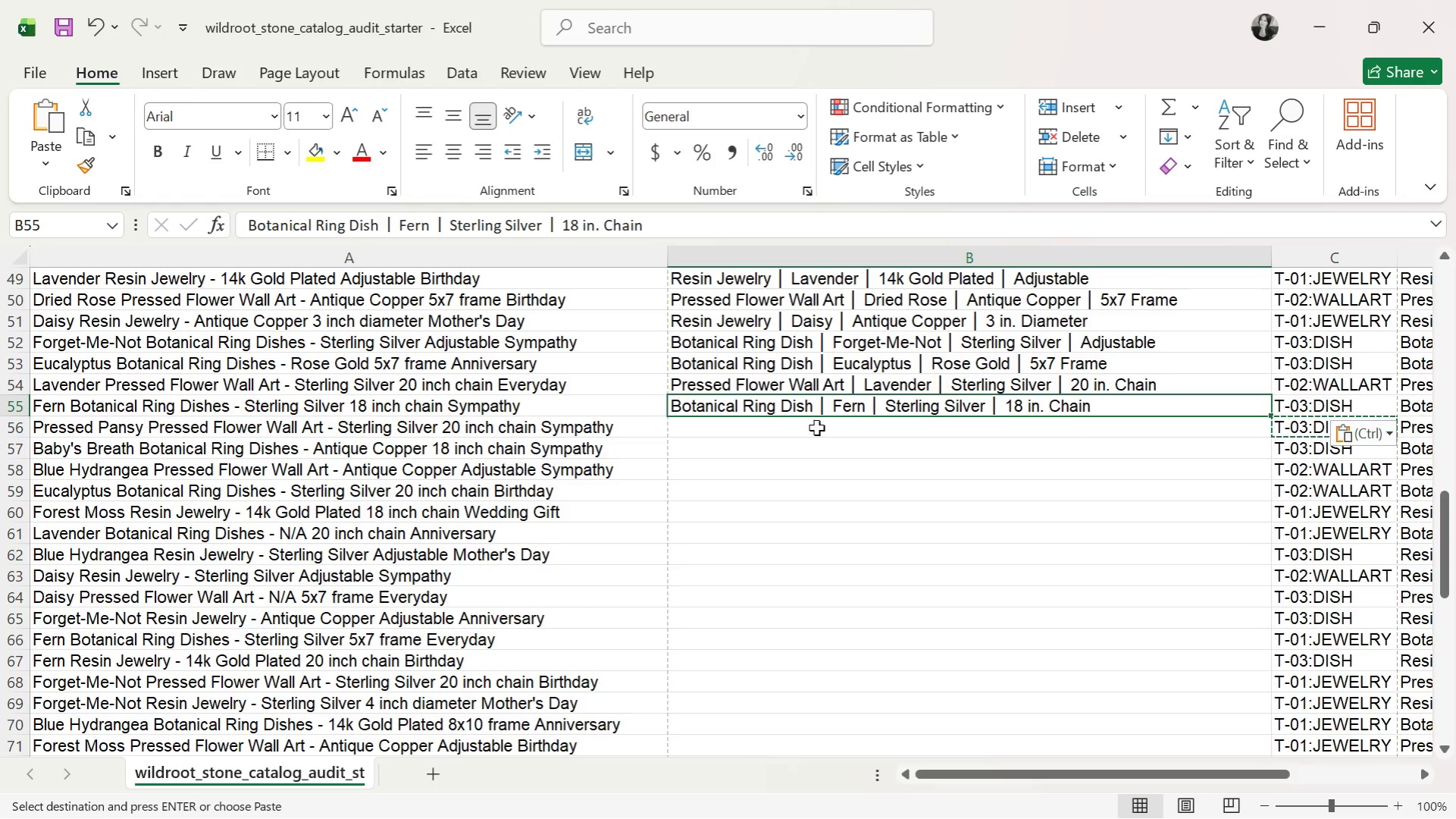 
left_click([943, 433])
 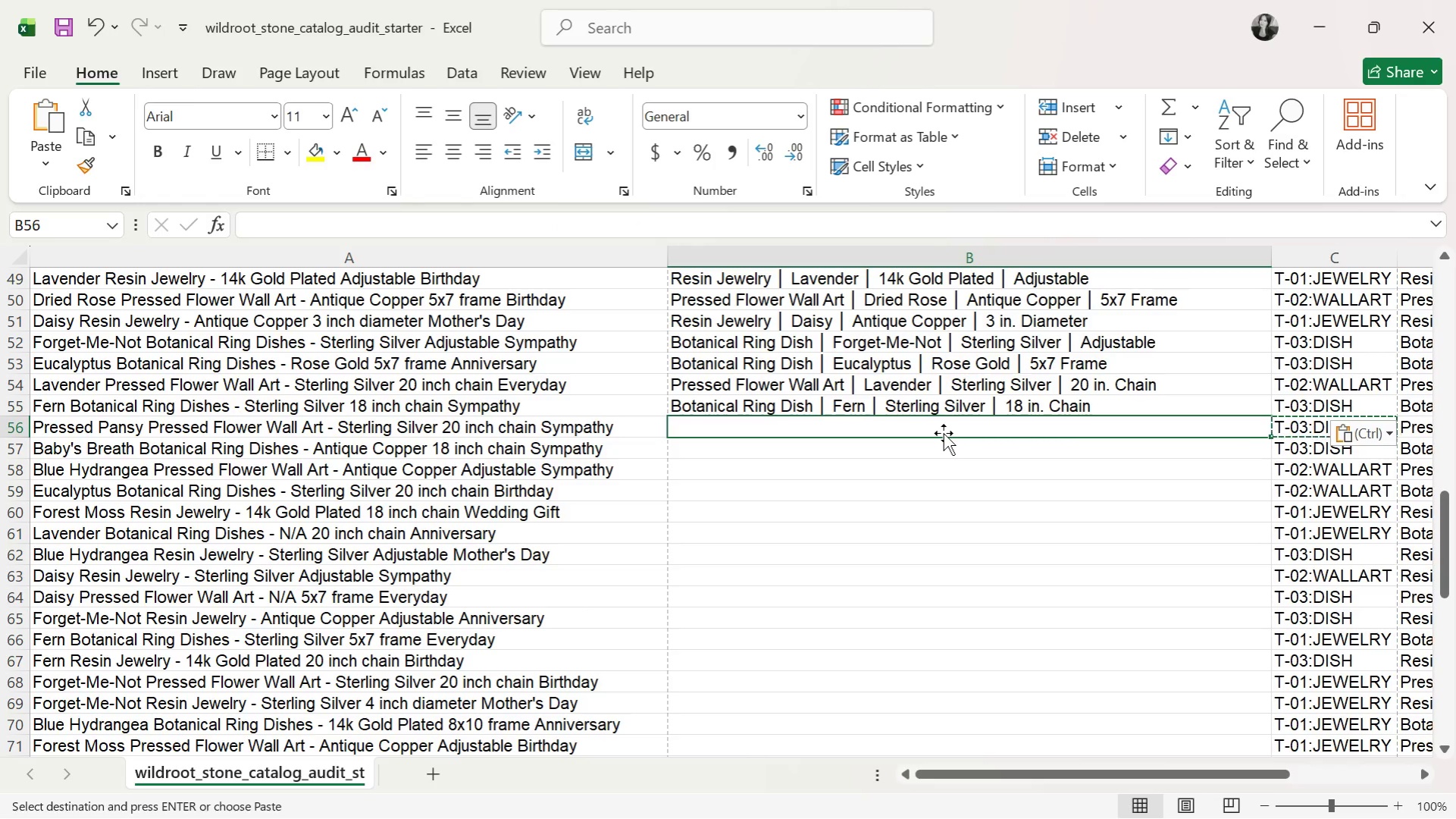 
type(Pressed Flower Wall Art )
 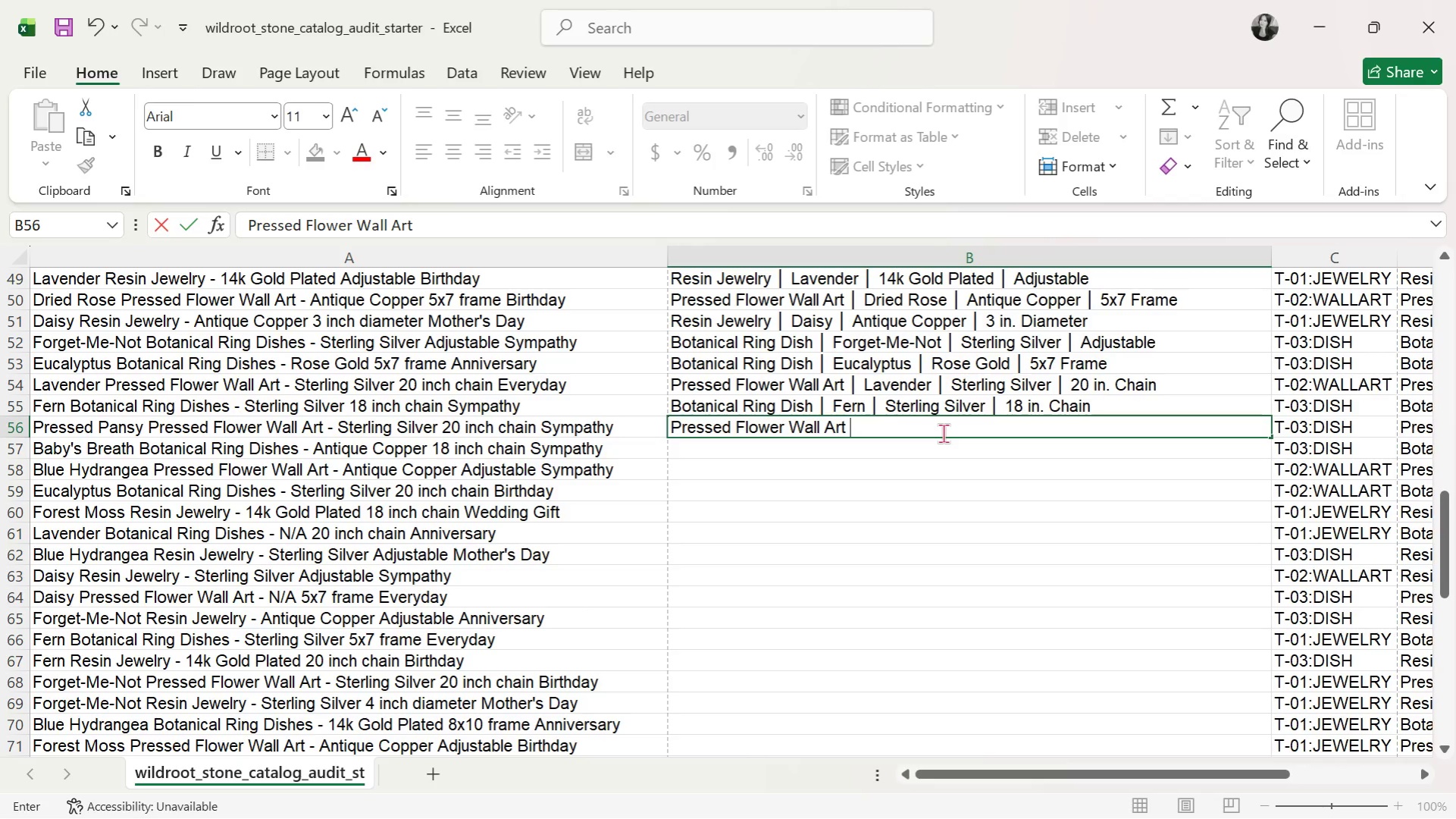 
key(Control+ControlLeft)
 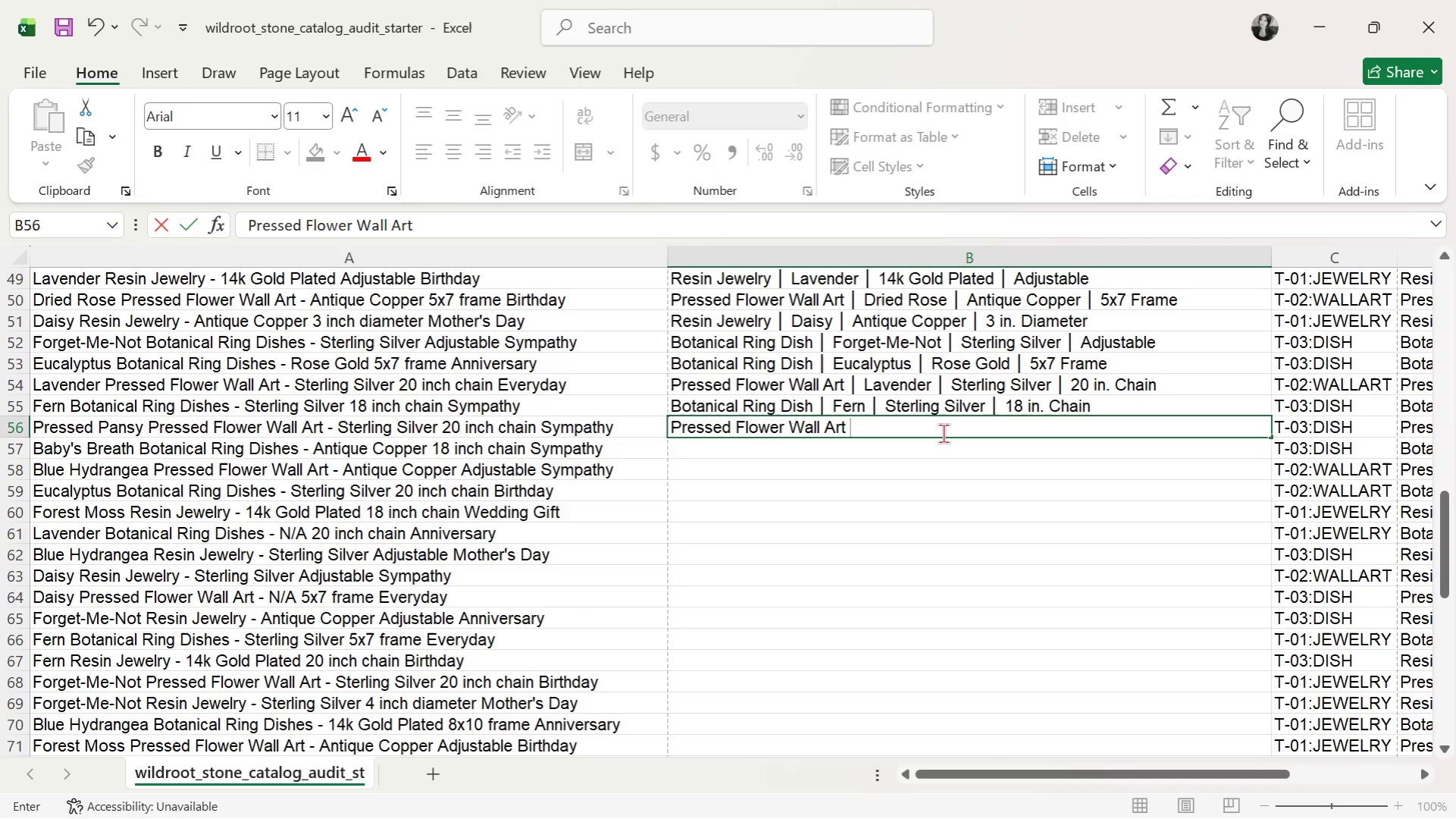 
key(Control+V)
 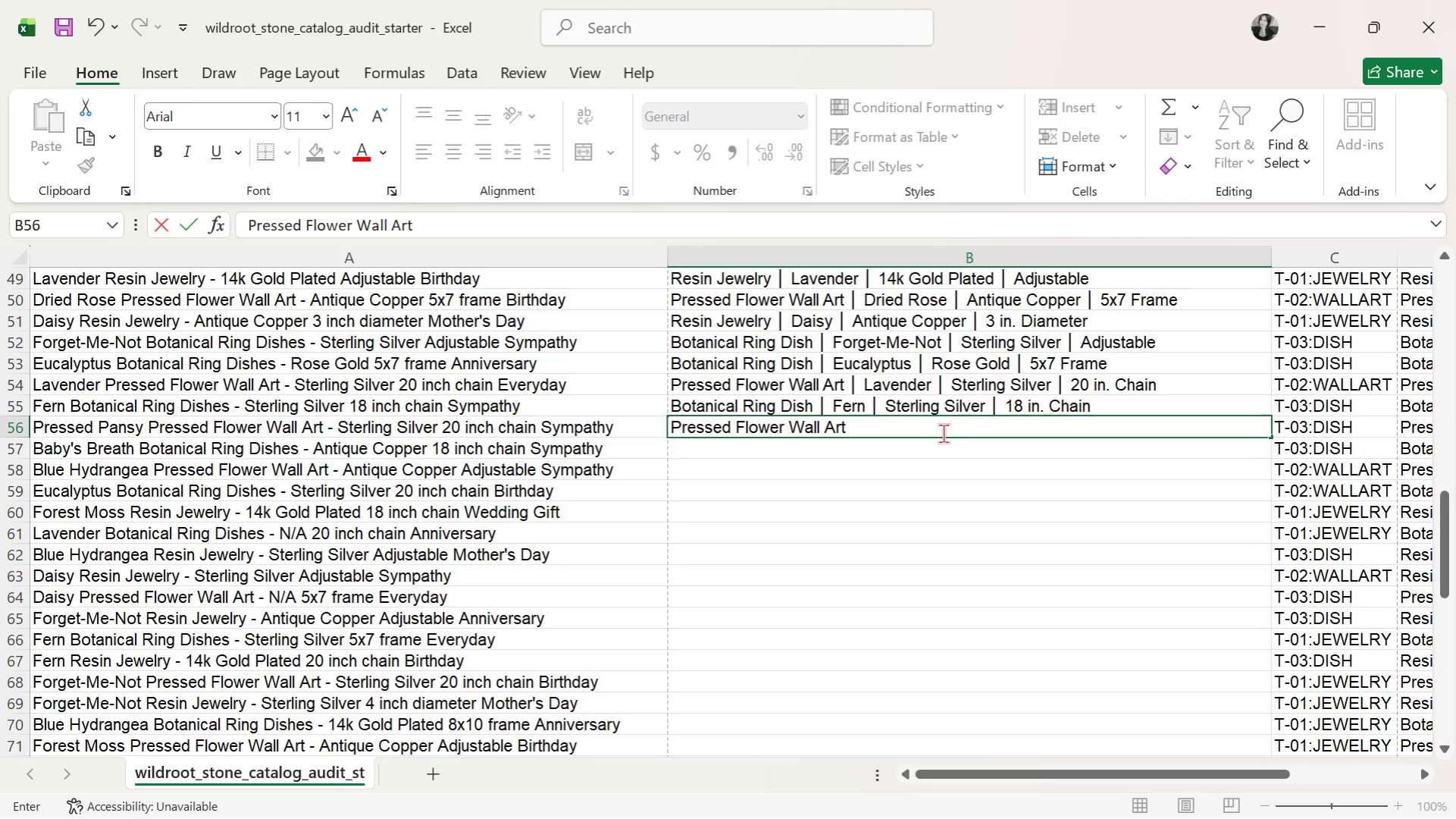 
key(Alt+AltLeft)
 